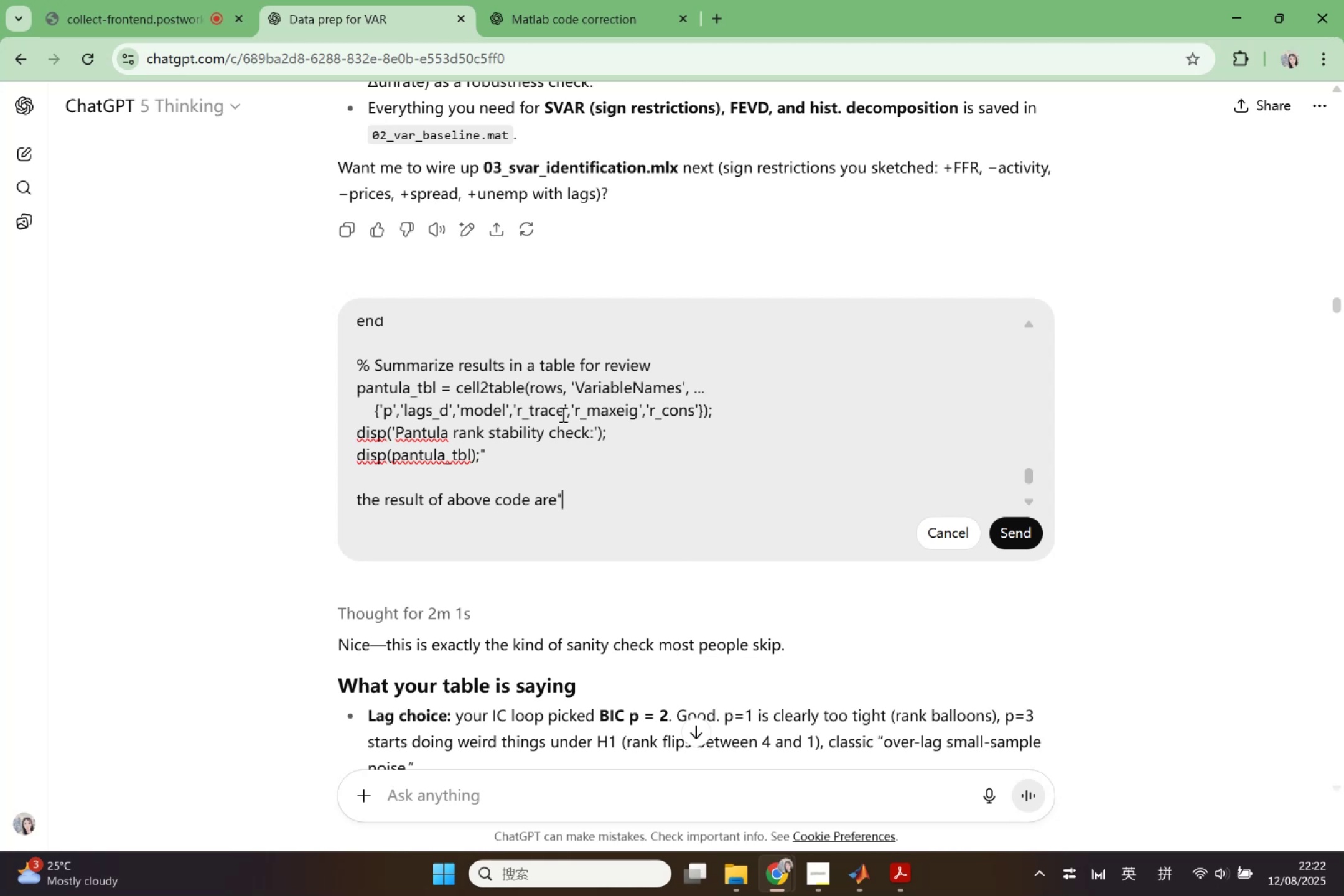 
key(Backspace)
 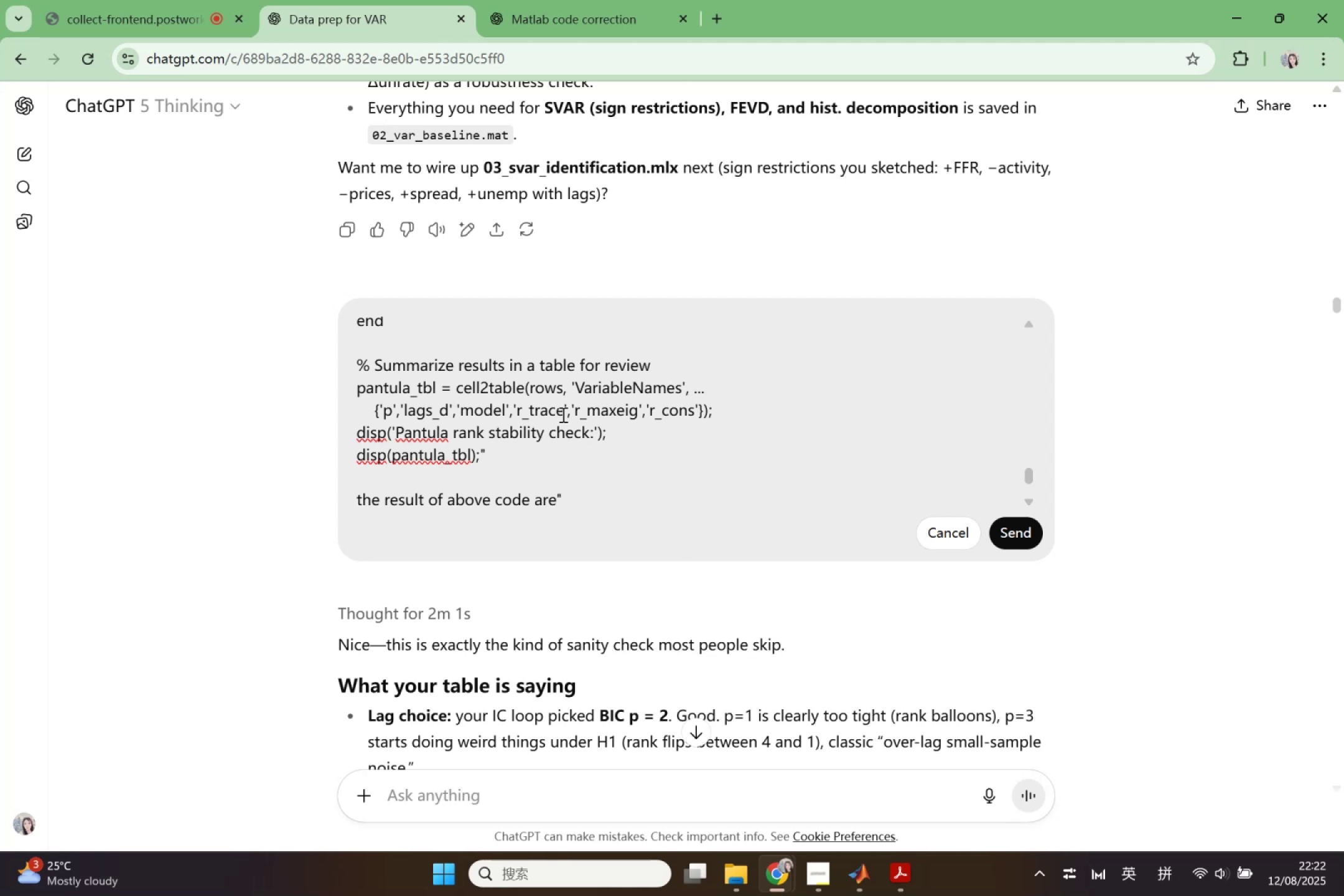 
key(Shift+Quote)
 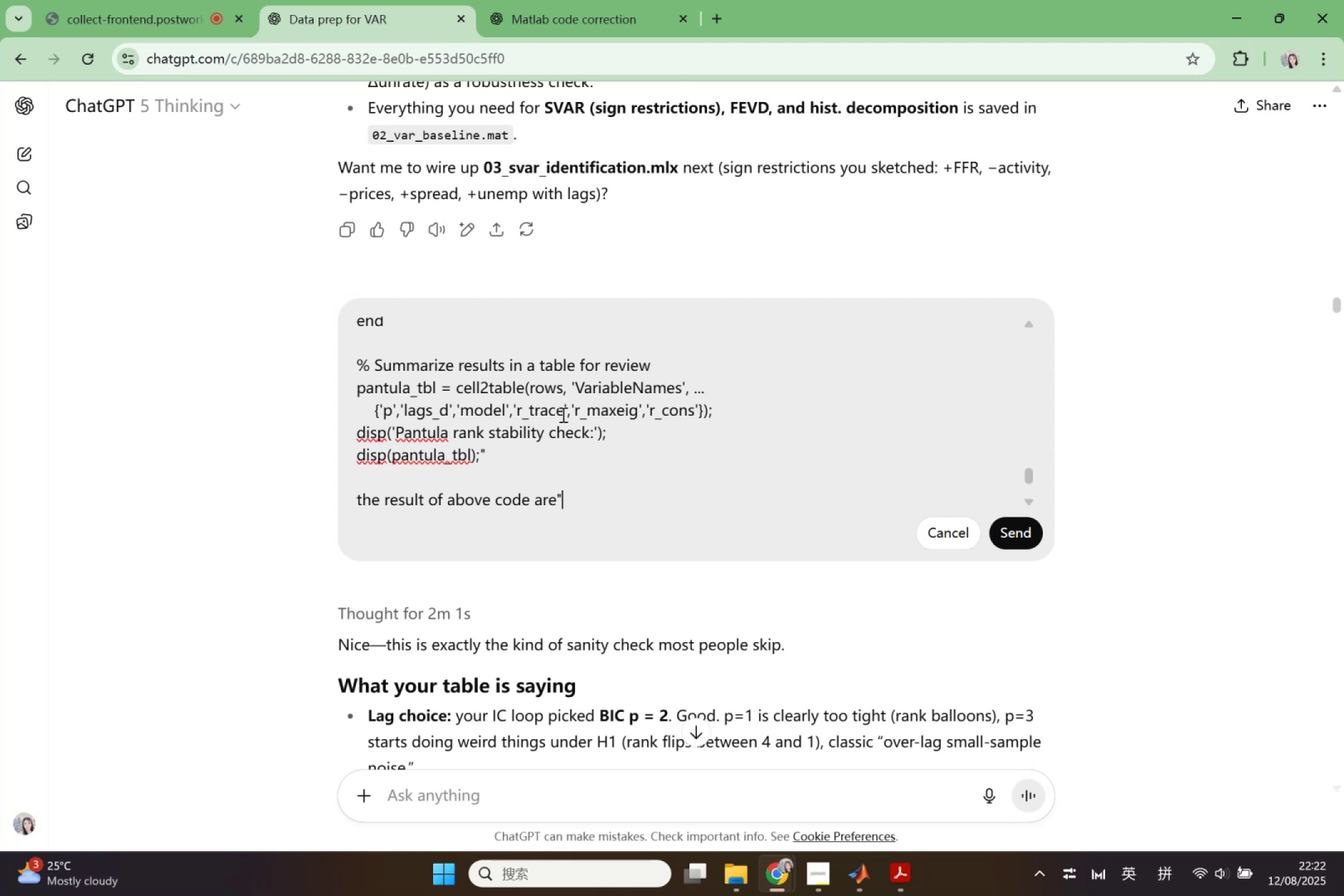 
hold_key(key=ArrowLeft, duration=0.52)
 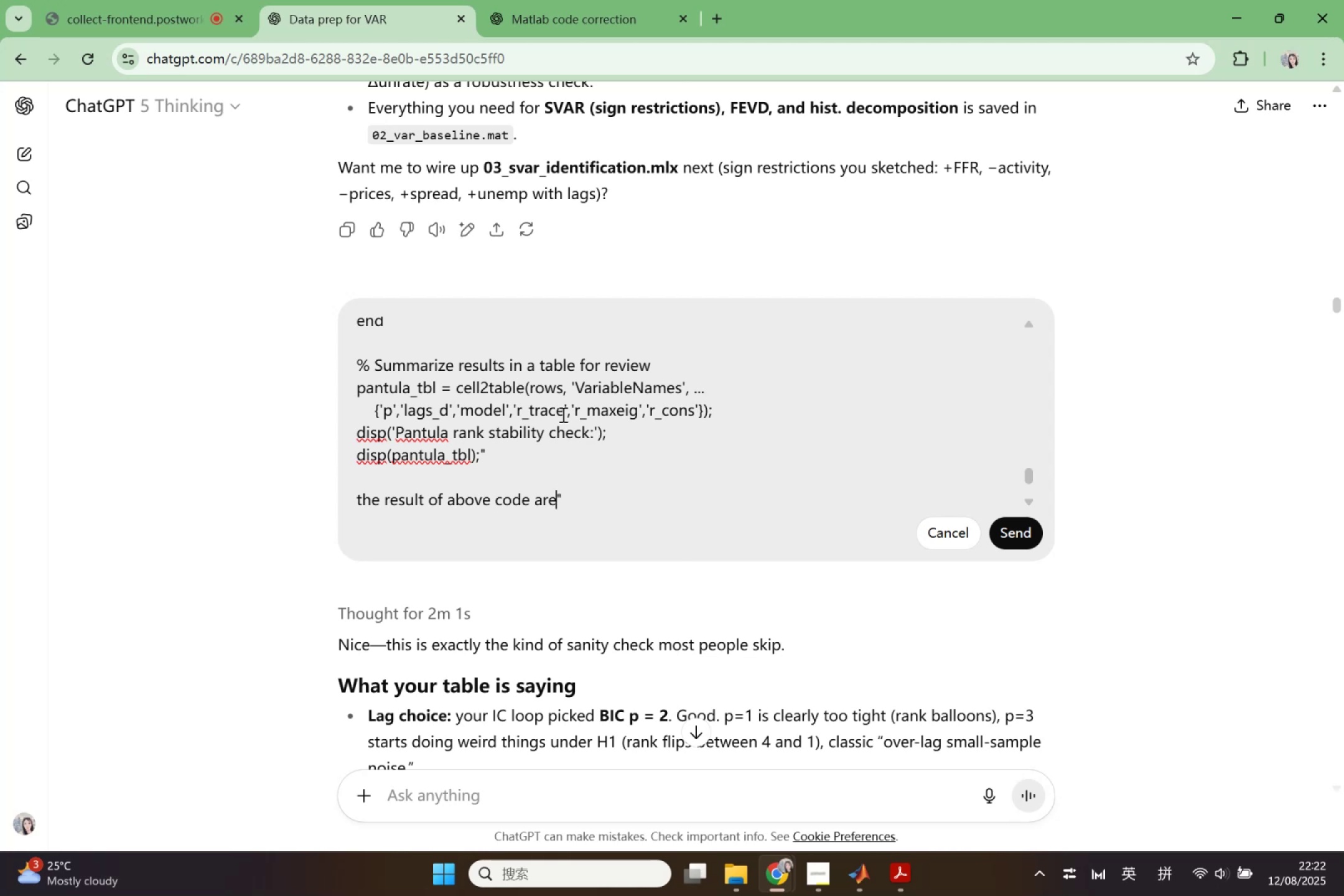 
key(ArrowRight)
 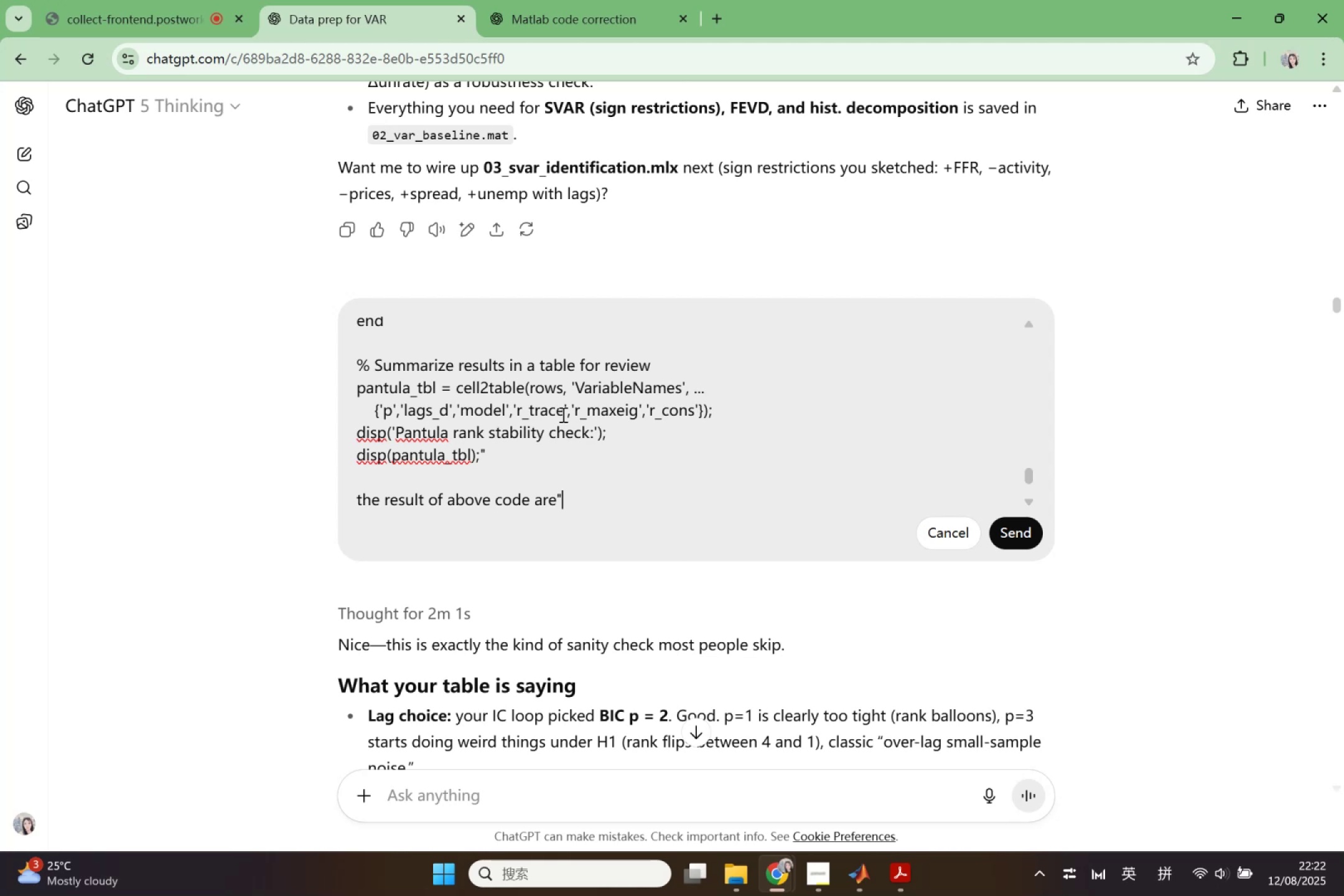 
key(Backspace)
 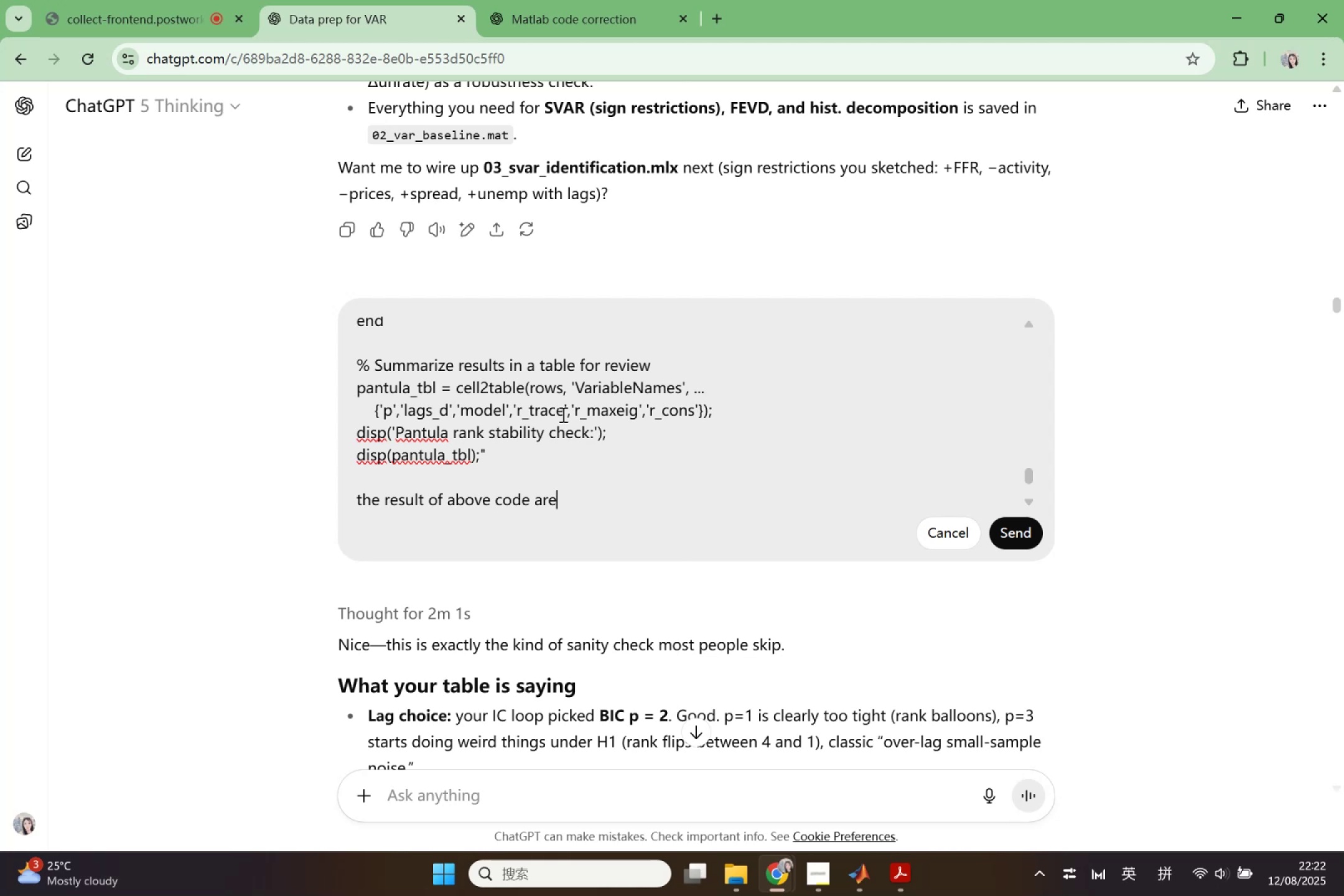 
key(Shift+Semicolon)
 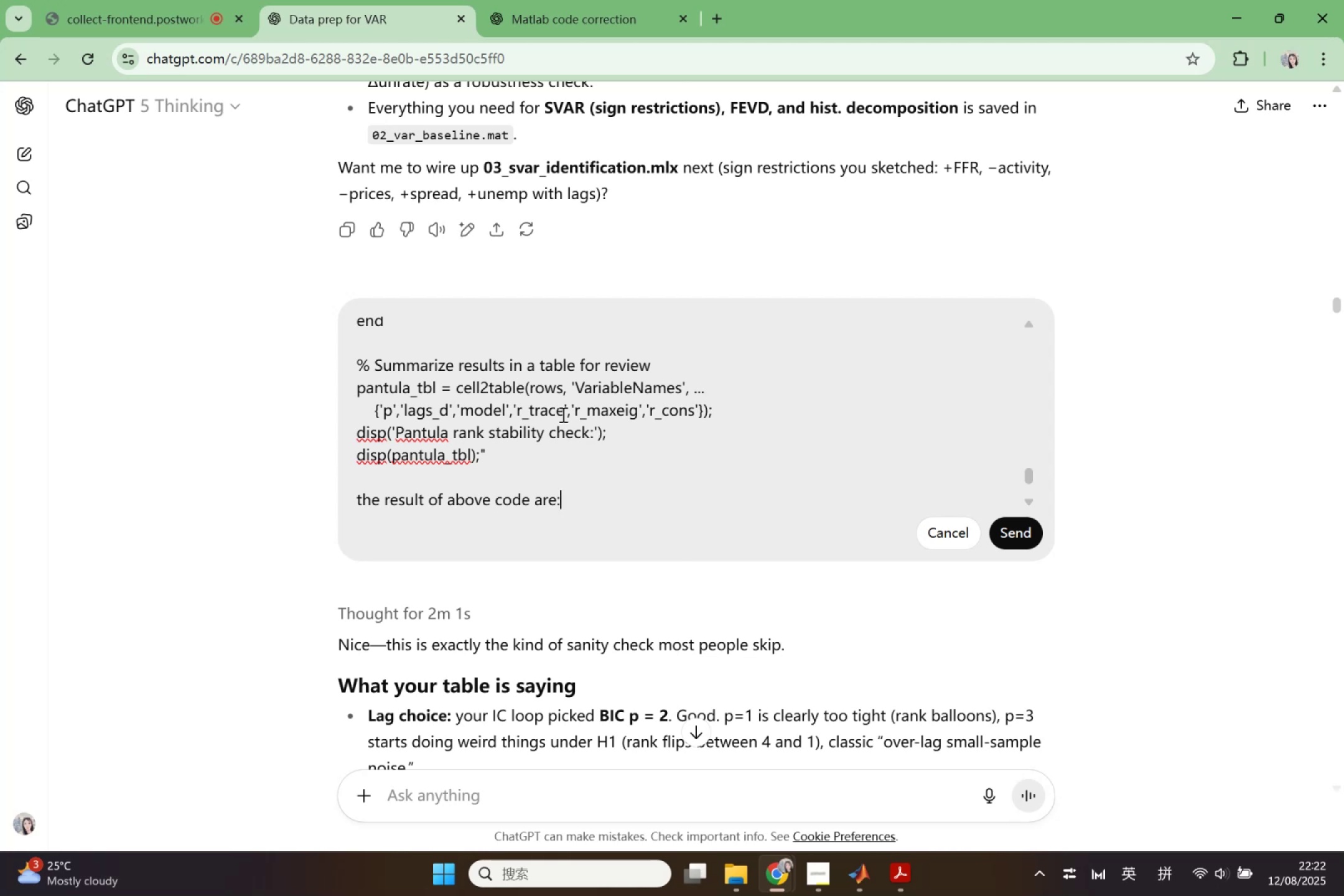 
hold_key(key=ArrowLeft, duration=1.21)
 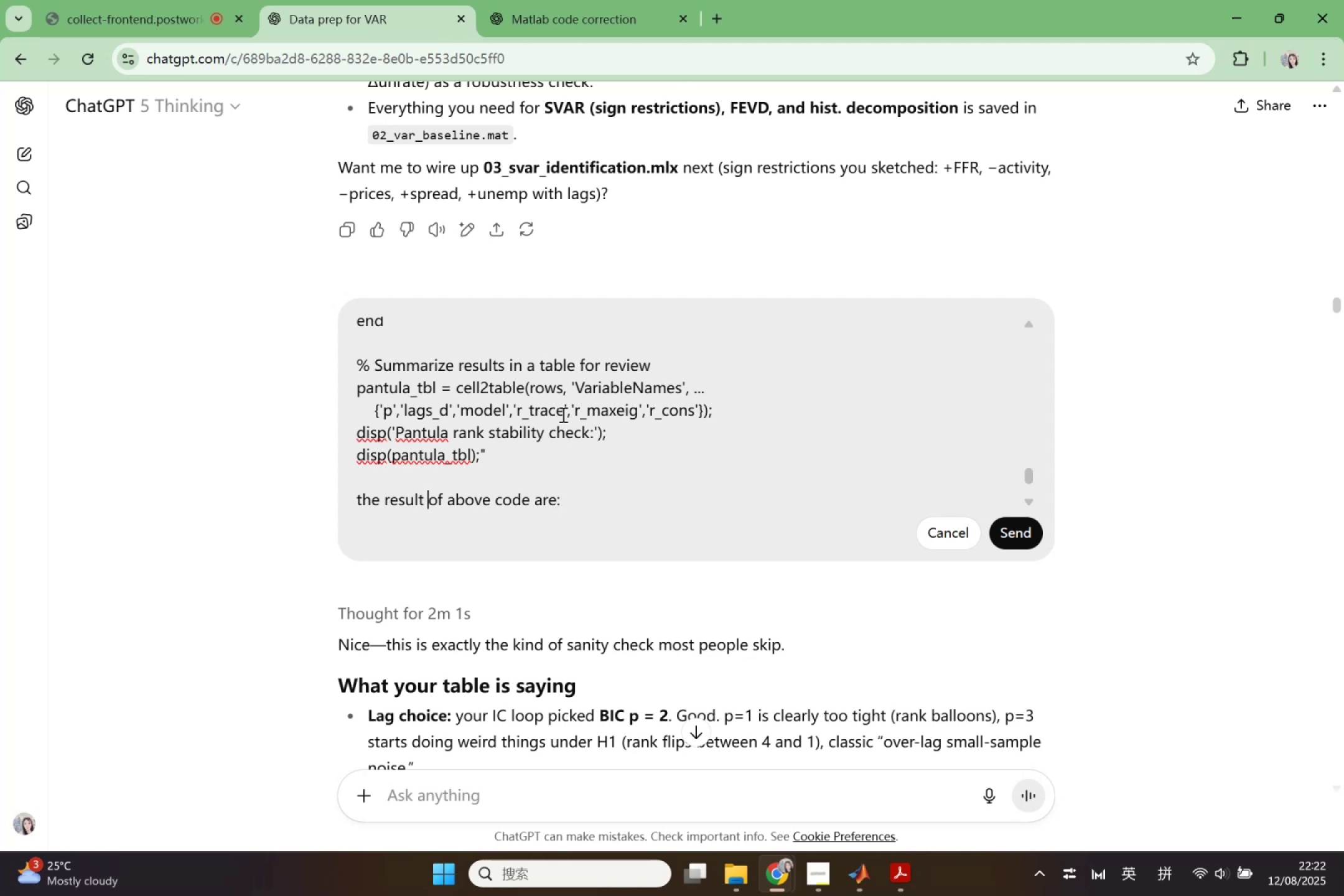 
key(ArrowLeft)
 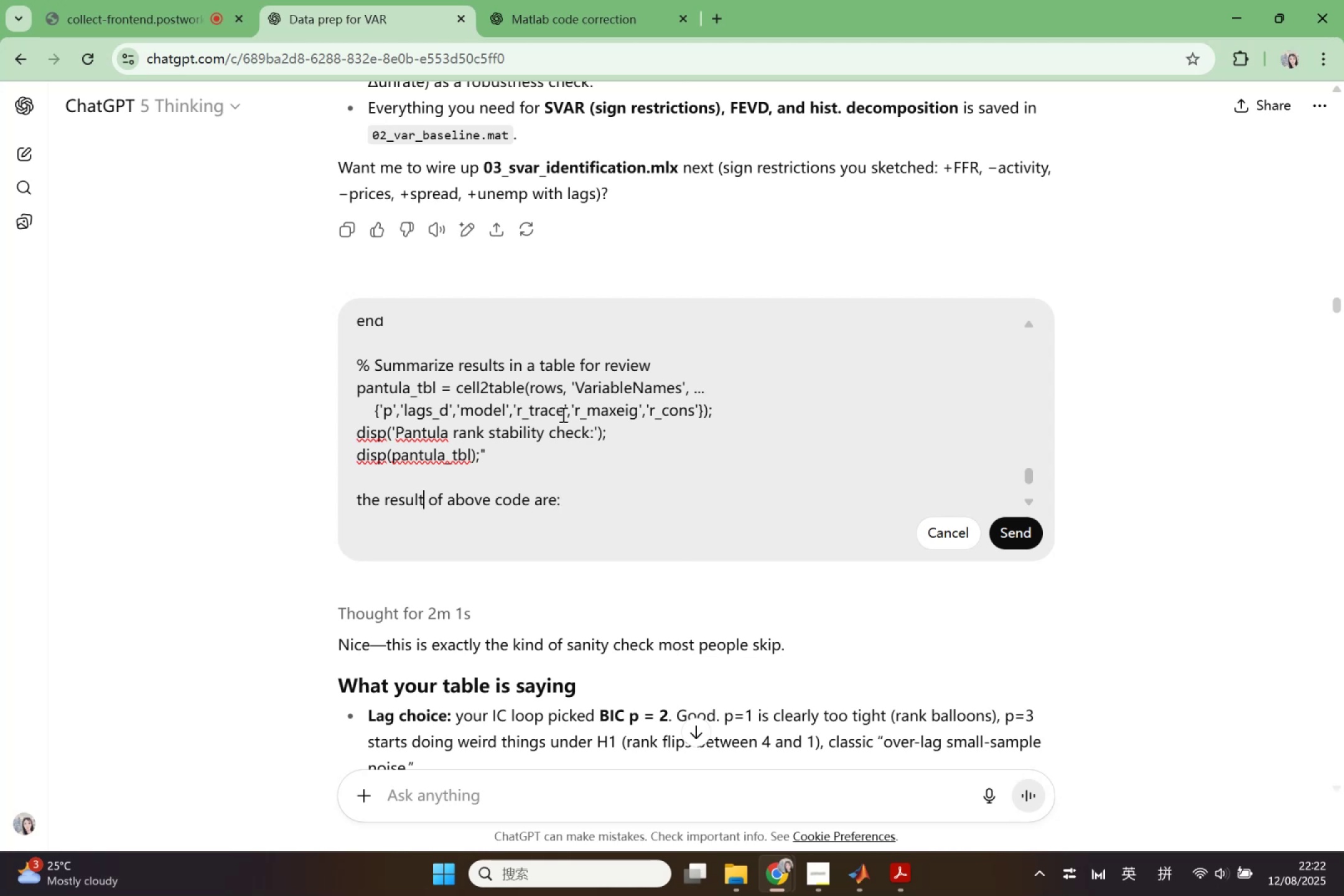 
key(S)
 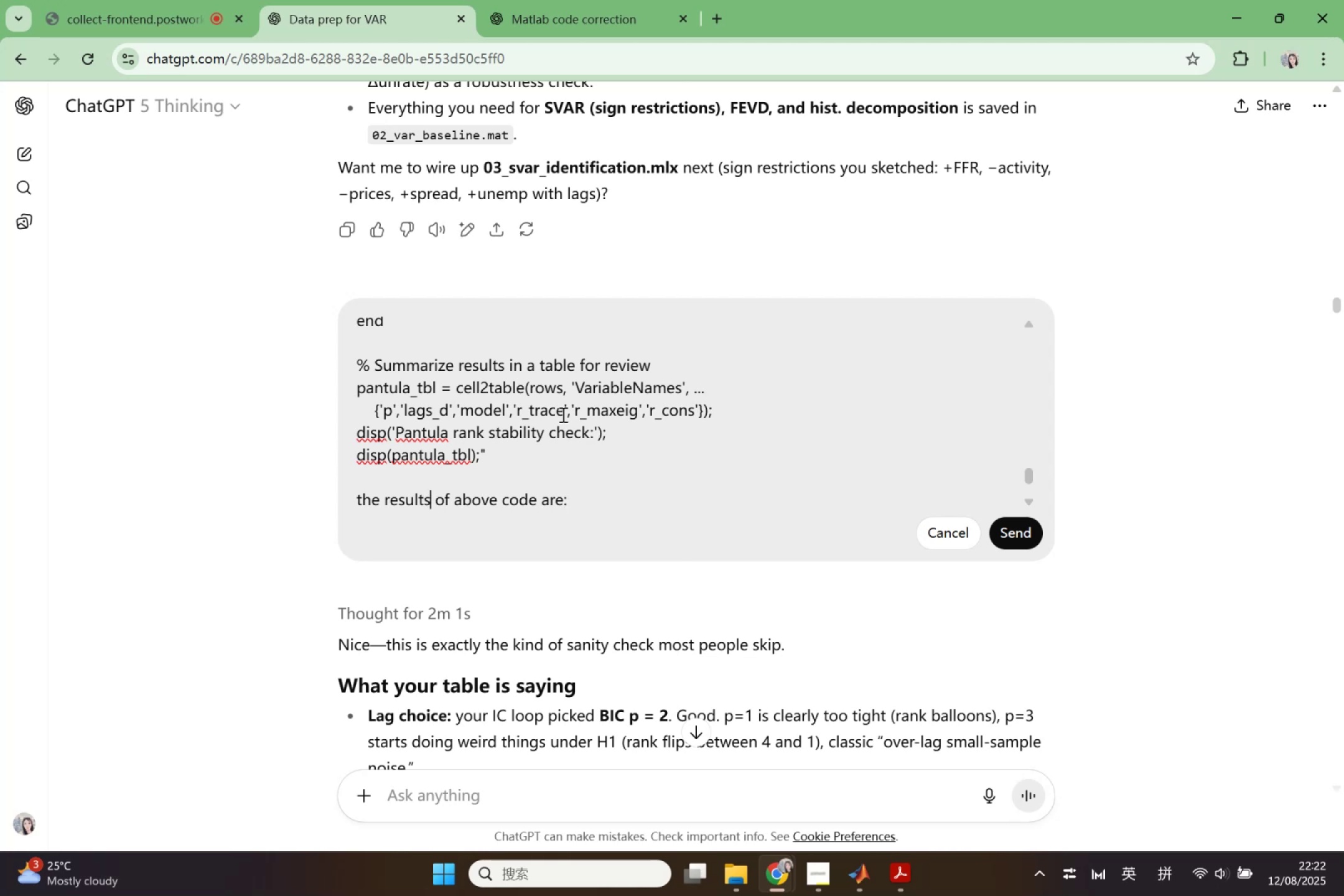 
scroll: coordinate [558, 386], scroll_direction: up, amount: 9.0
 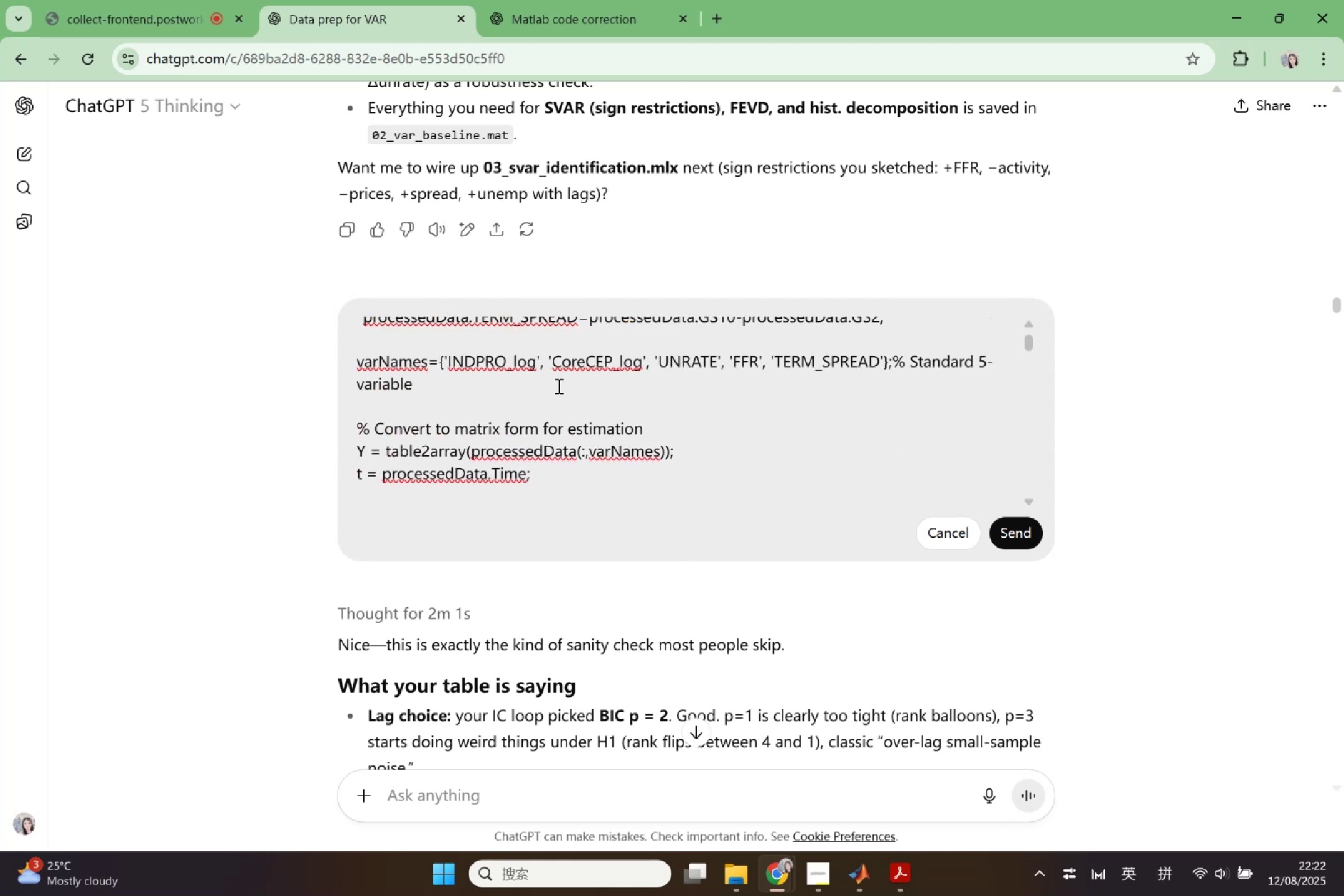 
scroll: coordinate [556, 391], scroll_direction: down, amount: 1.0
 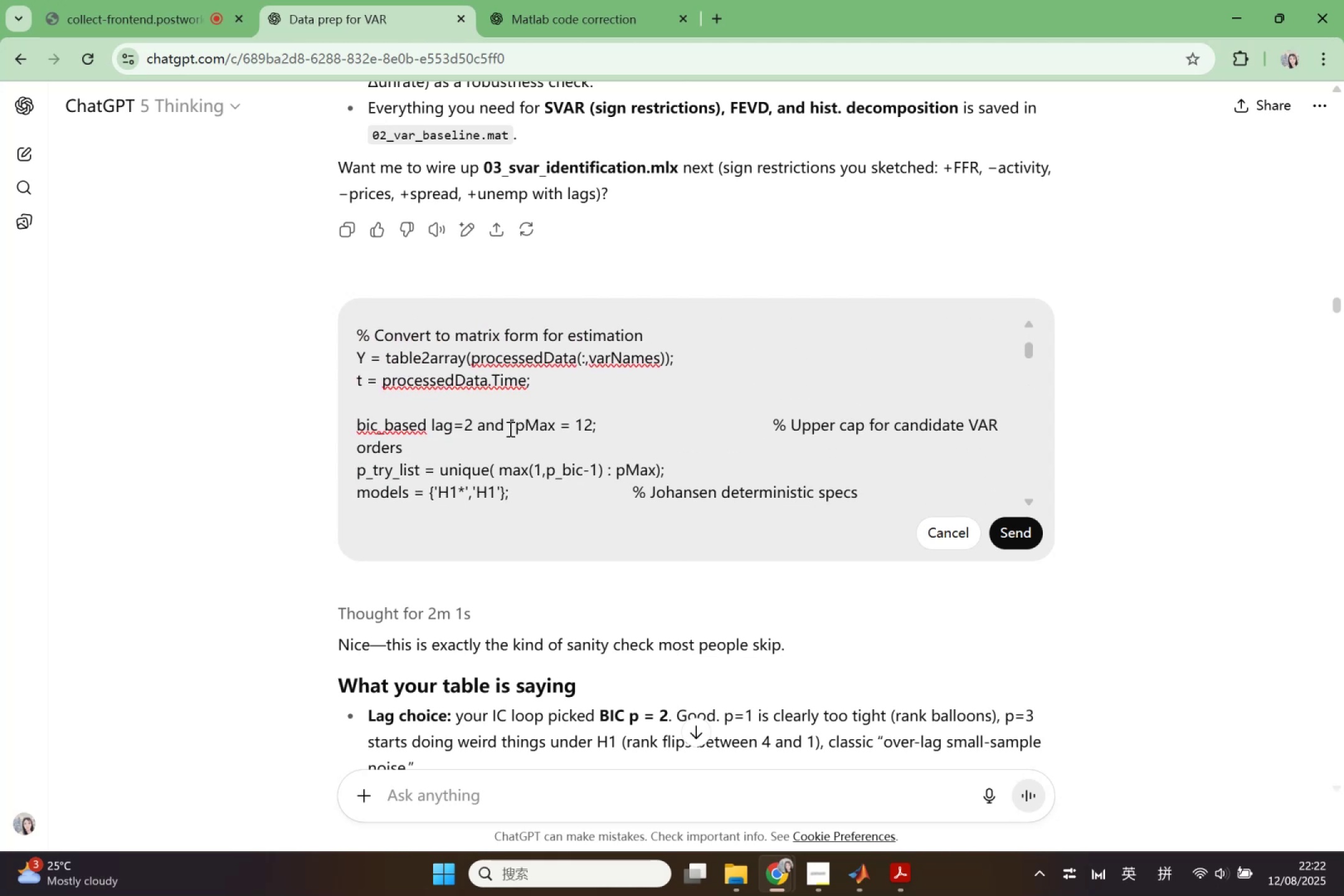 
left_click_drag(start_coordinate=[517, 422], to_coordinate=[338, 426])
 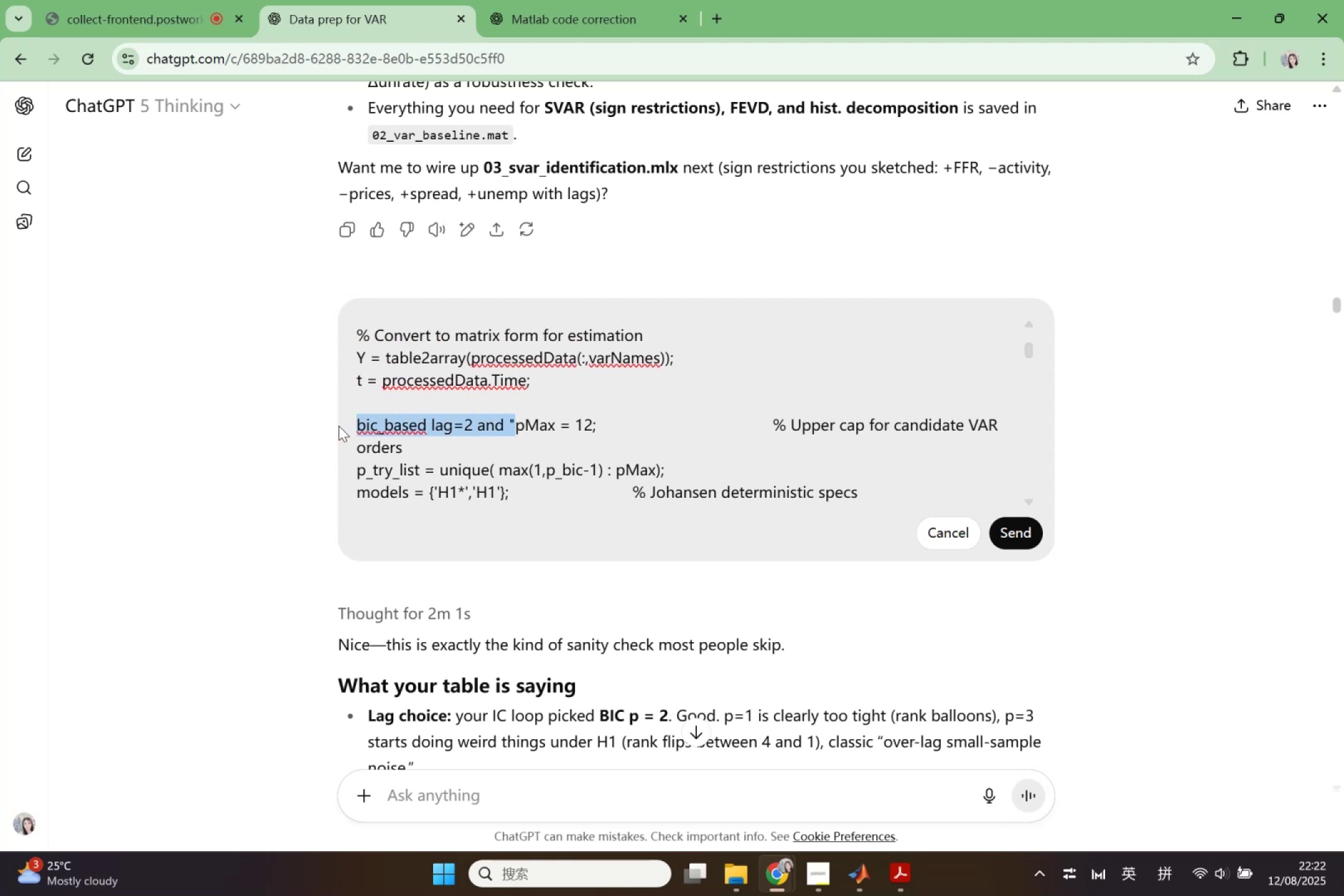 
key(Control+X)
 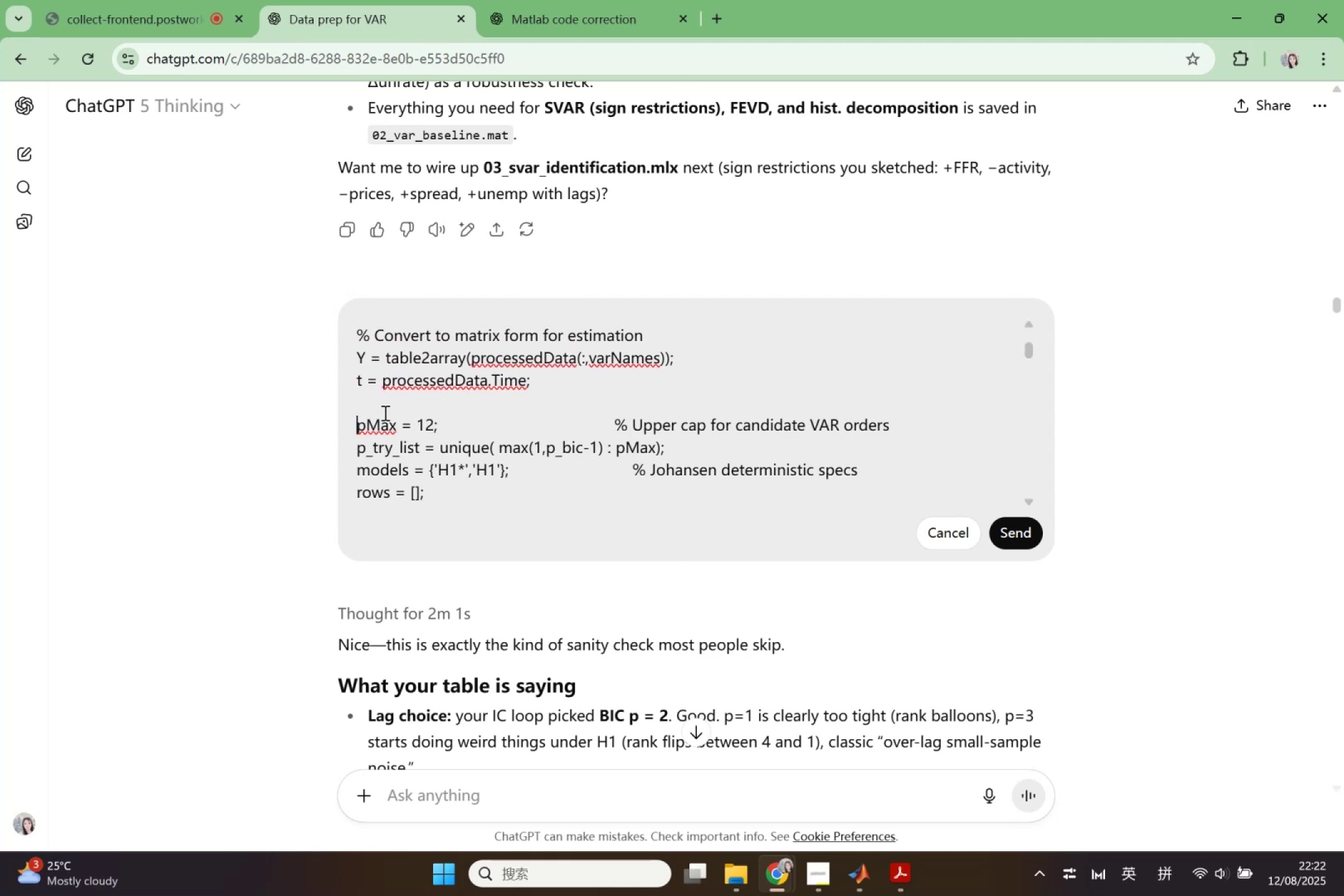 
scroll: coordinate [441, 422], scroll_direction: down, amount: 21.0
 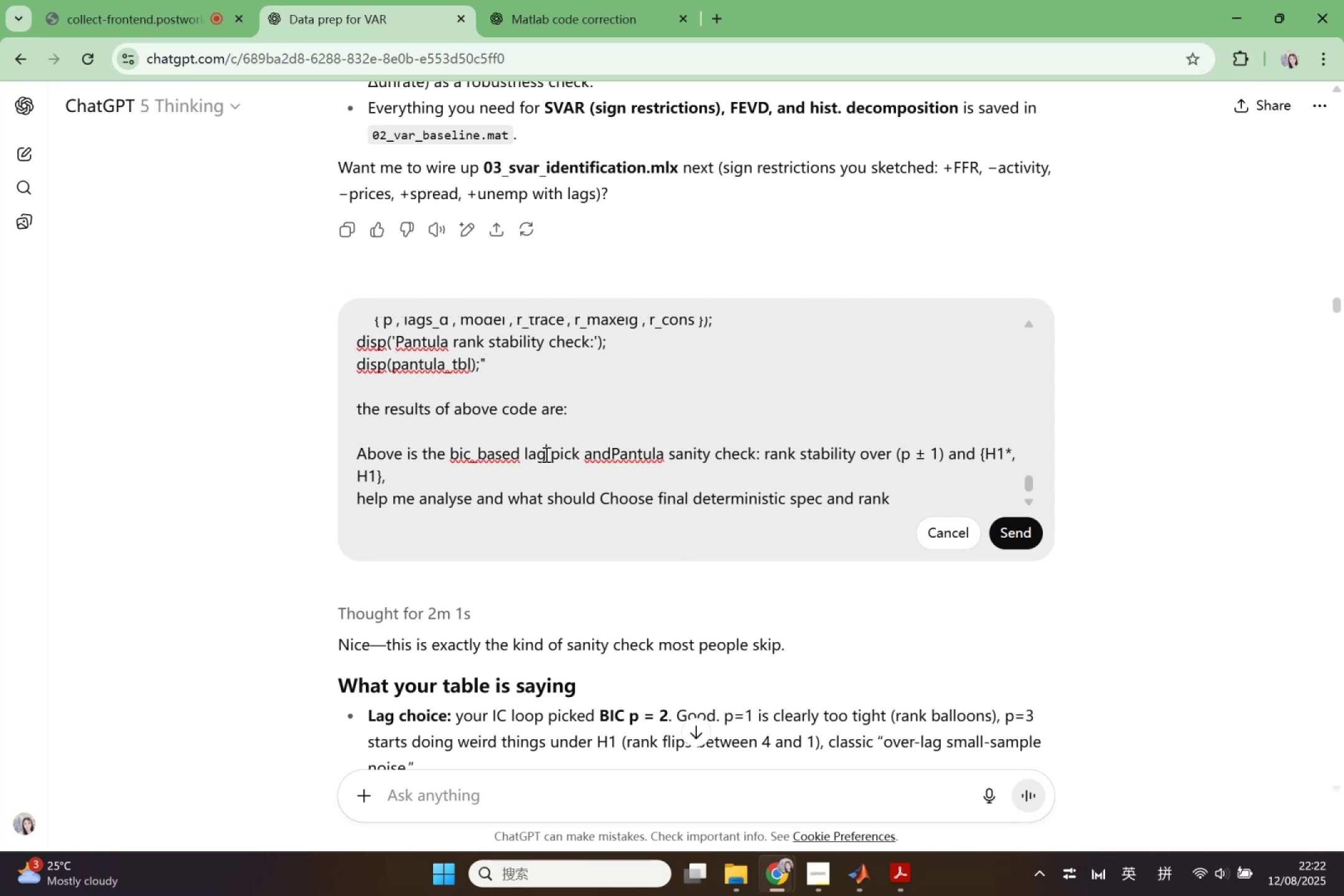 
wait(9.59)
 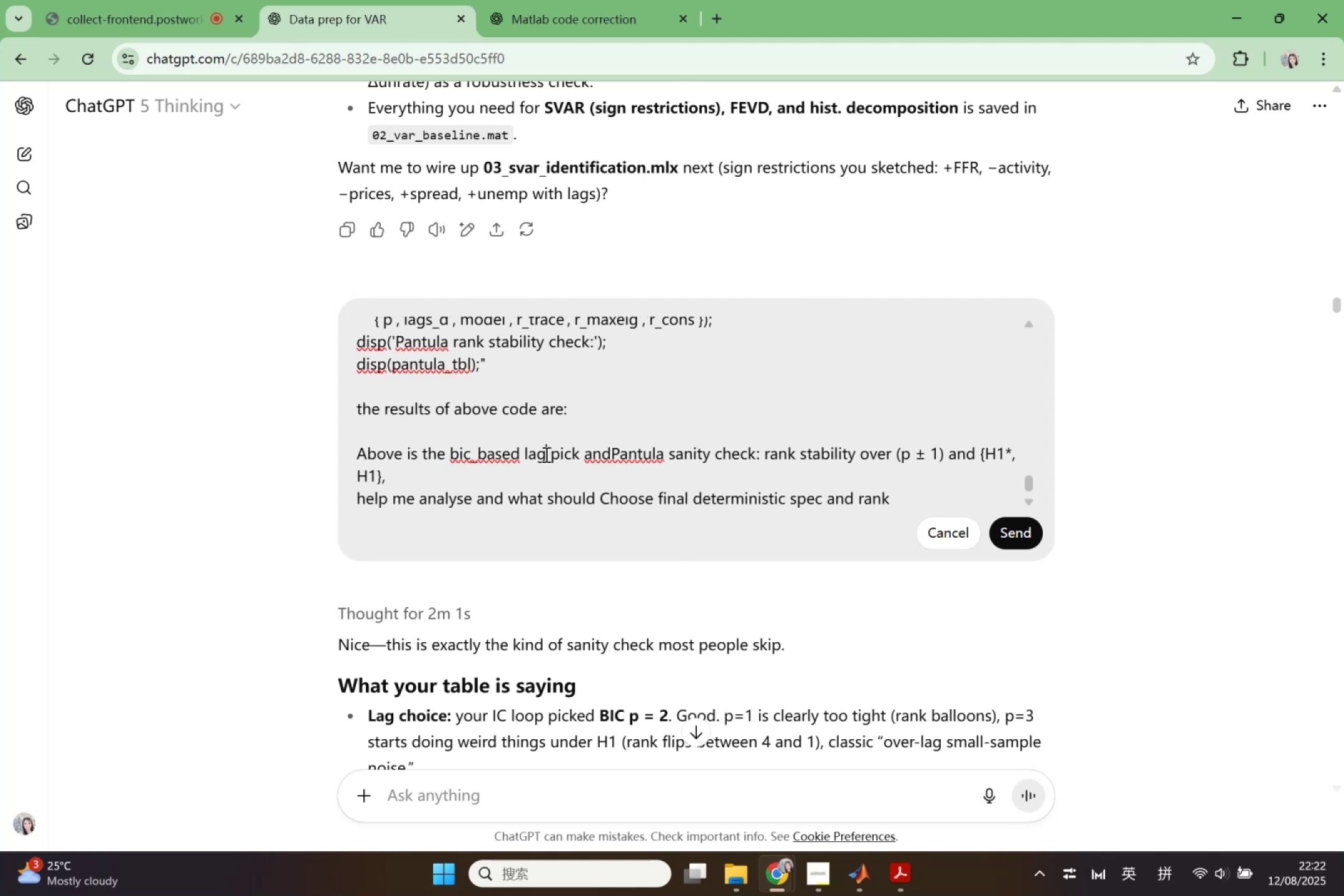 
key(Space)
 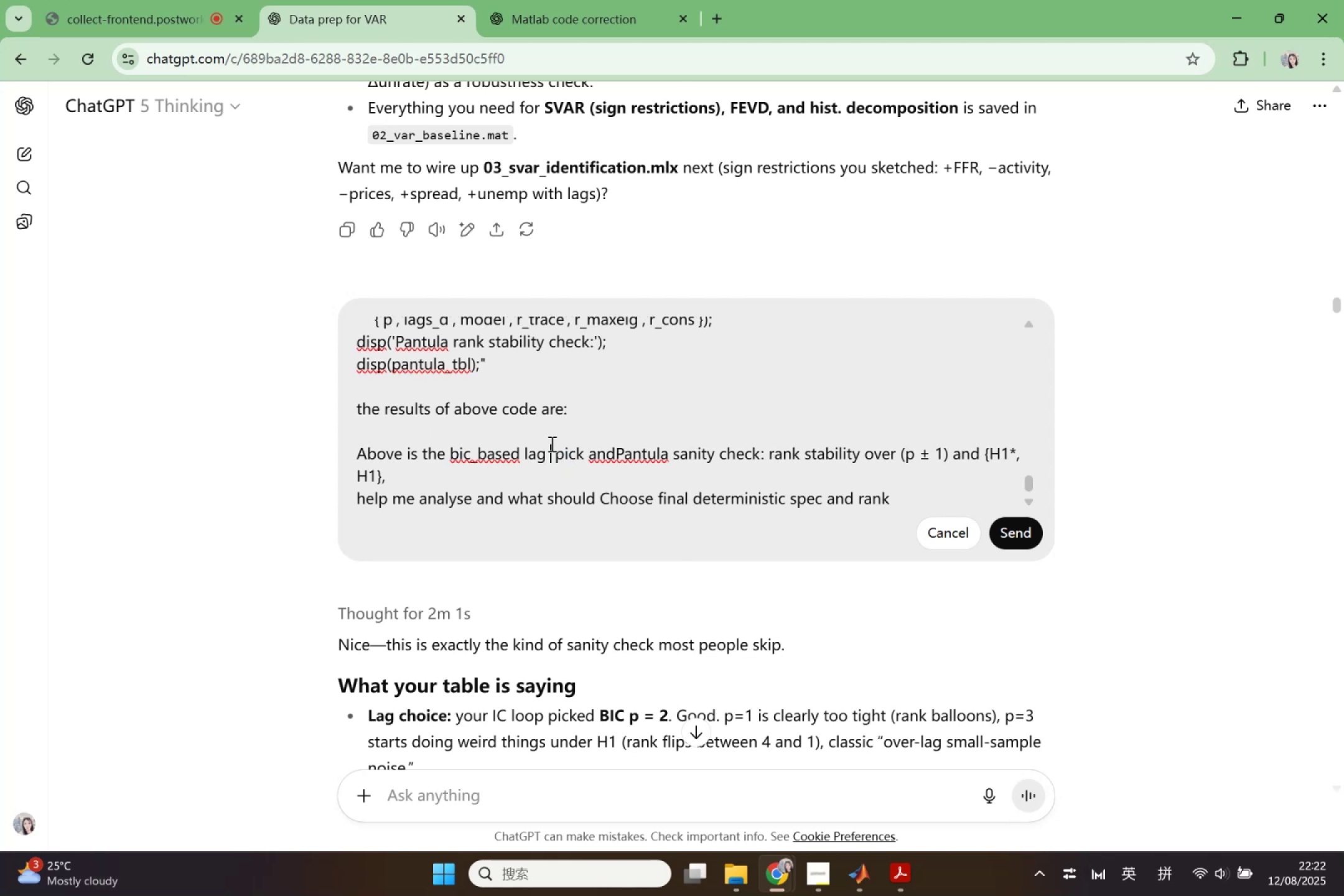 
key(Equal)
 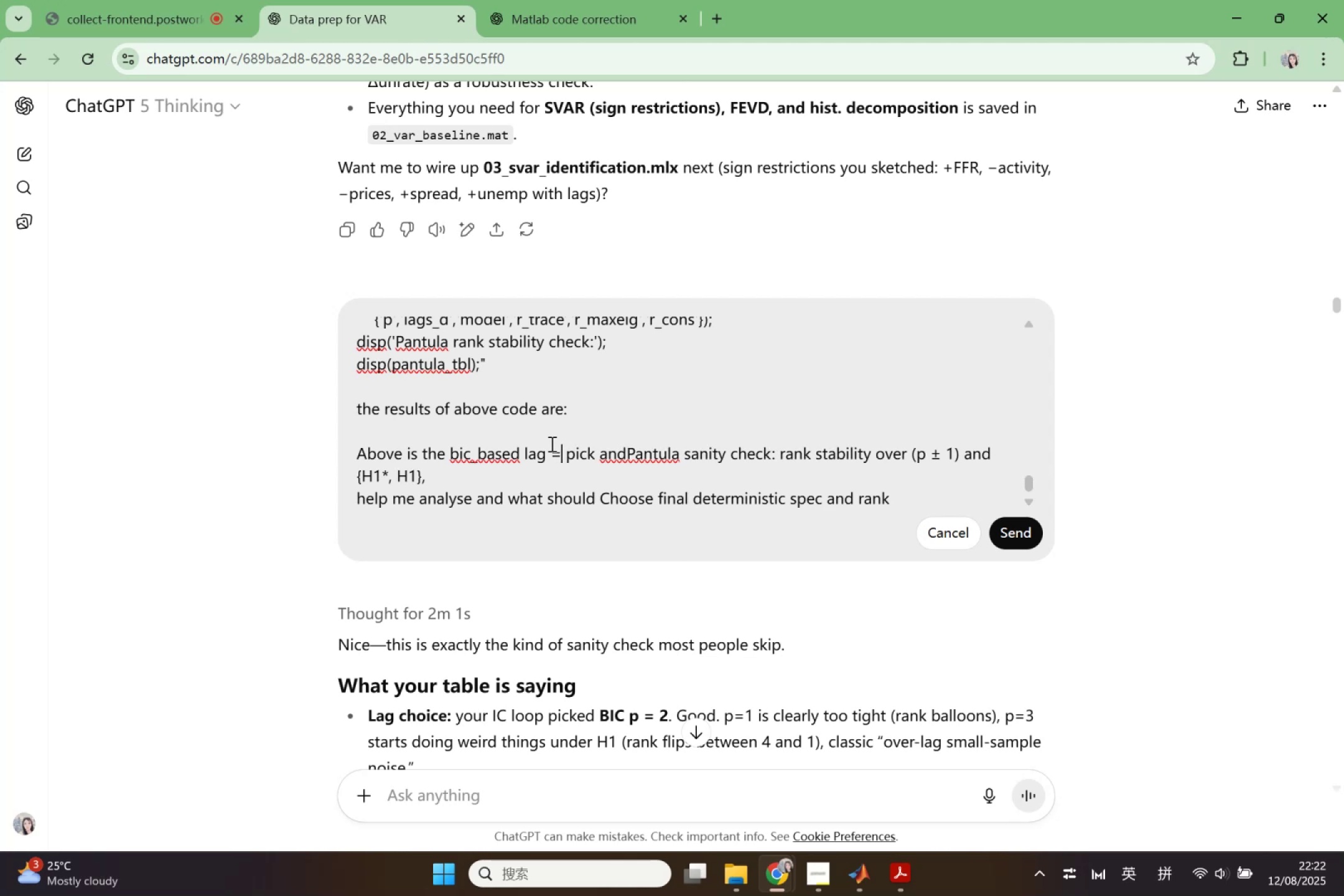 
key(2)
 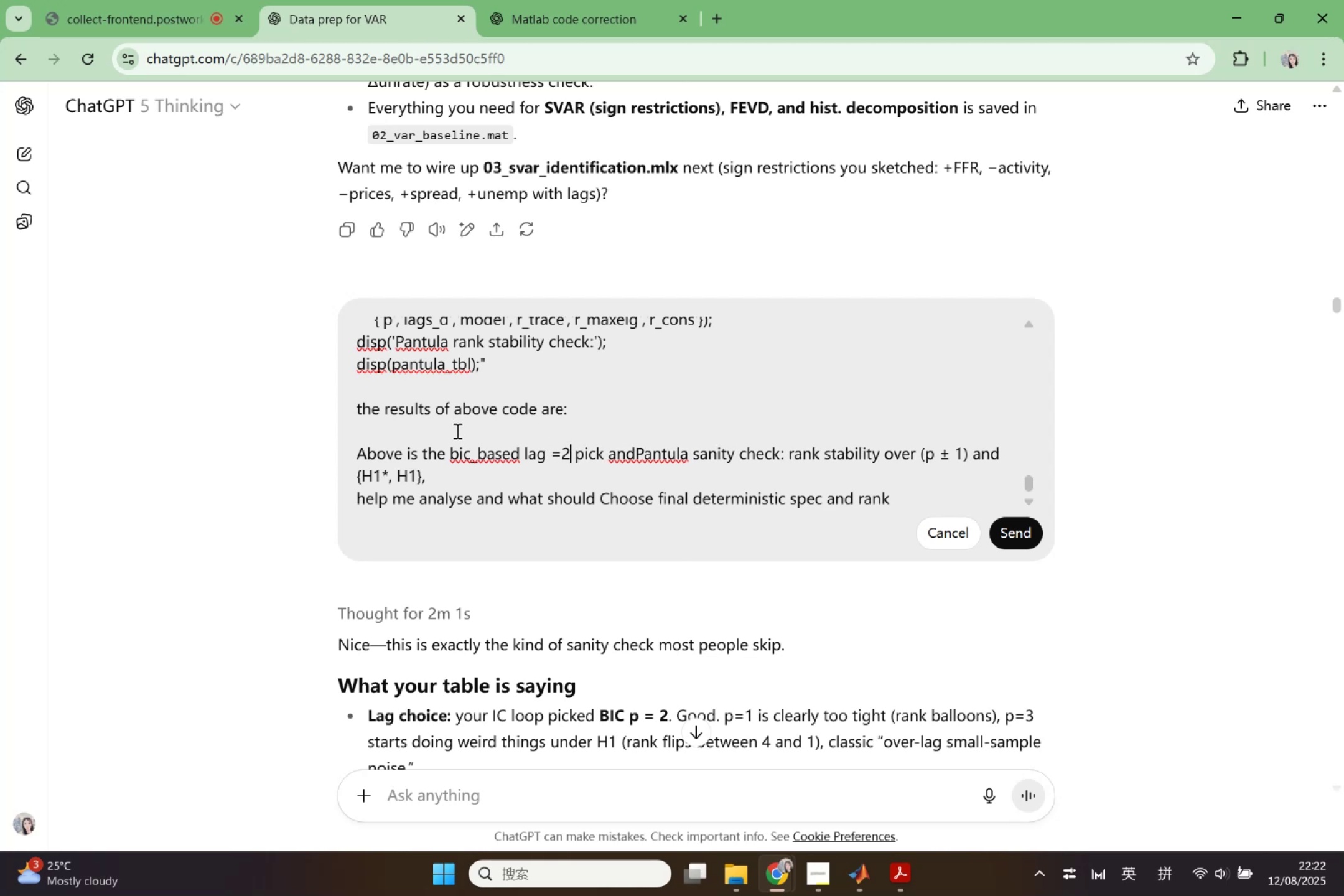 
left_click_drag(start_coordinate=[450, 450], to_coordinate=[358, 460])
 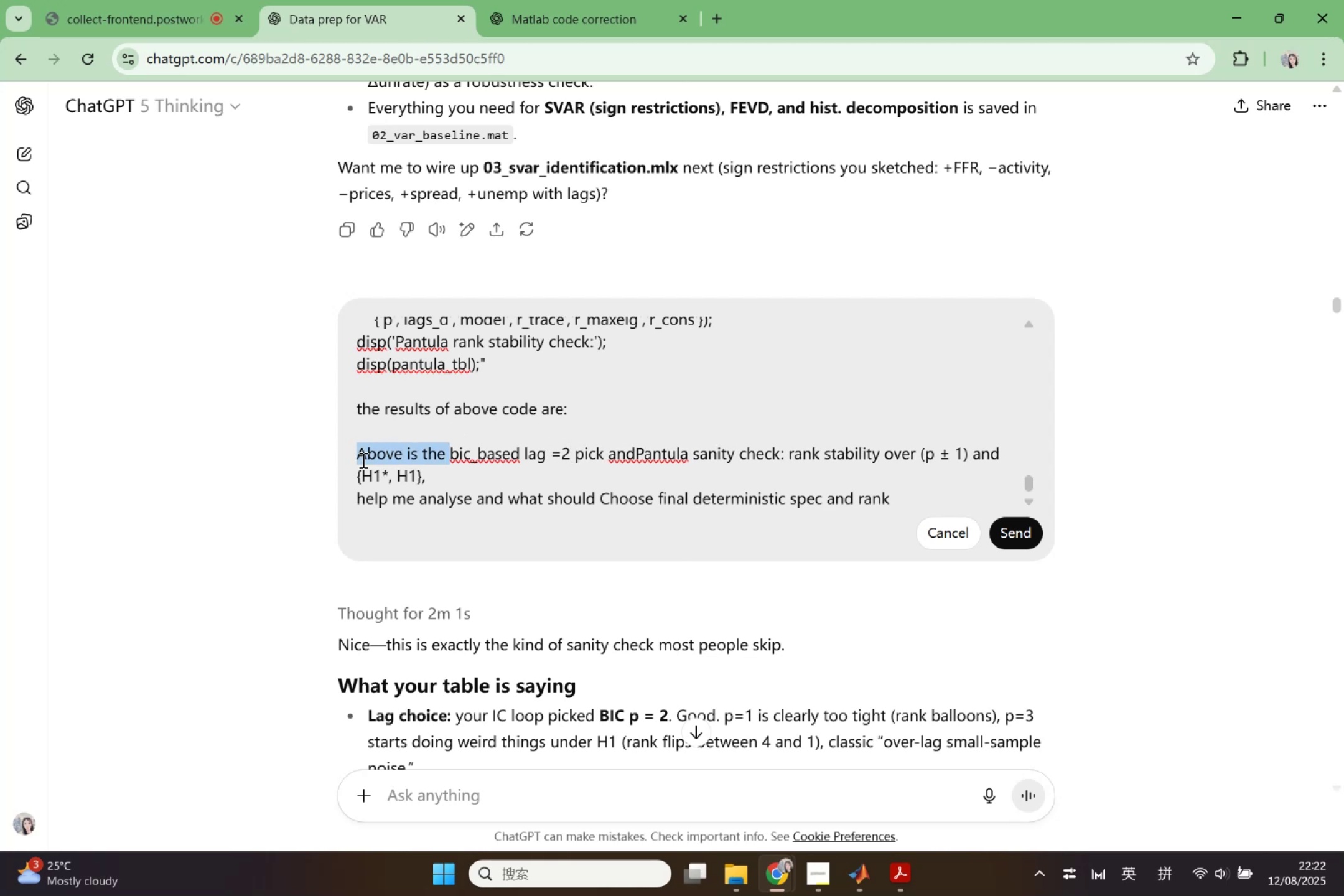 
key(Backspace)
 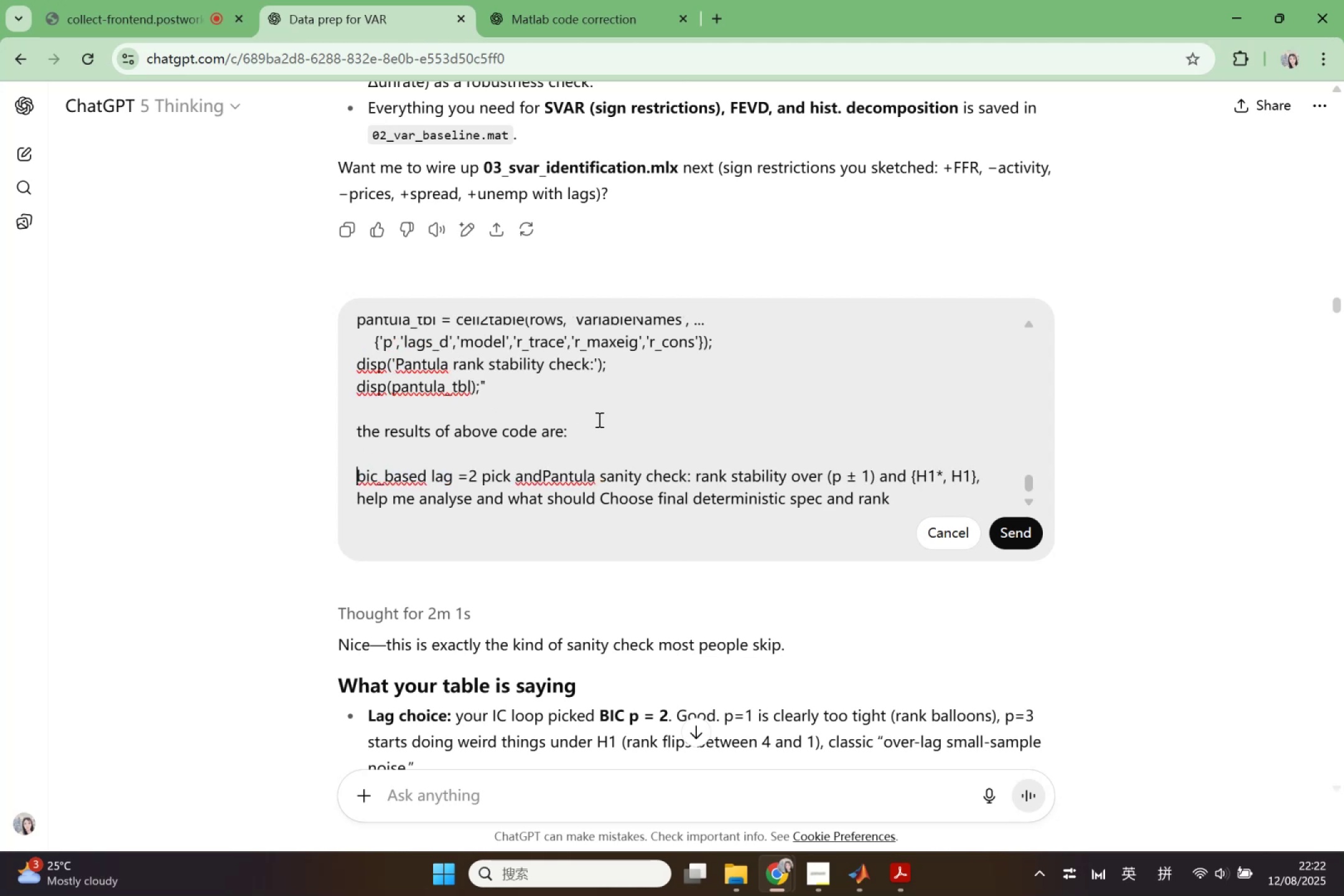 
left_click([598, 421])
 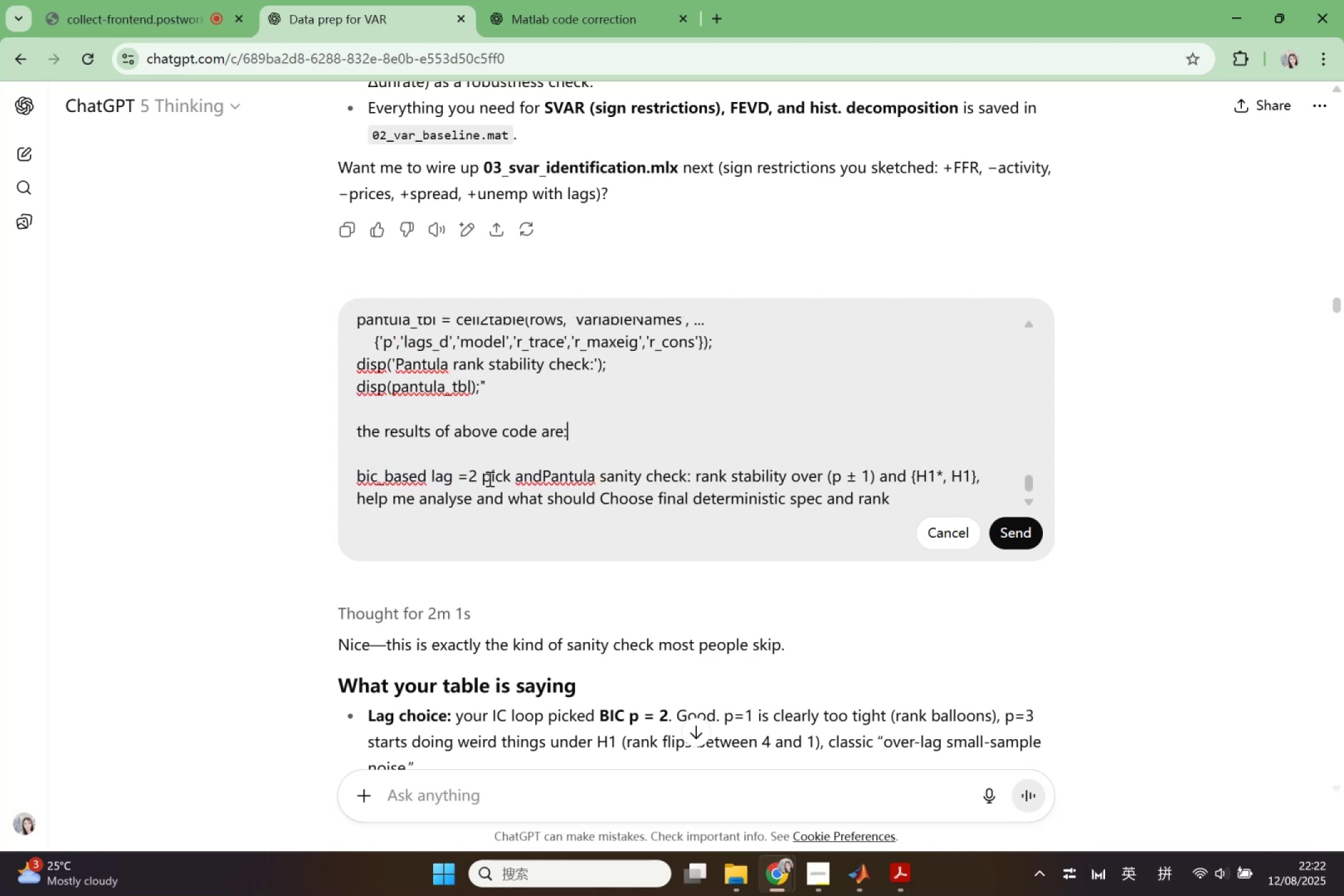 
left_click_drag(start_coordinate=[478, 478], to_coordinate=[352, 478])
 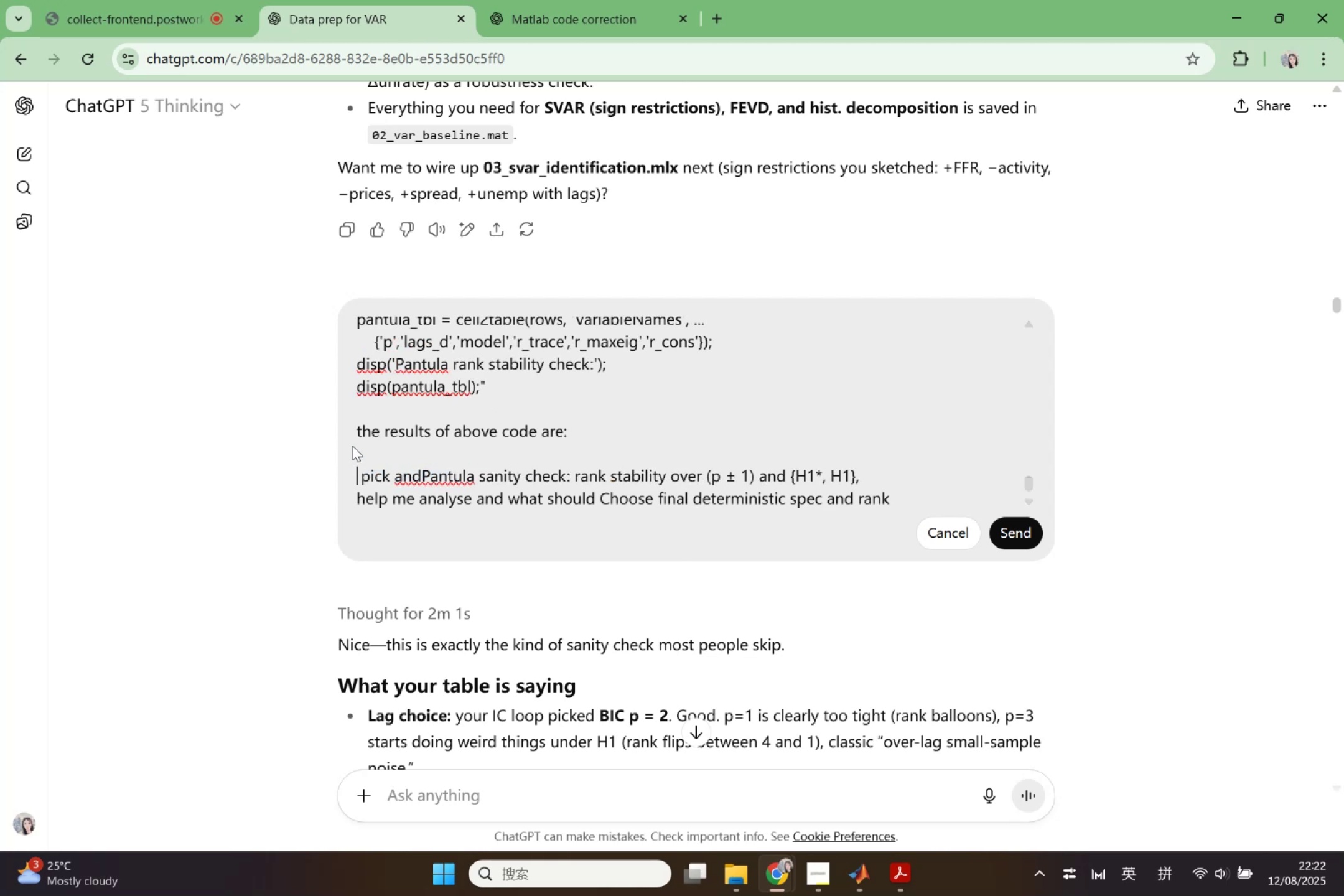 
key(Control+ControlLeft)
 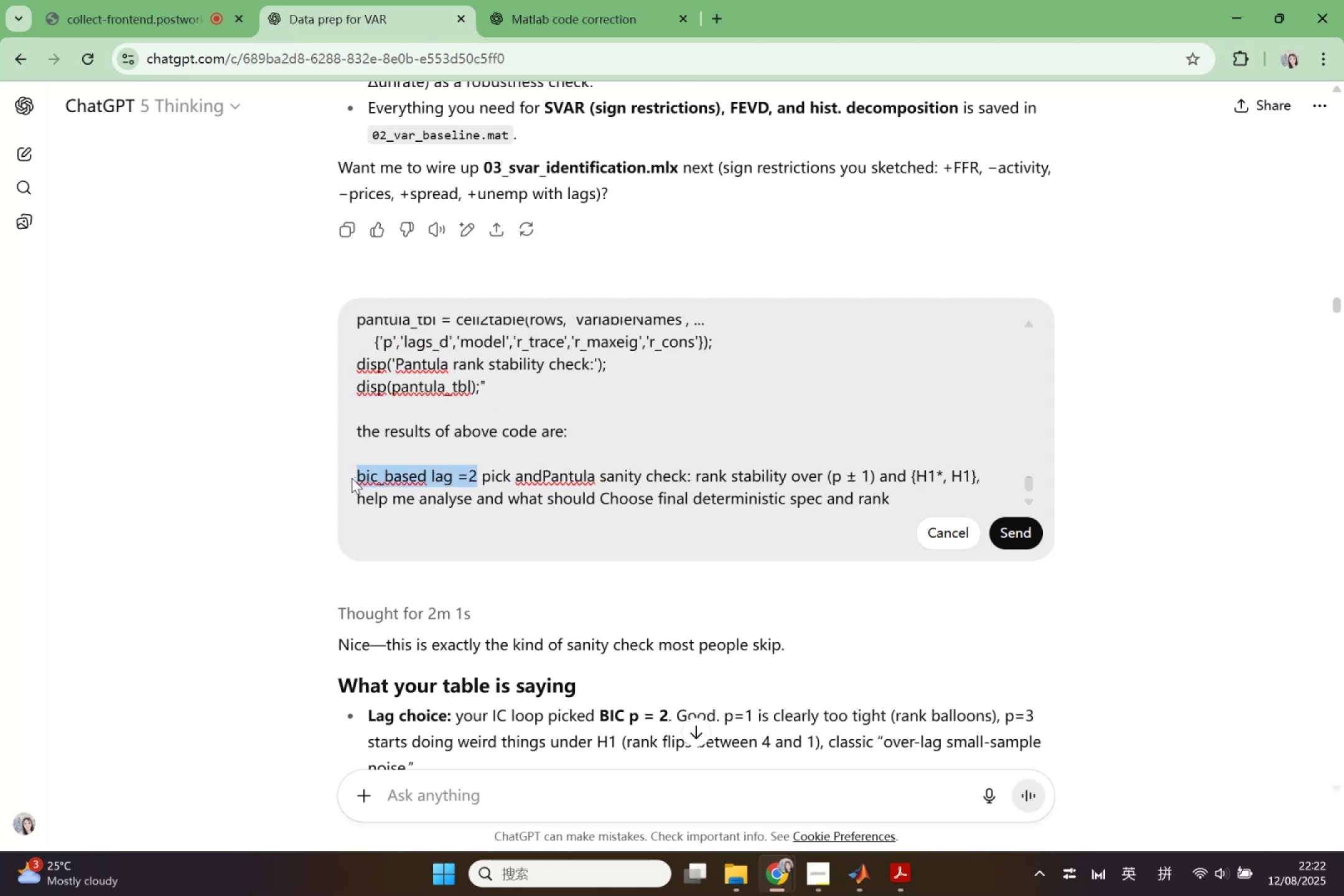 
key(Control+X)
 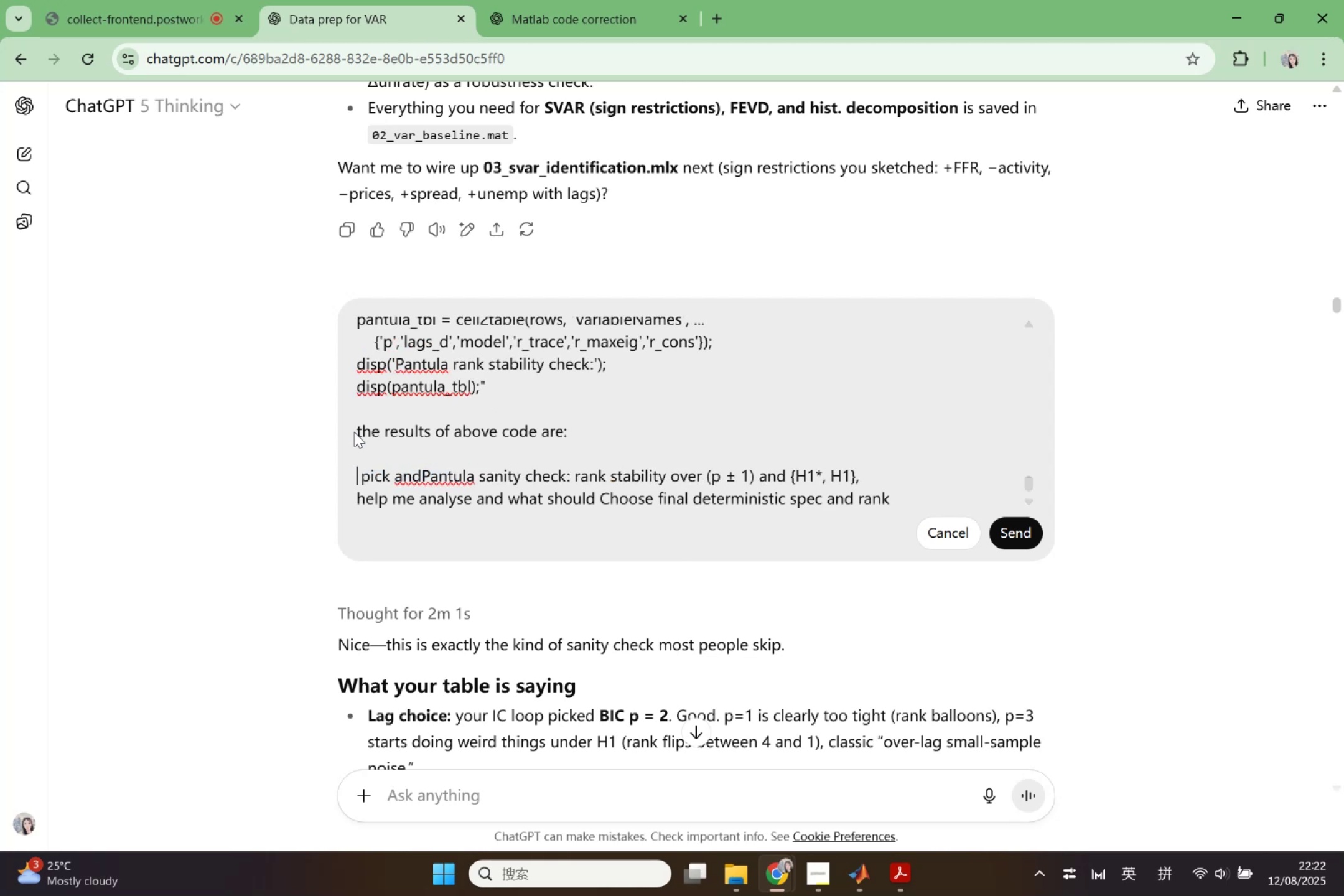 
left_click([358, 427])
 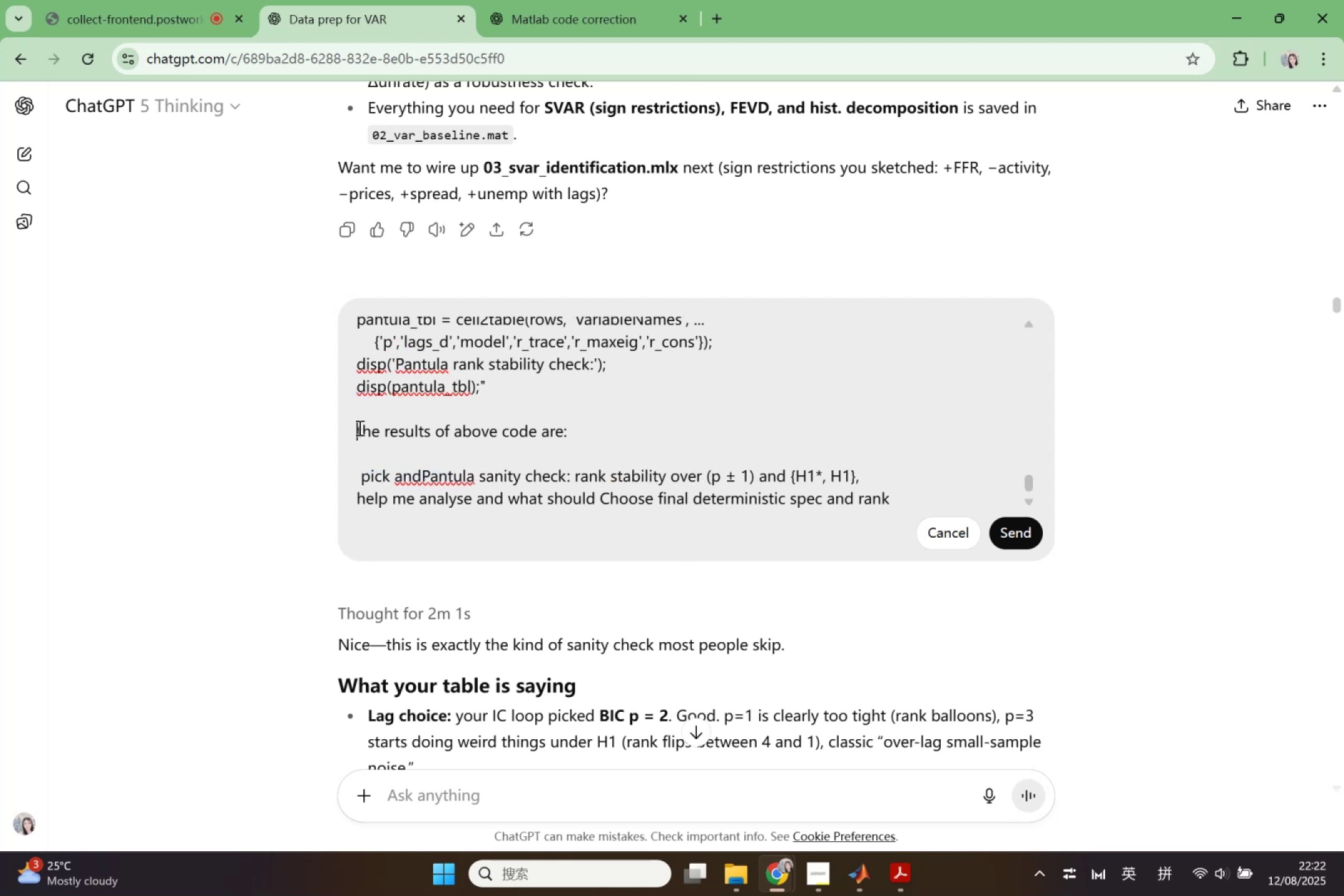 
key(Control+V)
 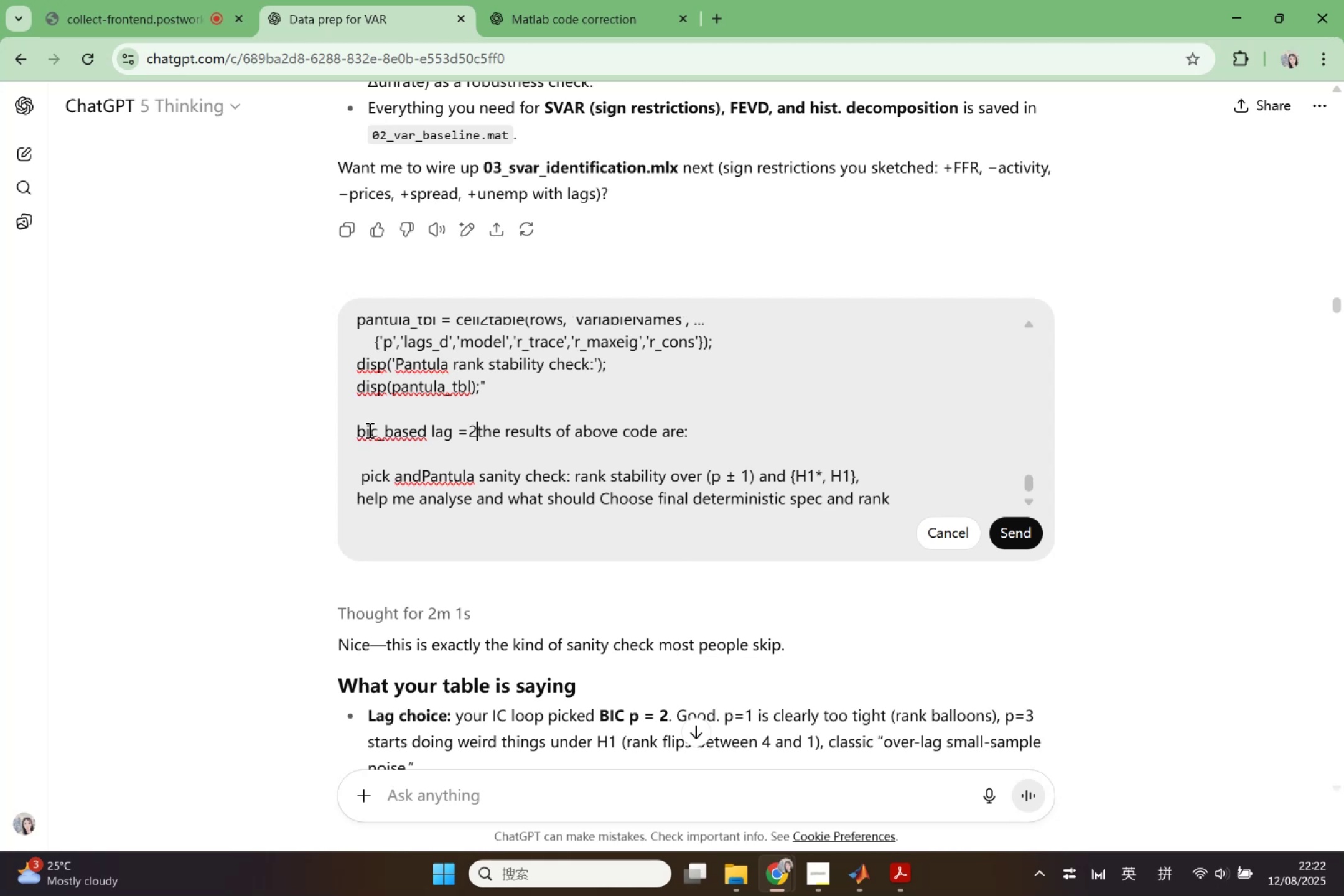 
type(  and )
 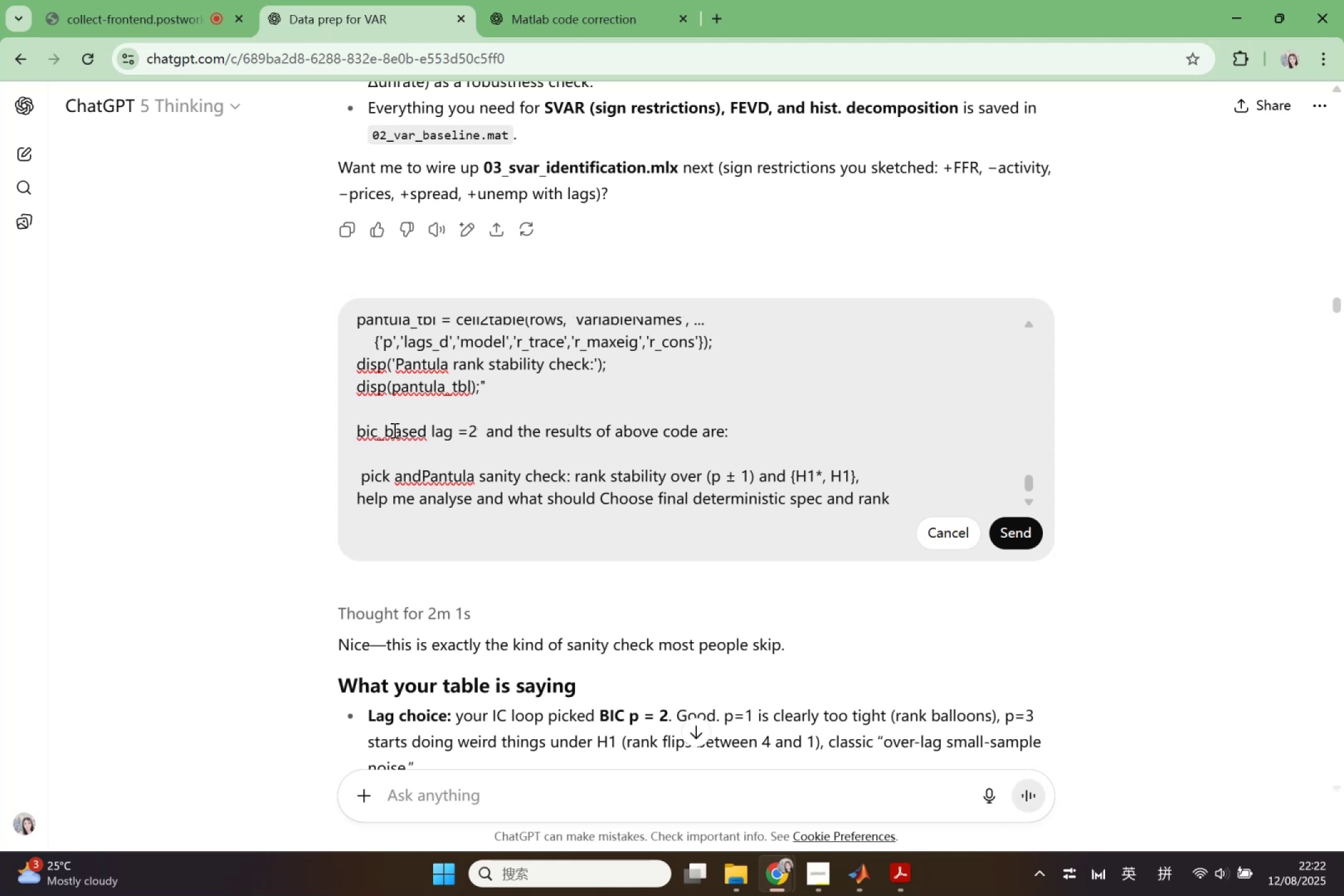 
scroll: coordinate [411, 455], scroll_direction: down, amount: 1.0
 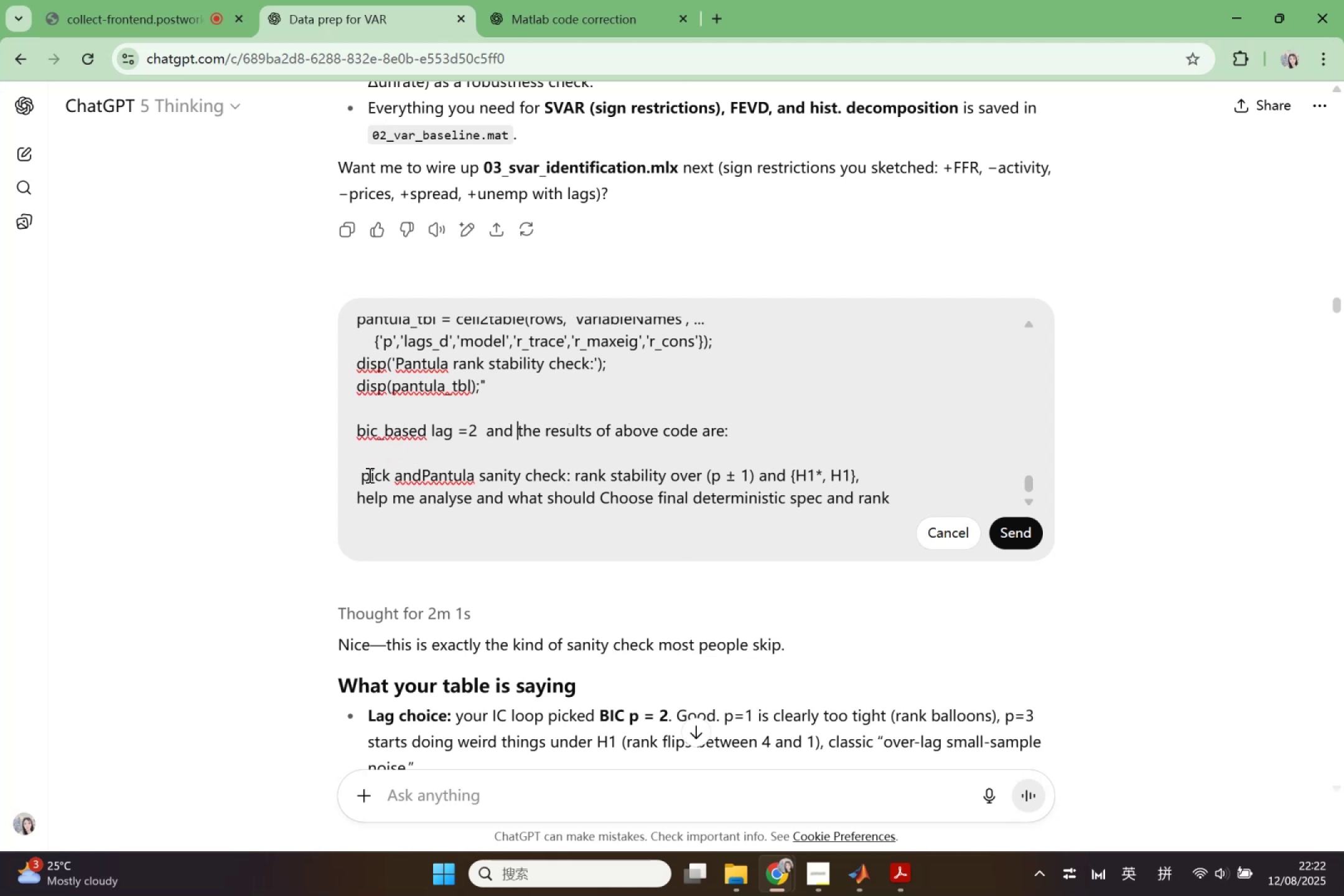 
left_click_drag(start_coordinate=[360, 475], to_coordinate=[897, 472])
 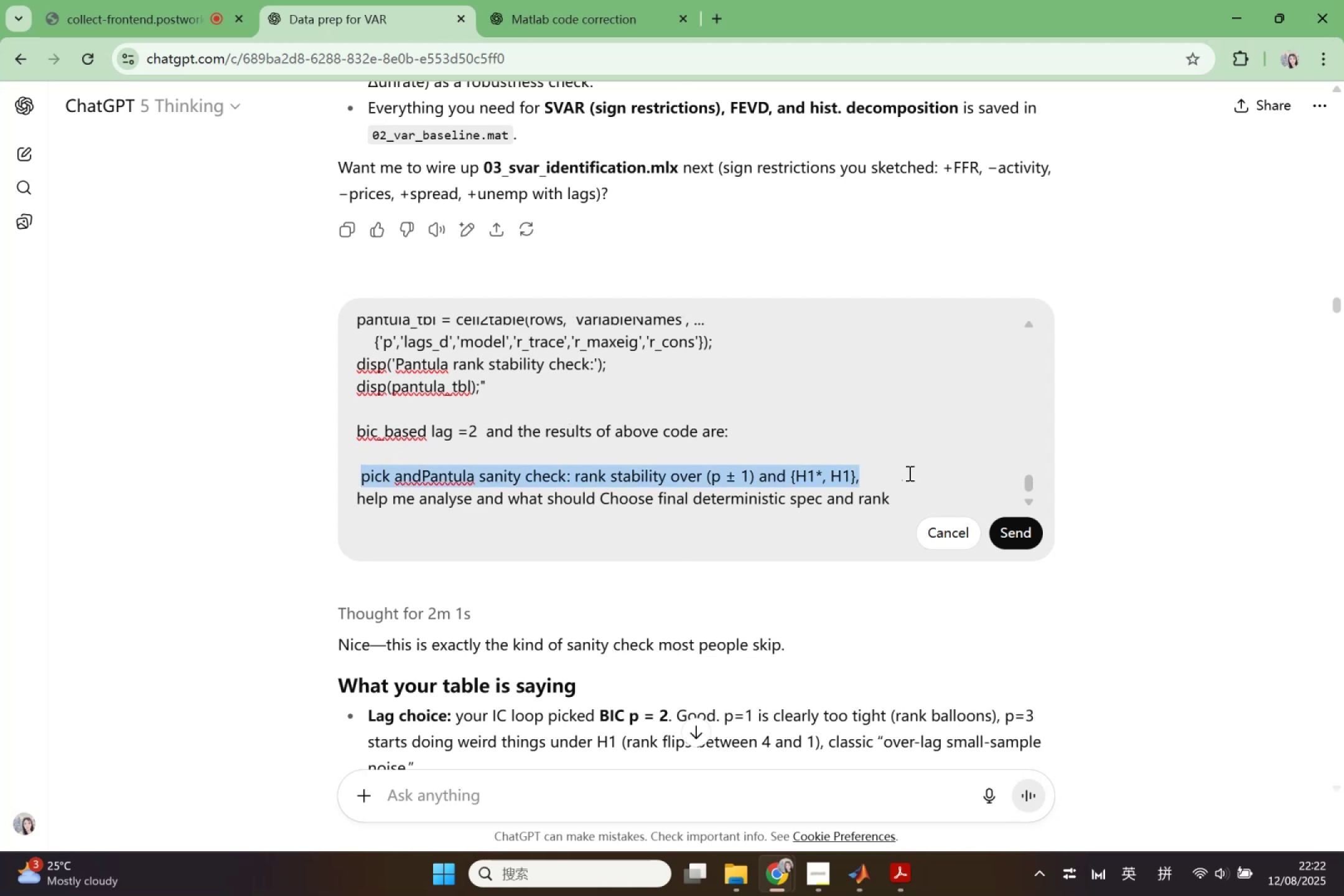 
key(Backslash)
 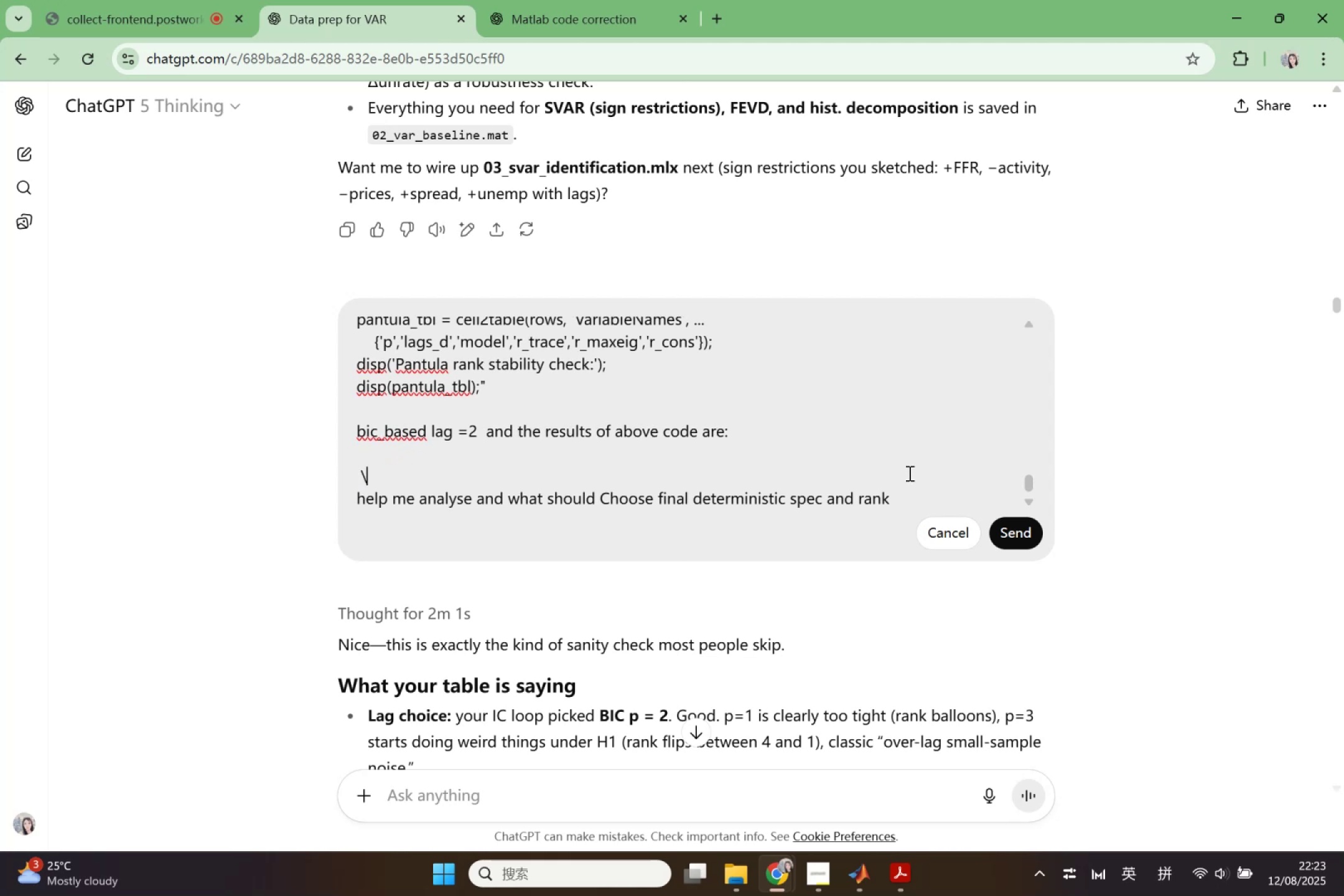 
key(Backspace)
 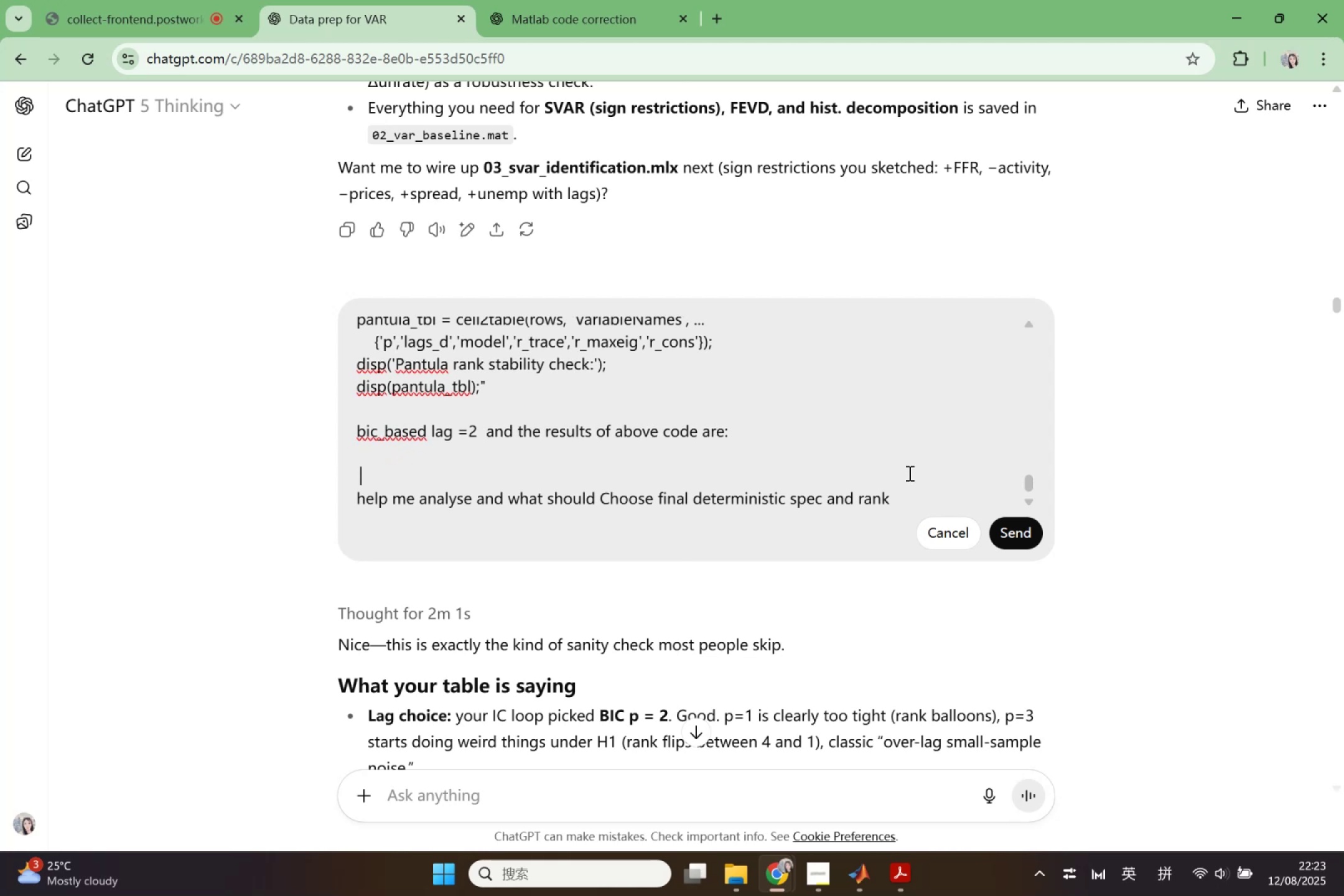 
left_click([908, 473])
 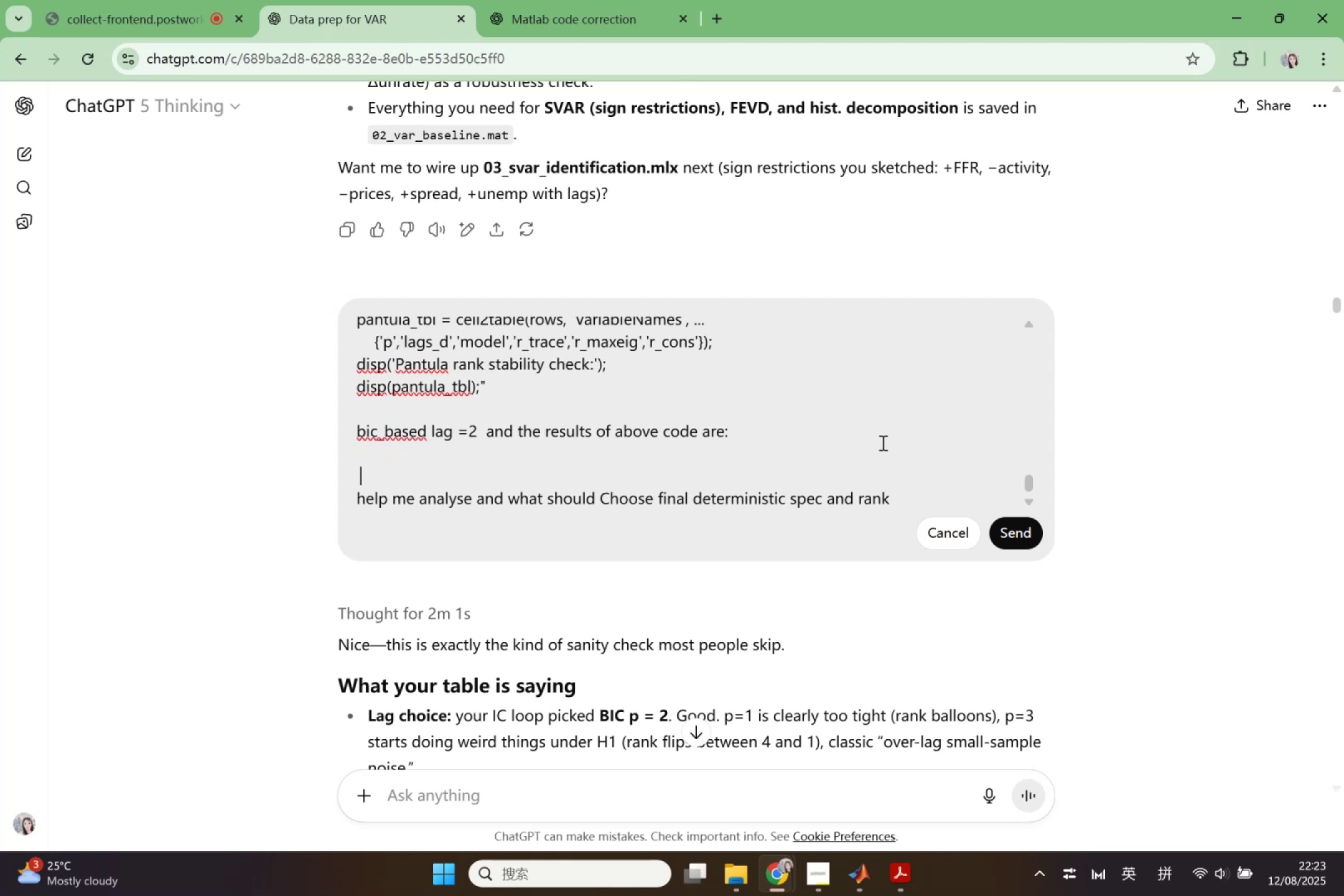 
left_click([880, 439])
 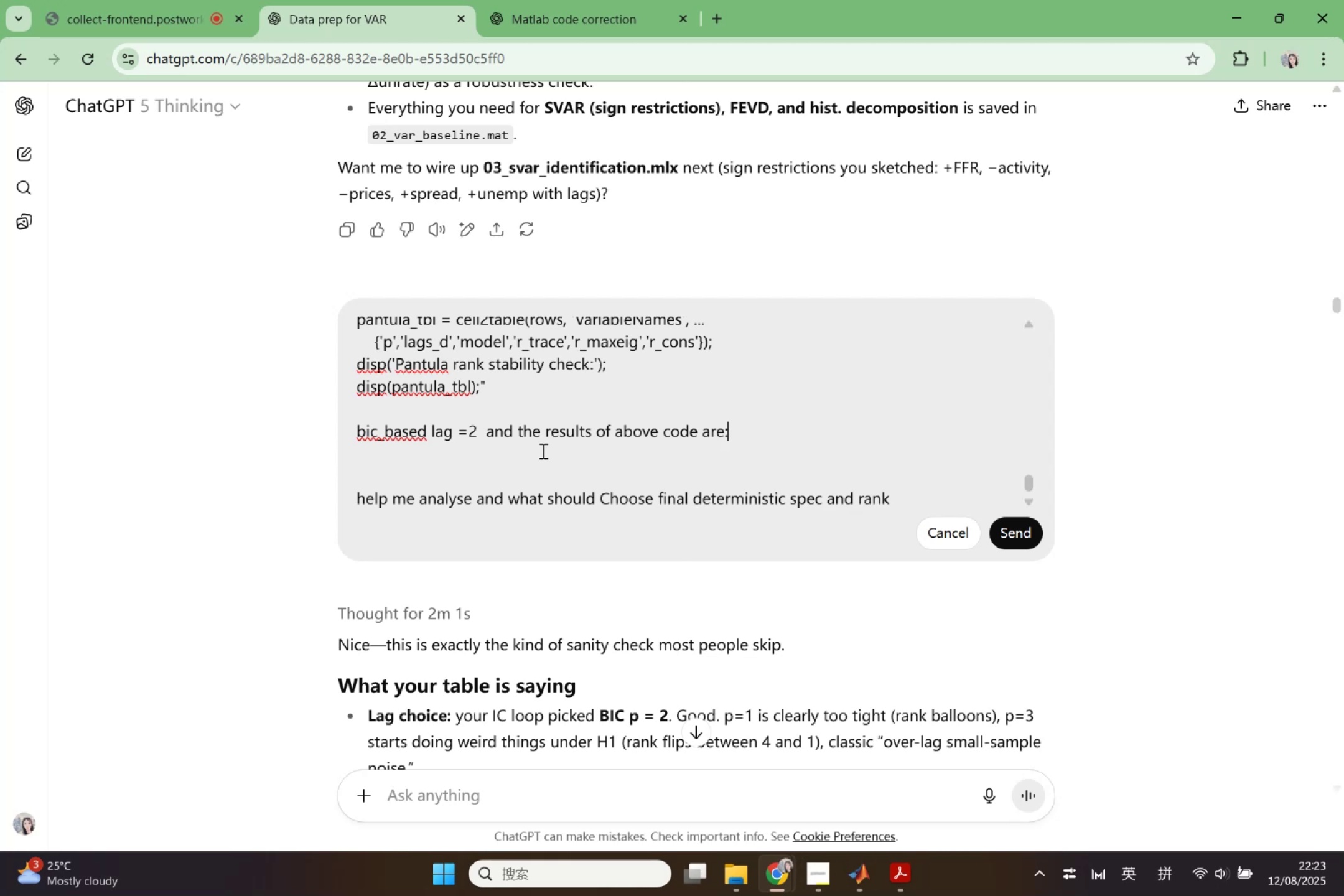 
left_click([534, 460])
 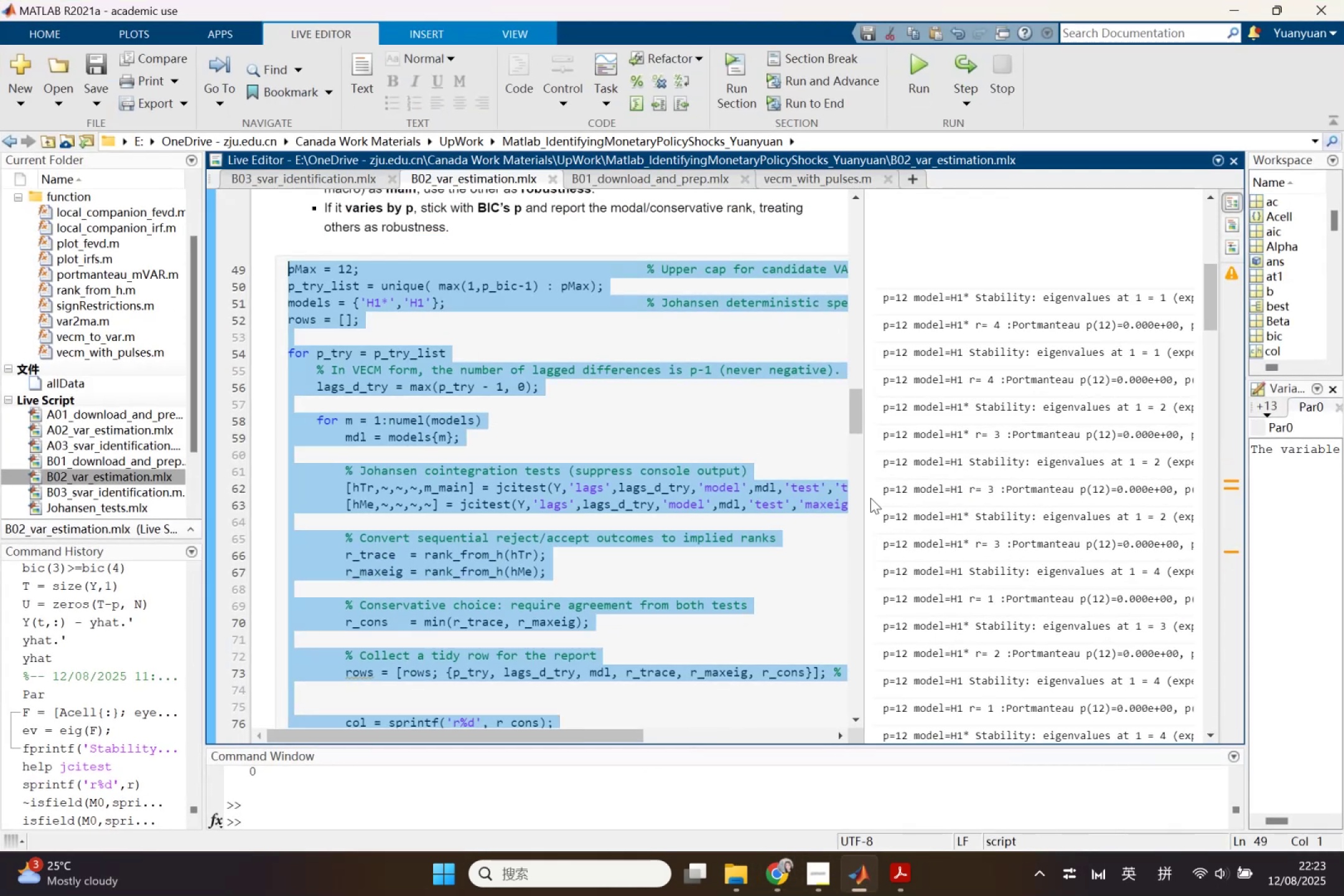 
left_click([935, 495])
 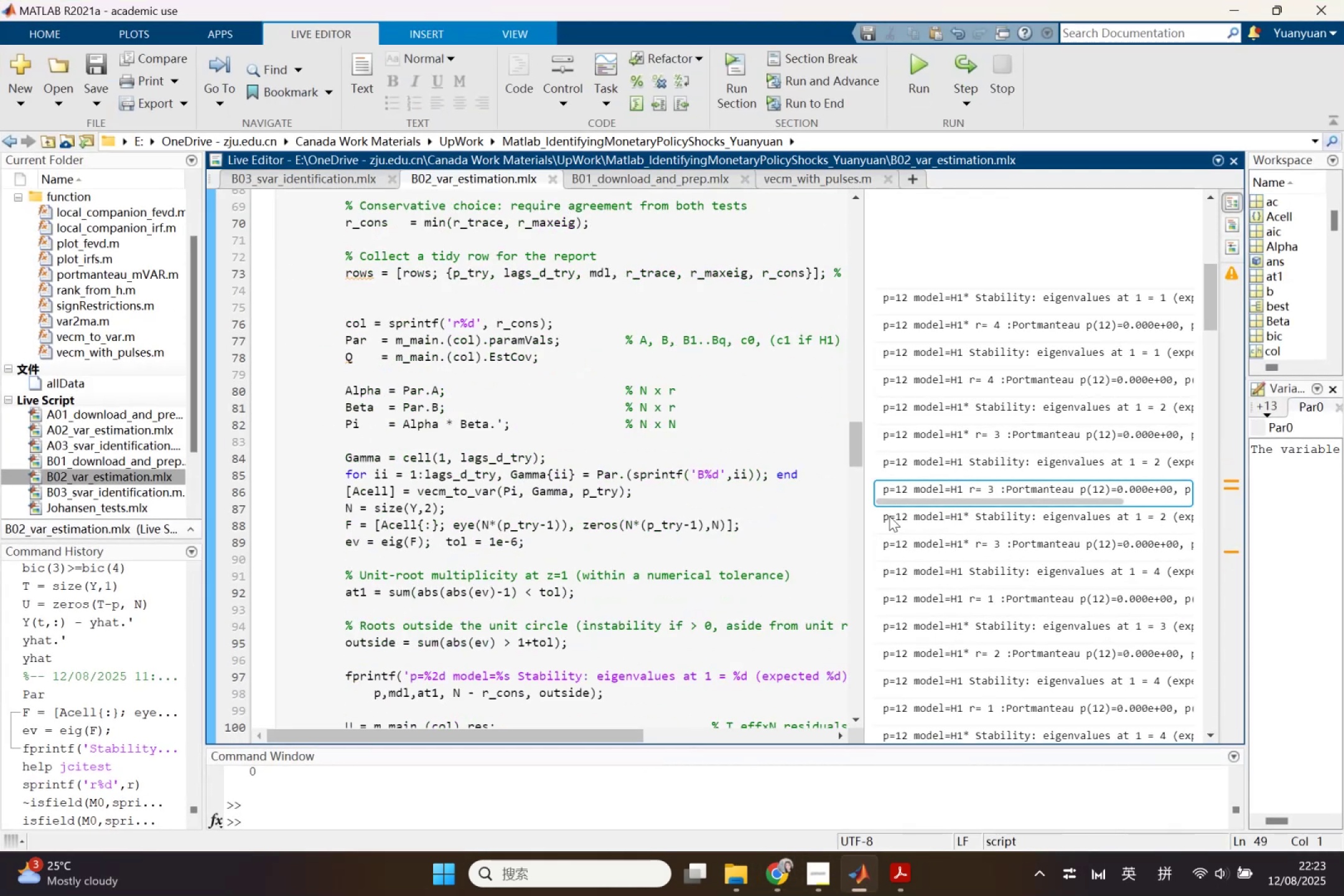 
scroll: coordinate [724, 597], scroll_direction: down, amount: 3.0
 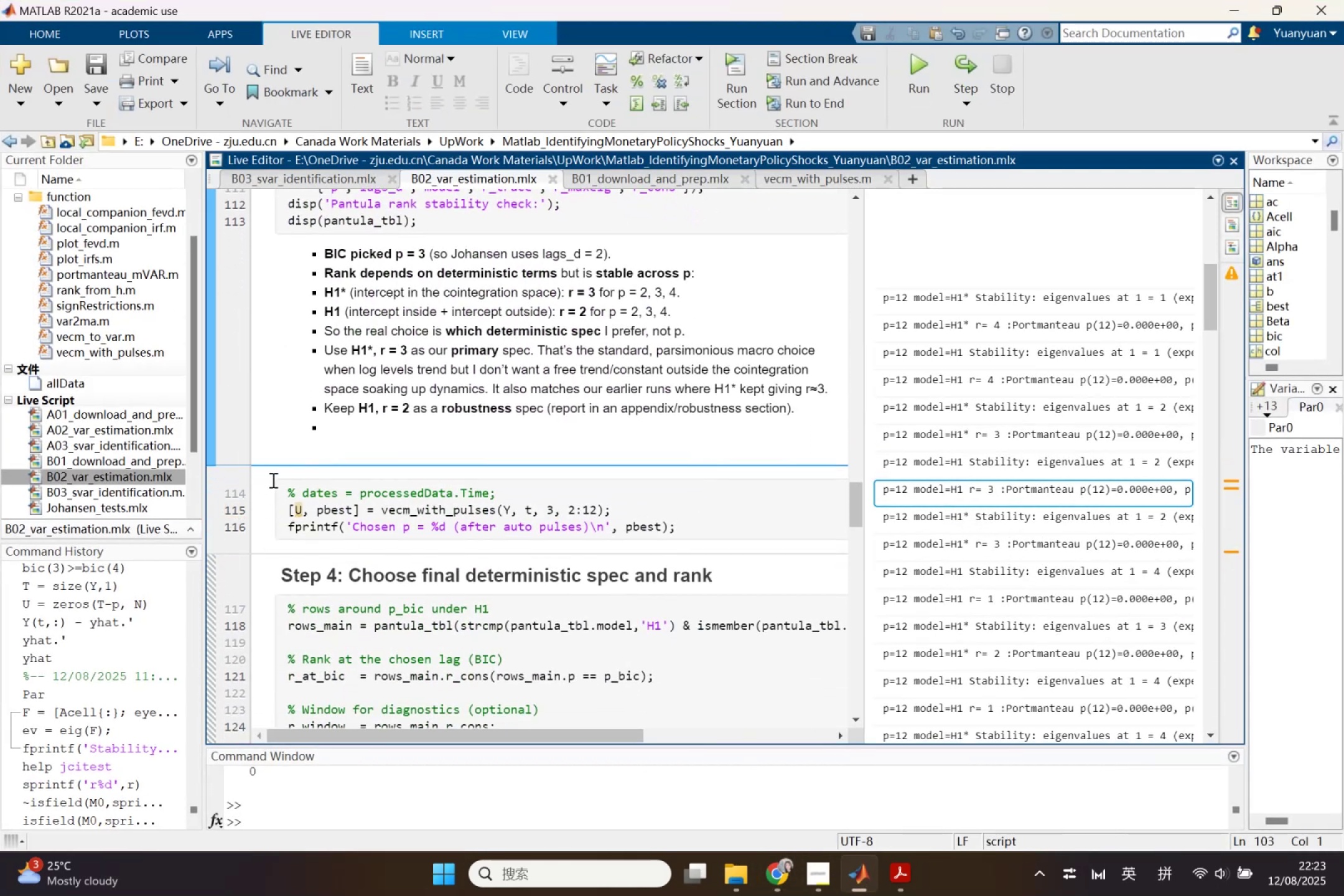 
left_click([235, 512])
 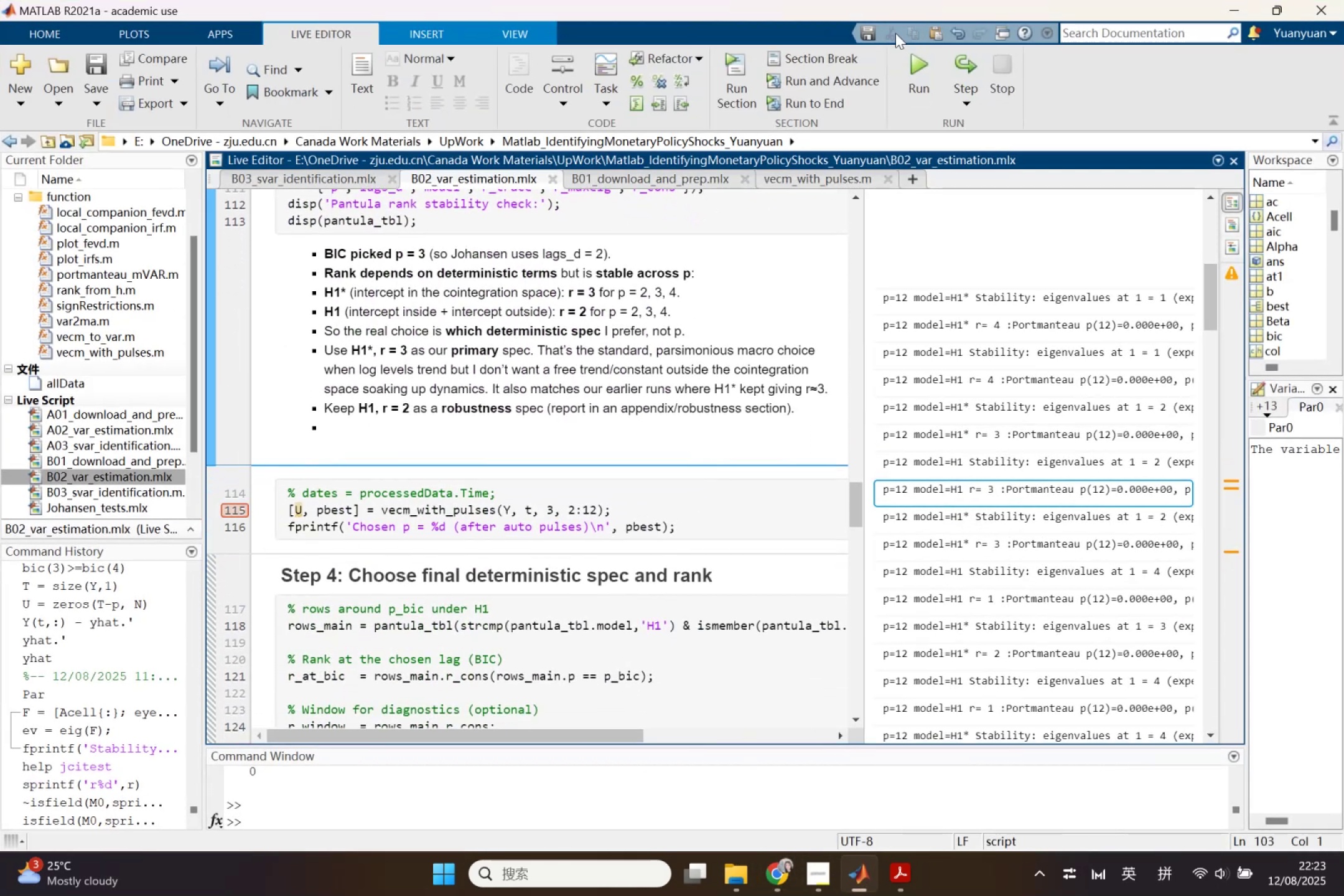 
left_click([910, 54])
 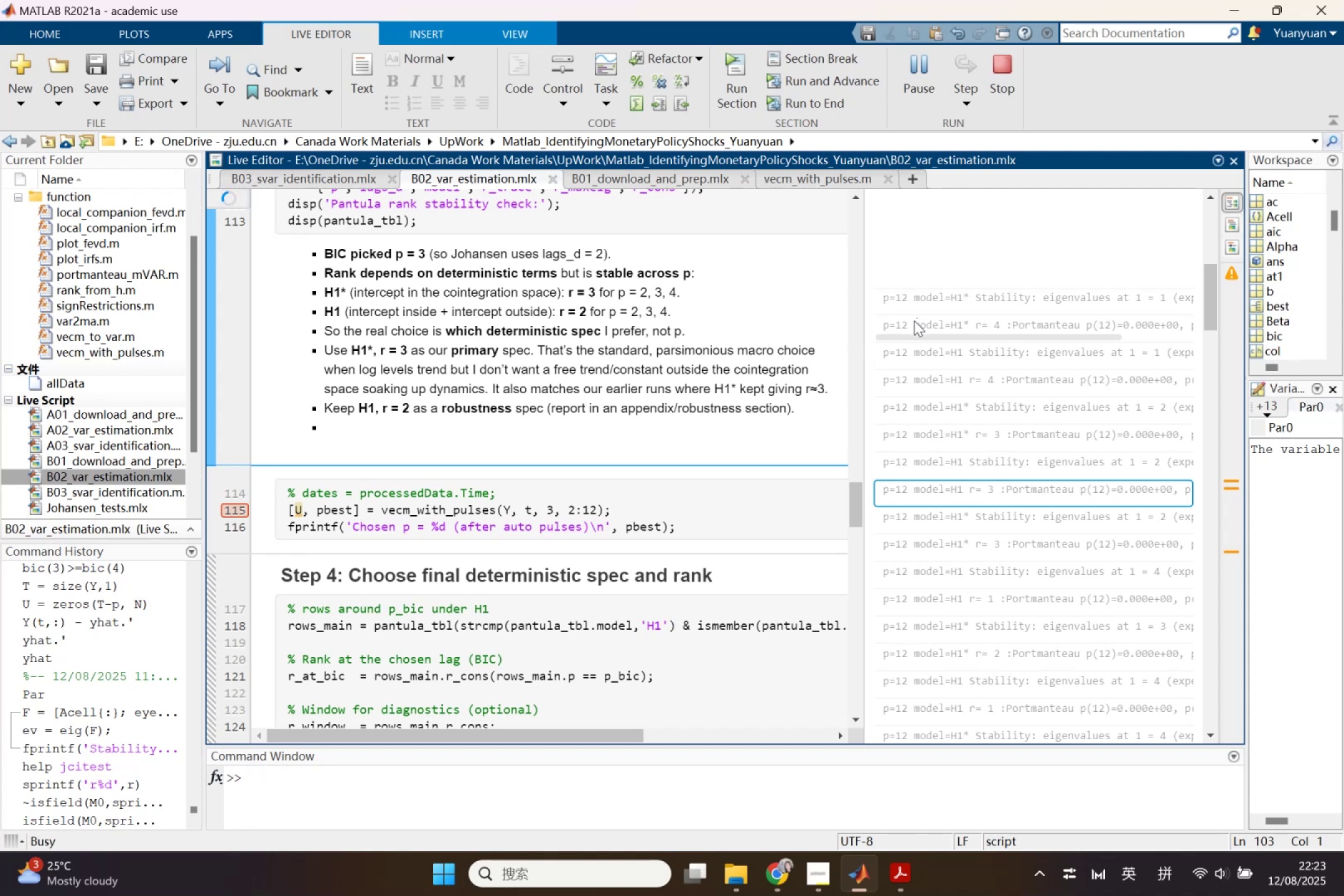 
scroll: coordinate [1018, 451], scroll_direction: up, amount: 14.0
 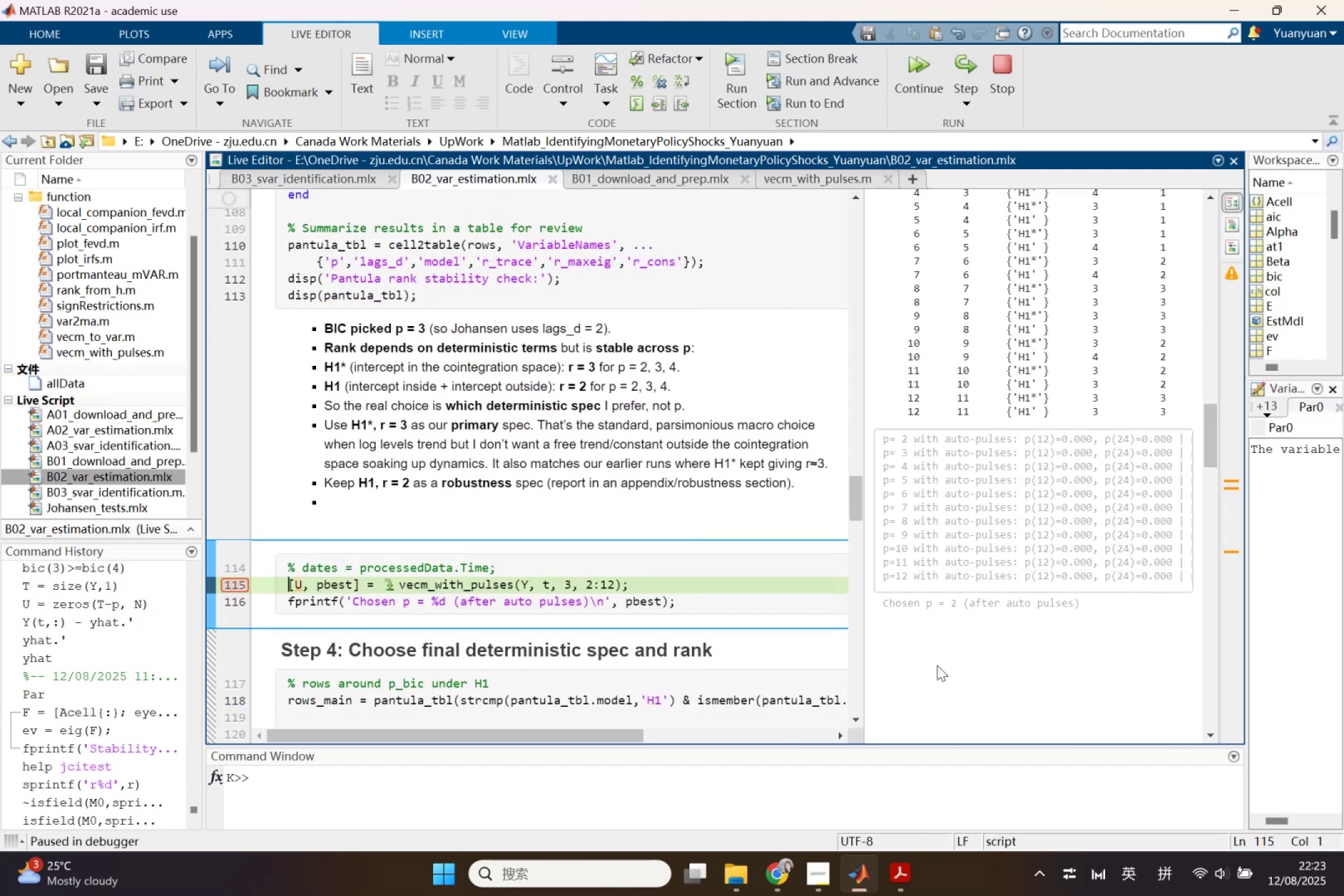 
wait(6.4)
 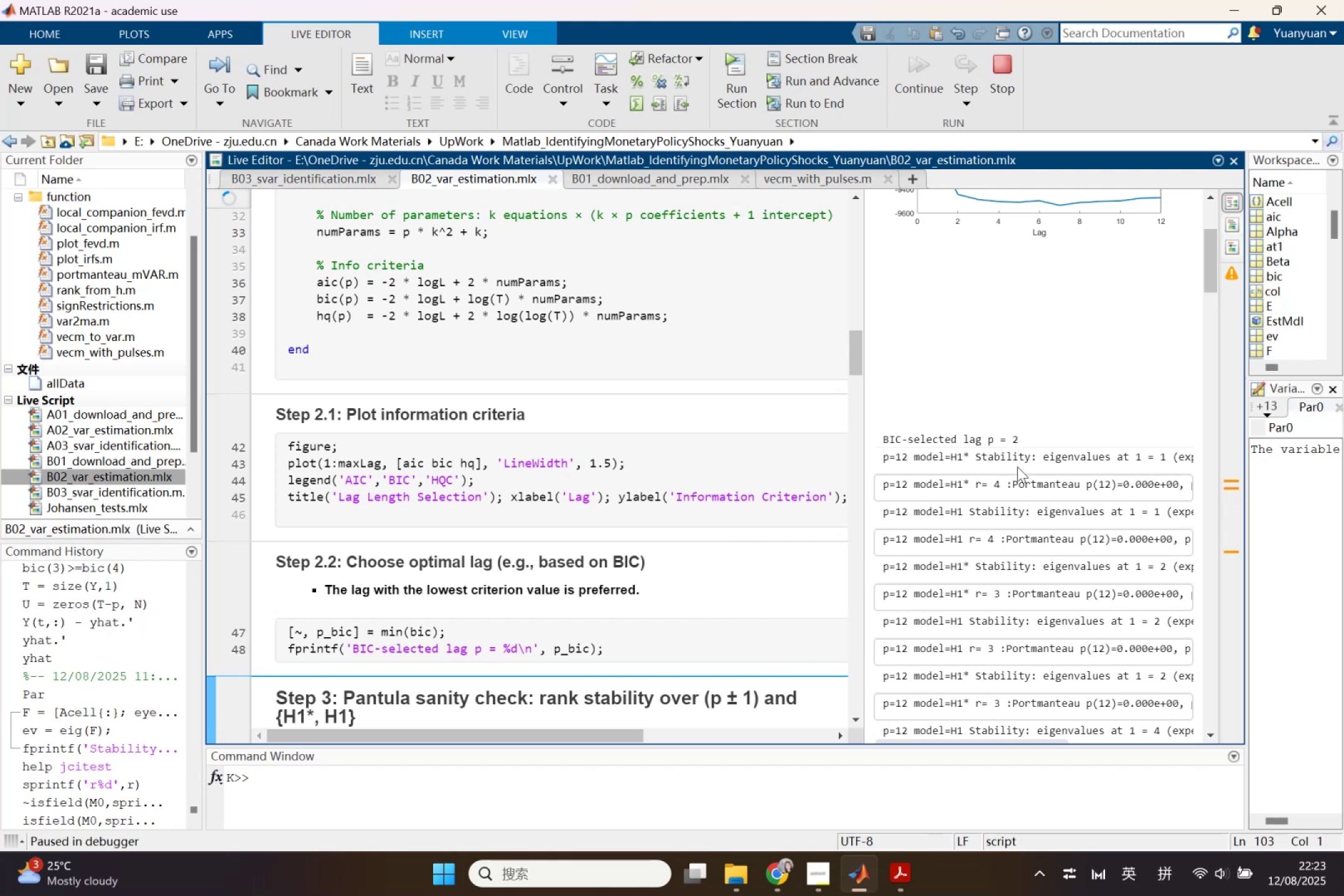 
right_click([1010, 387])
 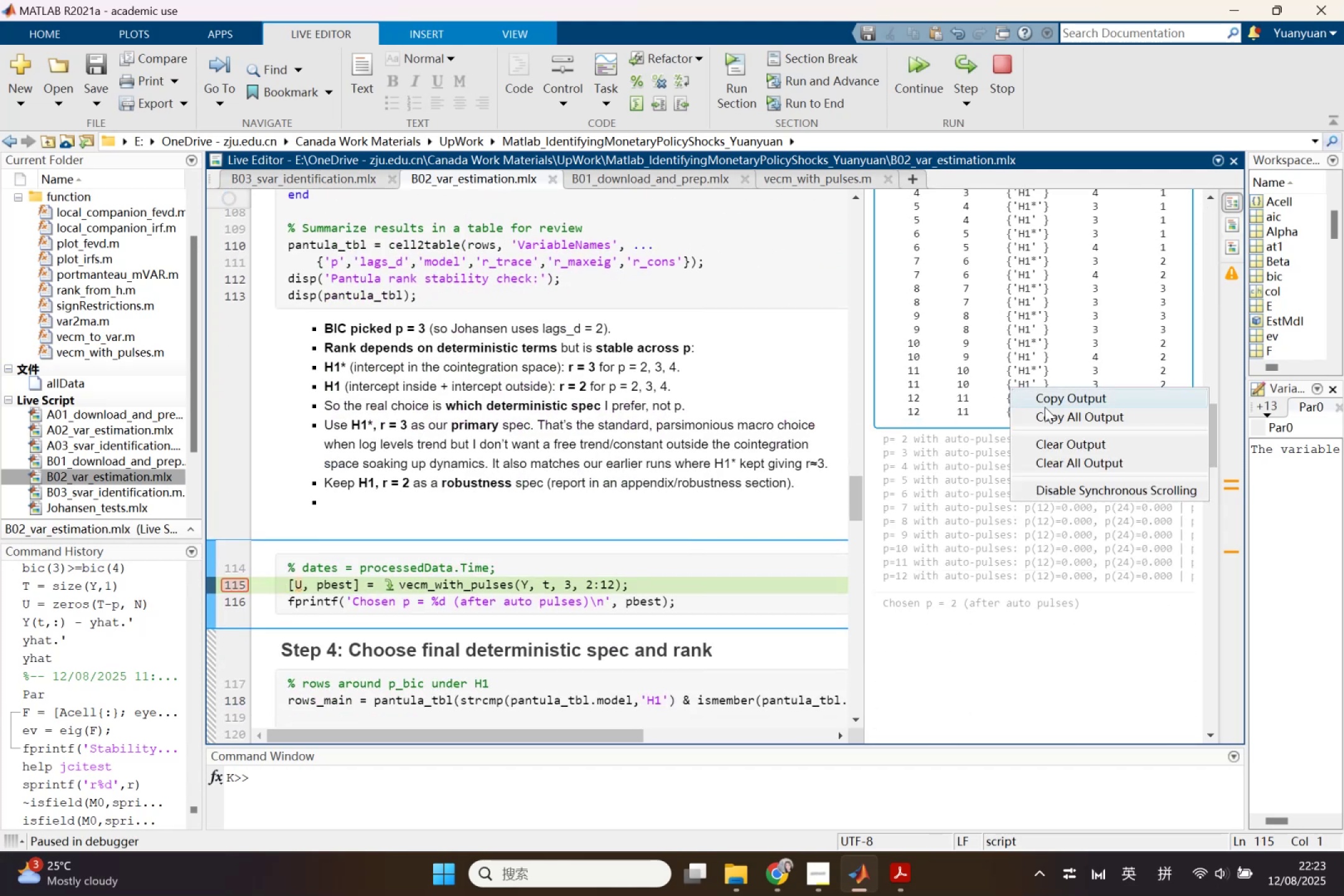 
left_click([1053, 422])
 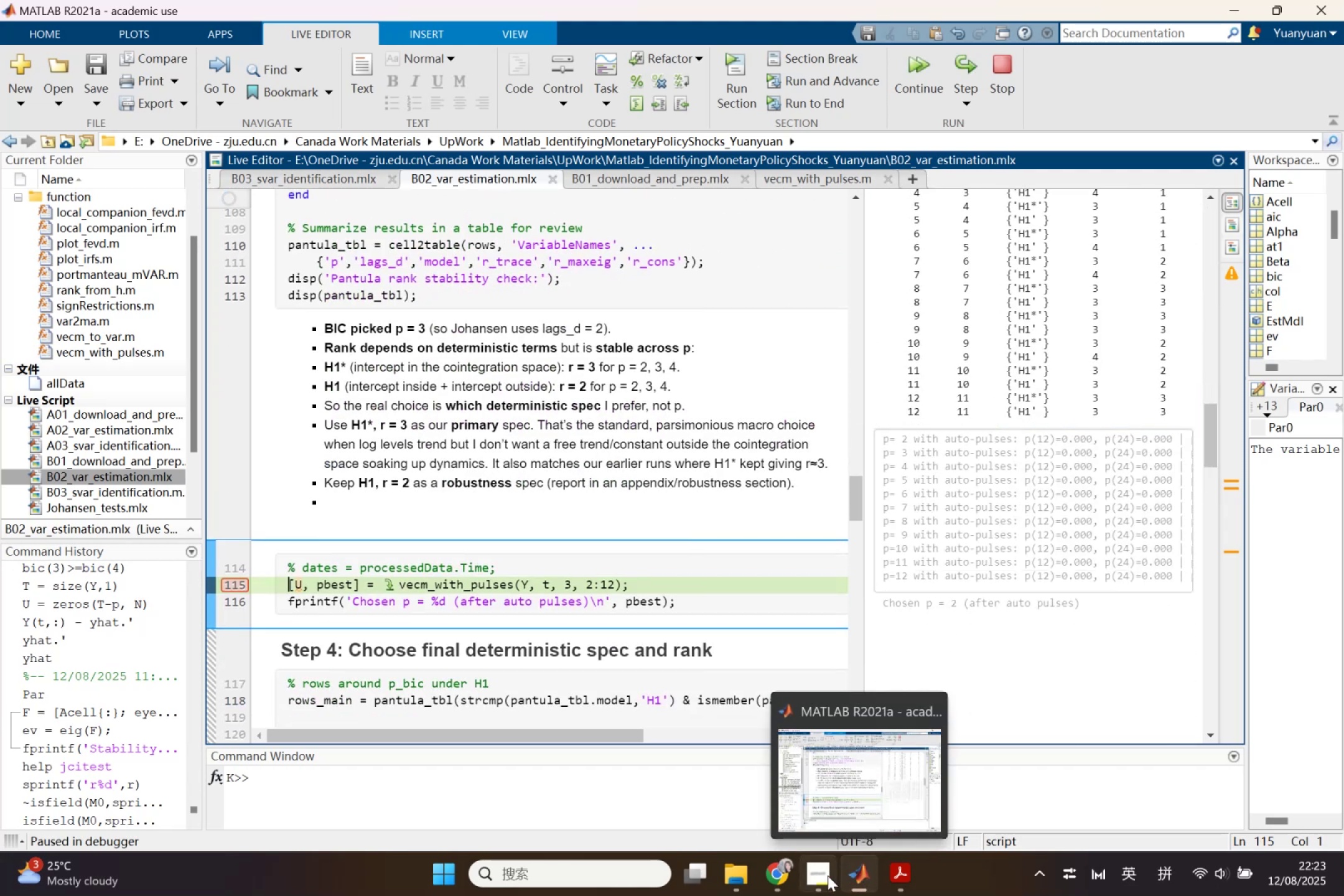 
left_click([783, 876])
 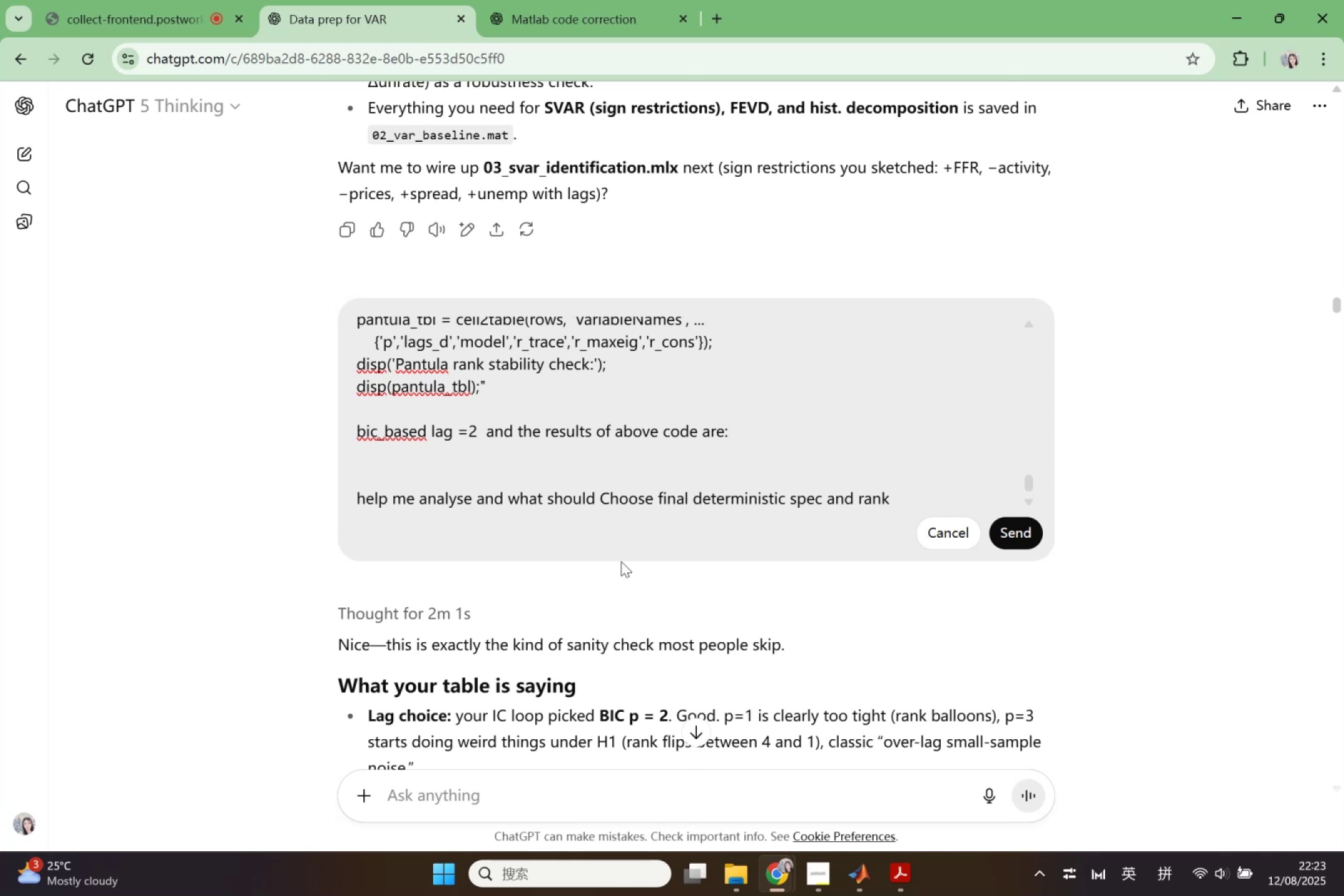 
key(Shift+Enter)
 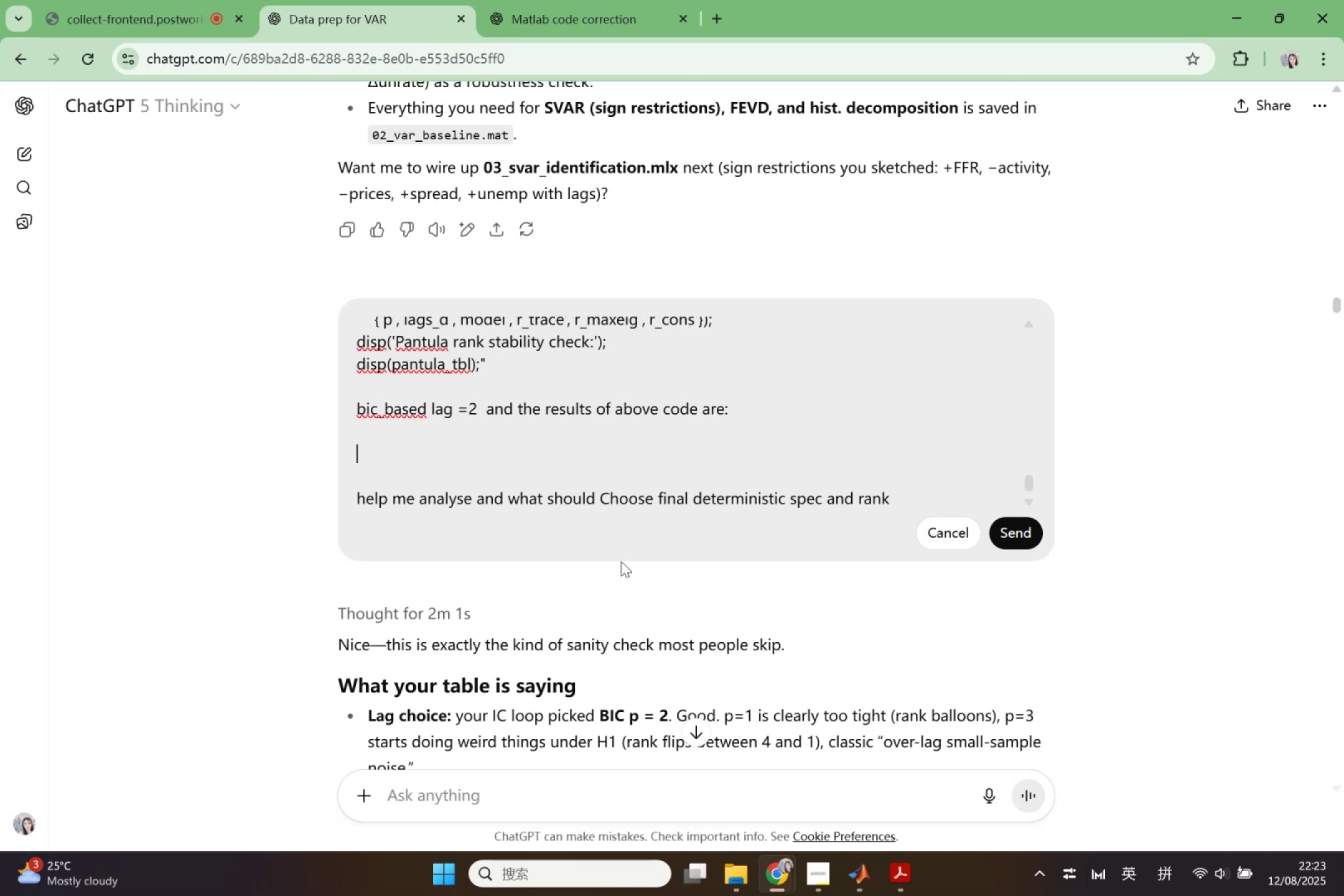 
key(Control+V)
 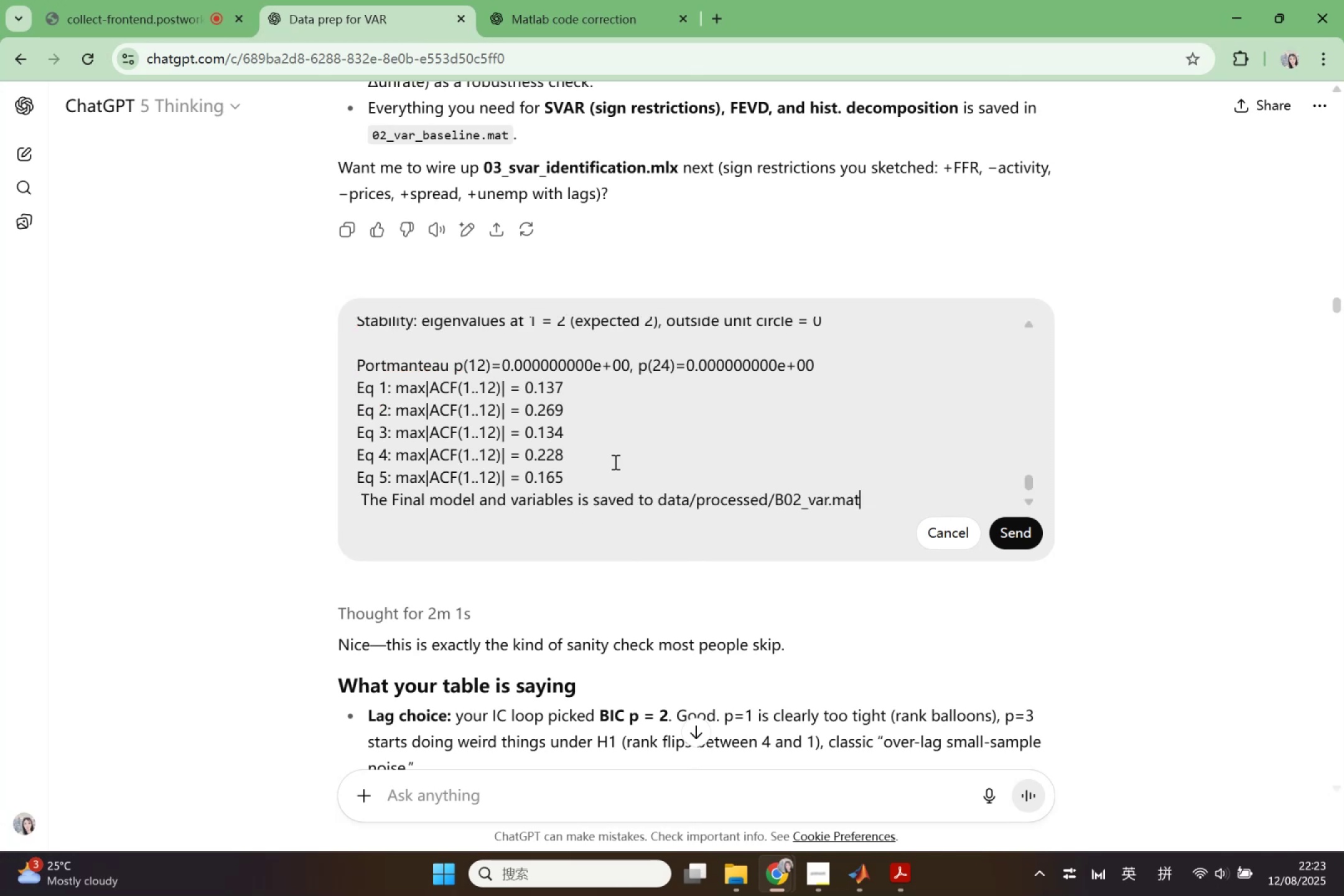 
left_click_drag(start_coordinate=[590, 481], to_coordinate=[308, 373])
 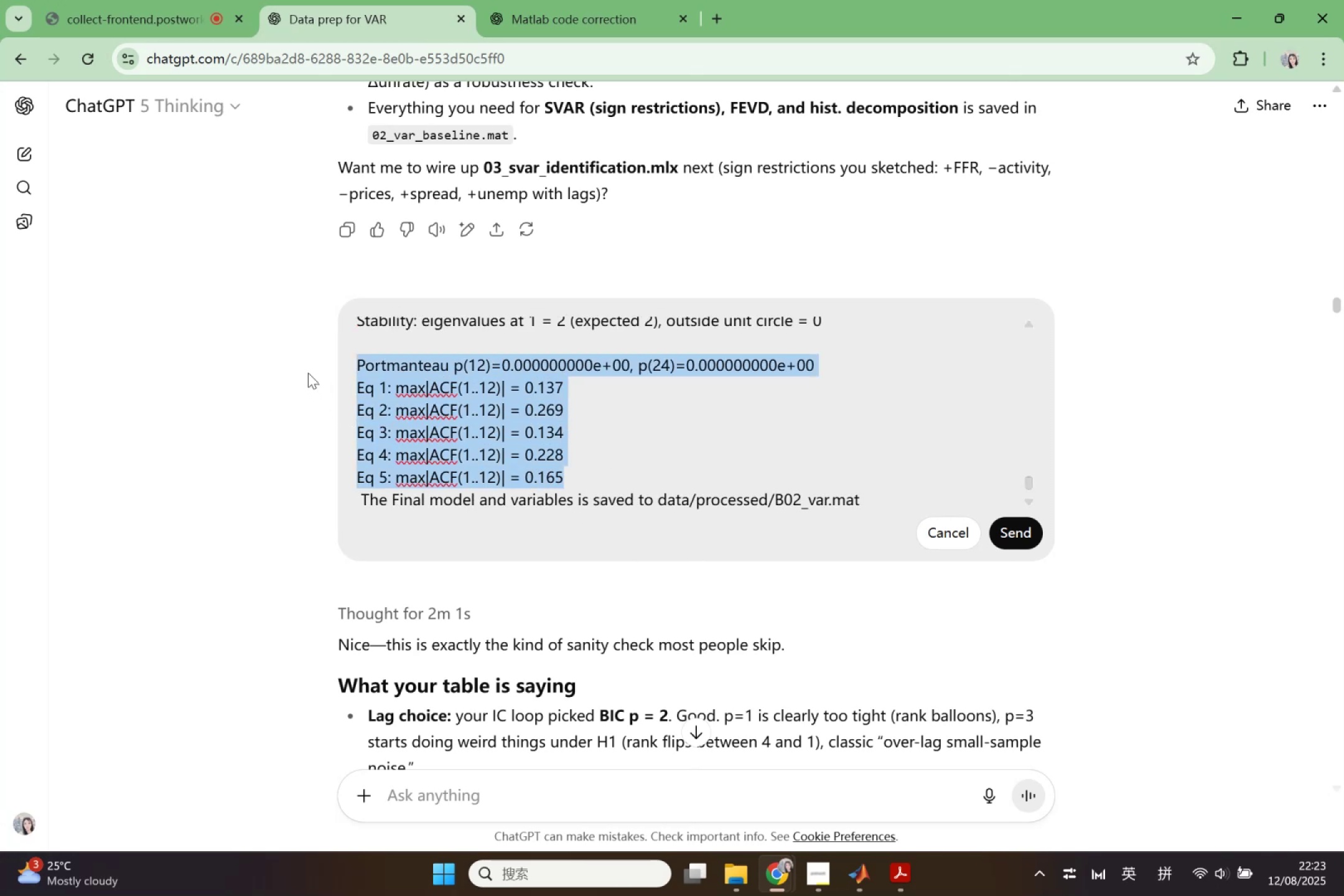 
key(Backspace)
 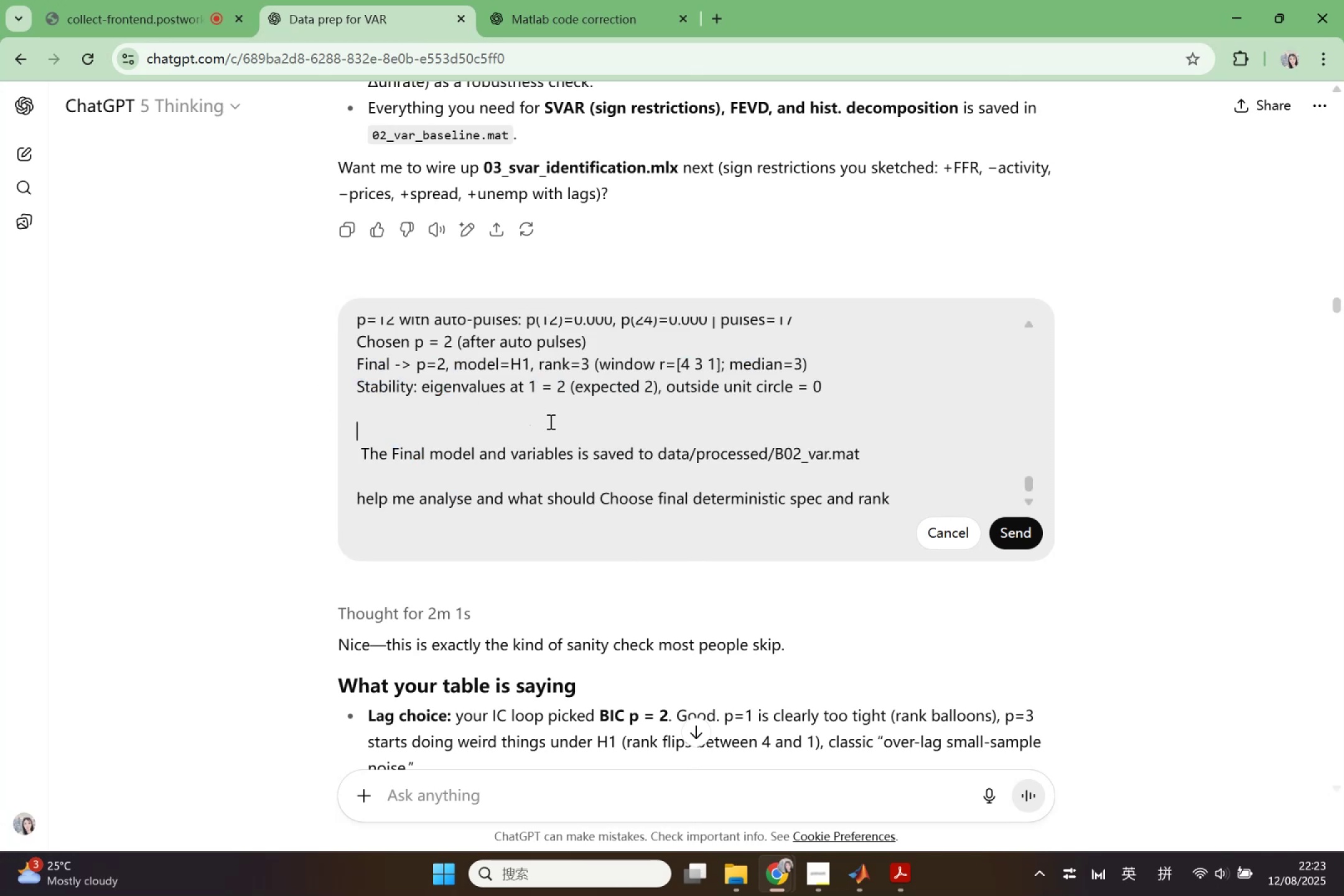 
scroll: coordinate [552, 422], scroll_direction: up, amount: 1.0
 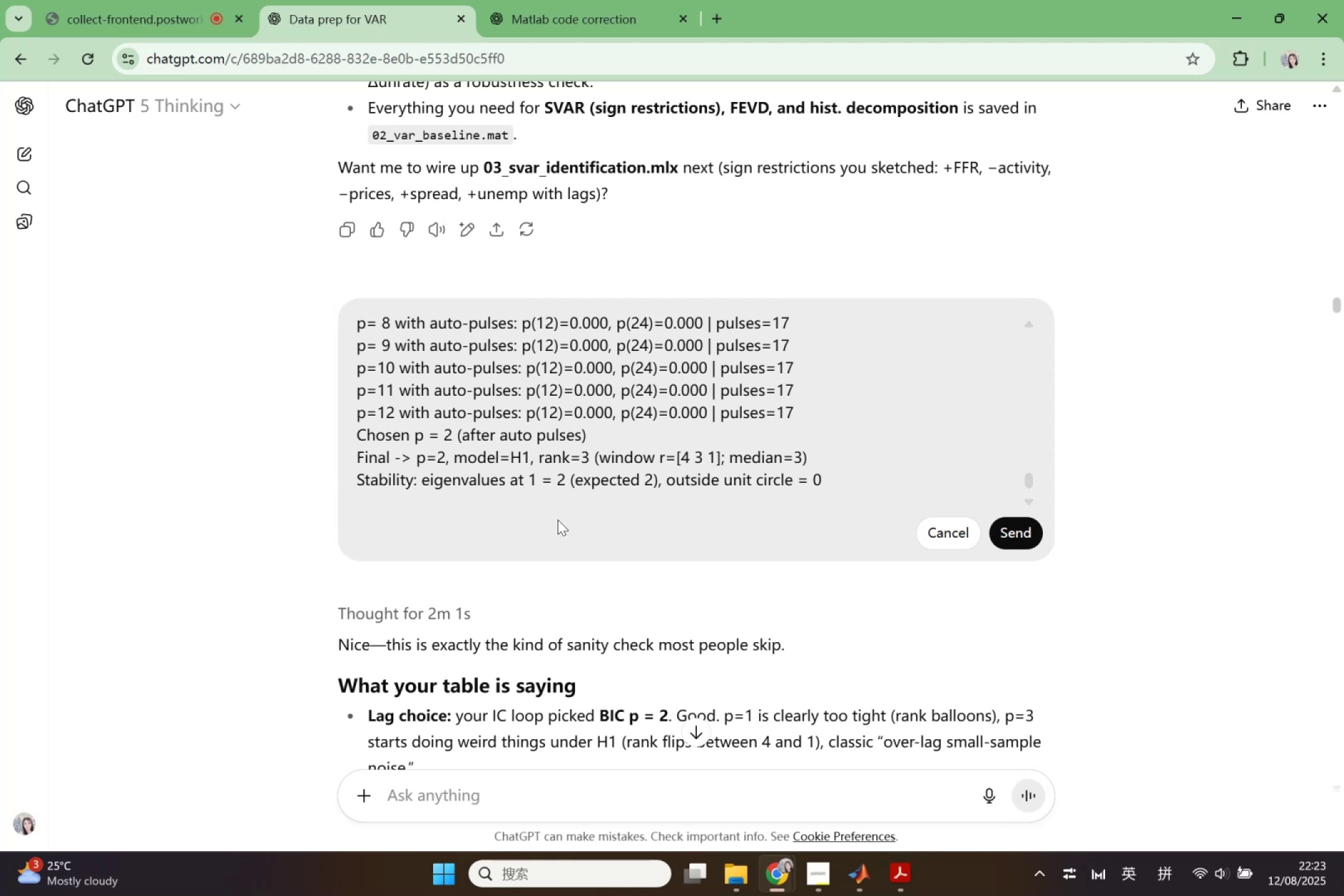 
wait(5.31)
 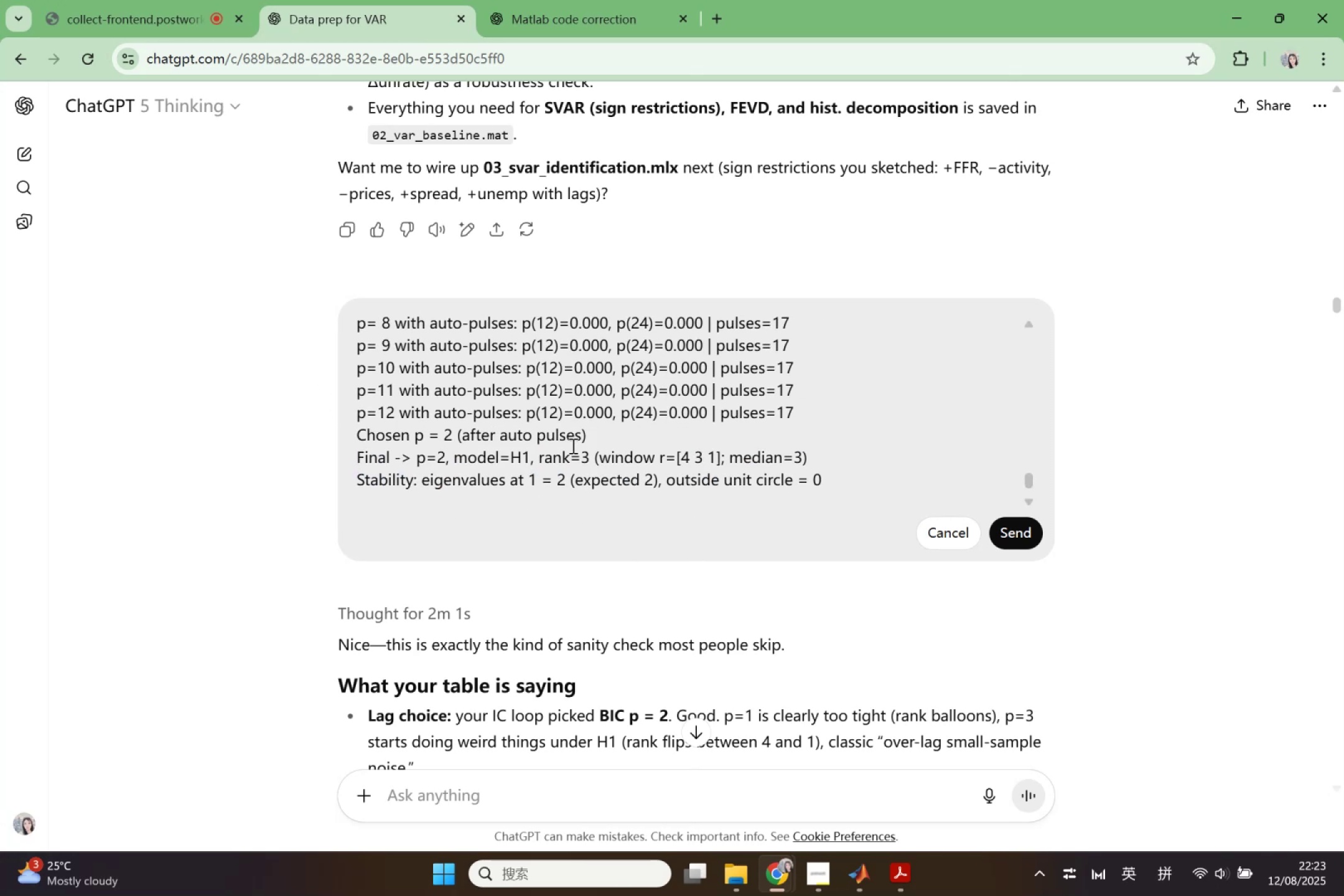 
left_click_drag(start_coordinate=[357, 434], to_coordinate=[892, 478])
 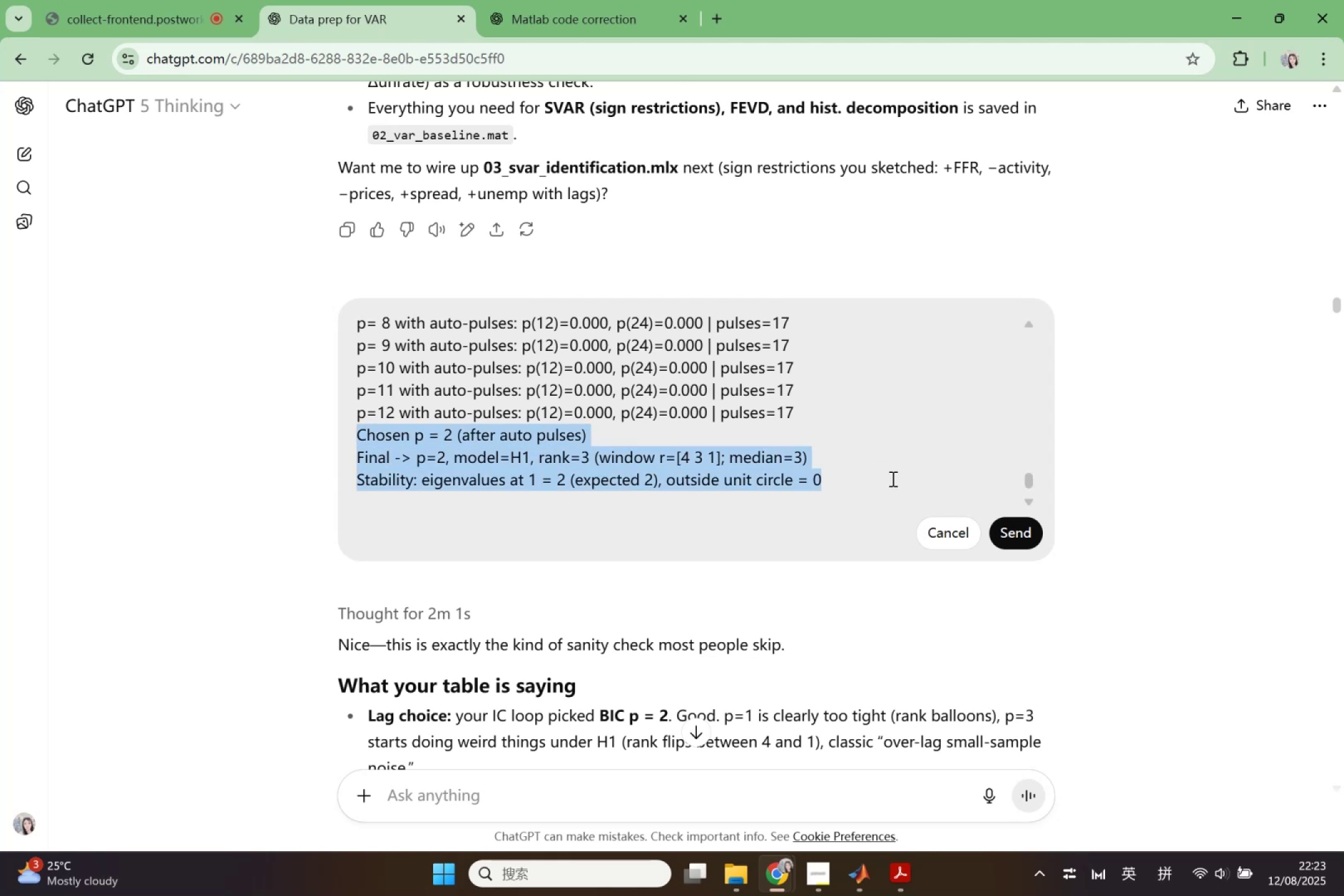 
key(Backspace)
 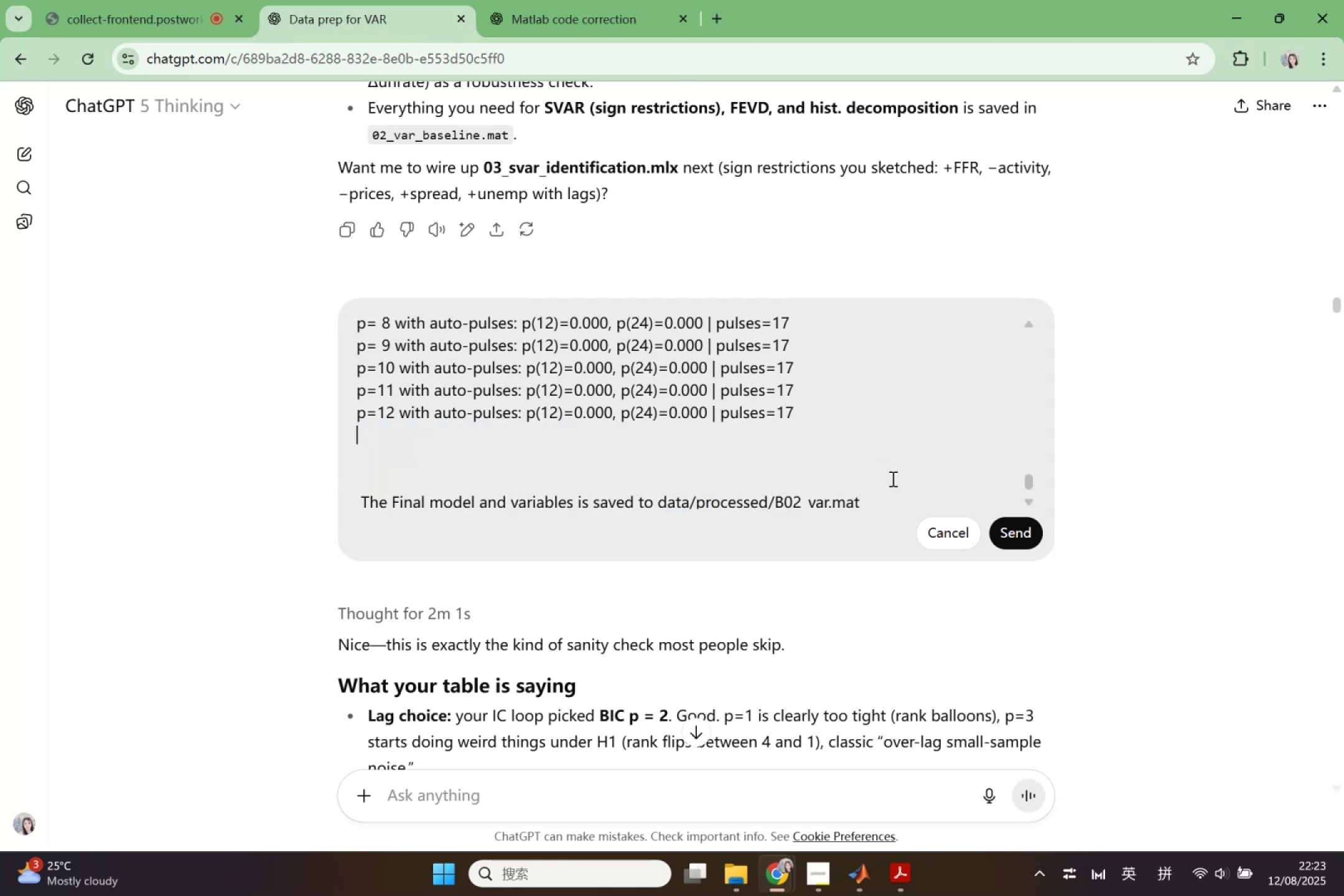 
scroll: coordinate [892, 478], scroll_direction: up, amount: 2.0
 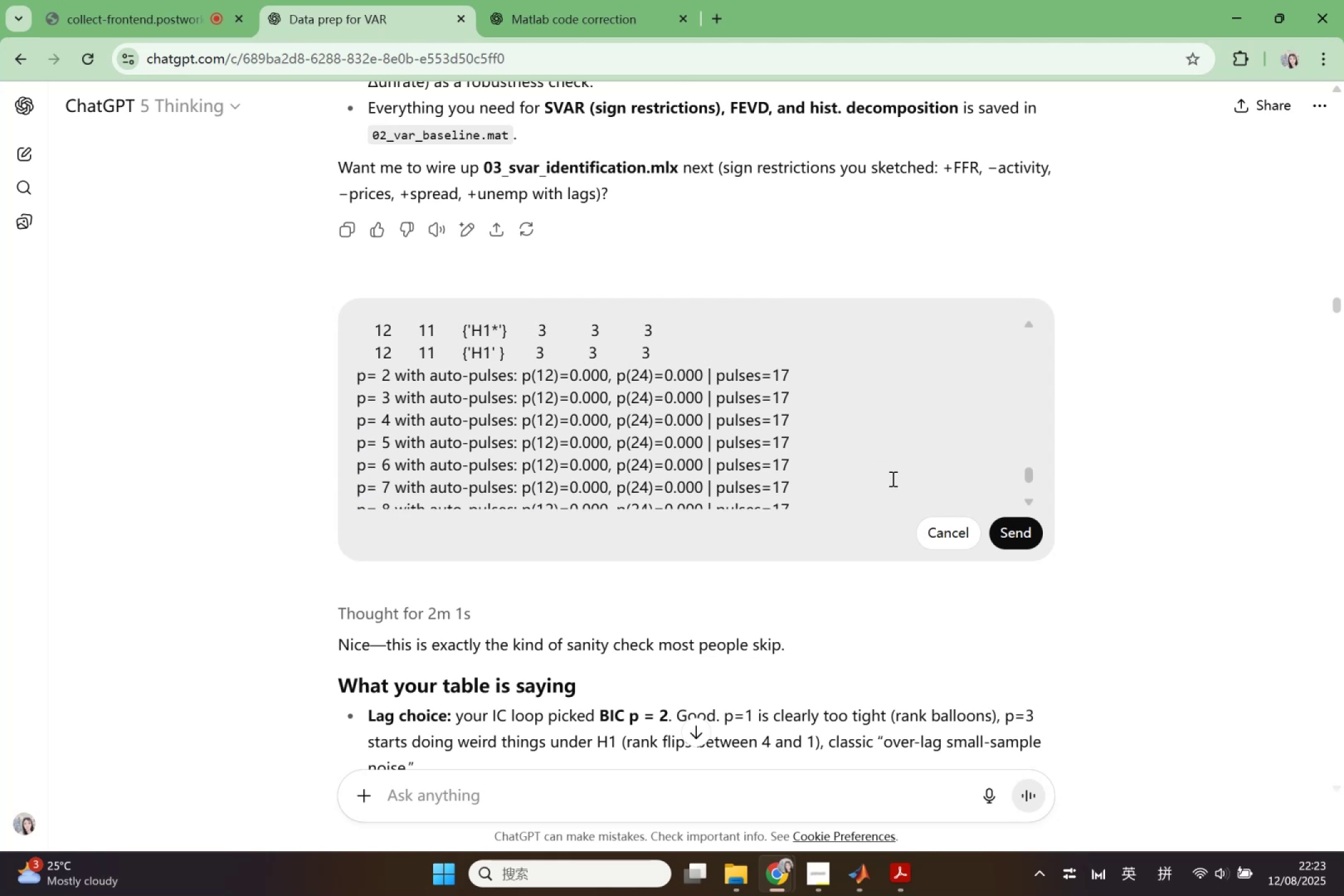 
scroll: coordinate [892, 478], scroll_direction: down, amount: 1.0
 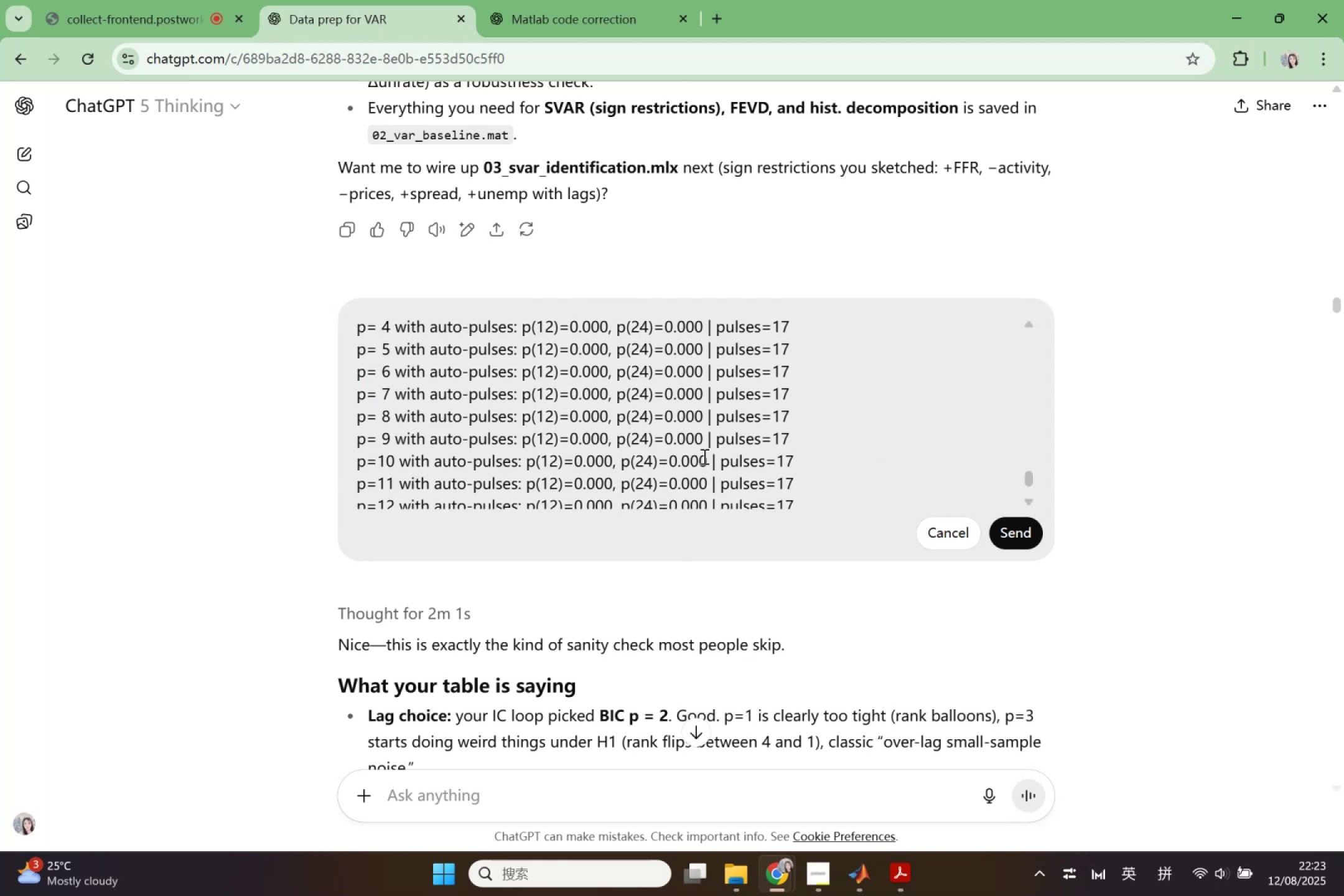 
scroll: coordinate [576, 423], scroll_direction: up, amount: 2.0
 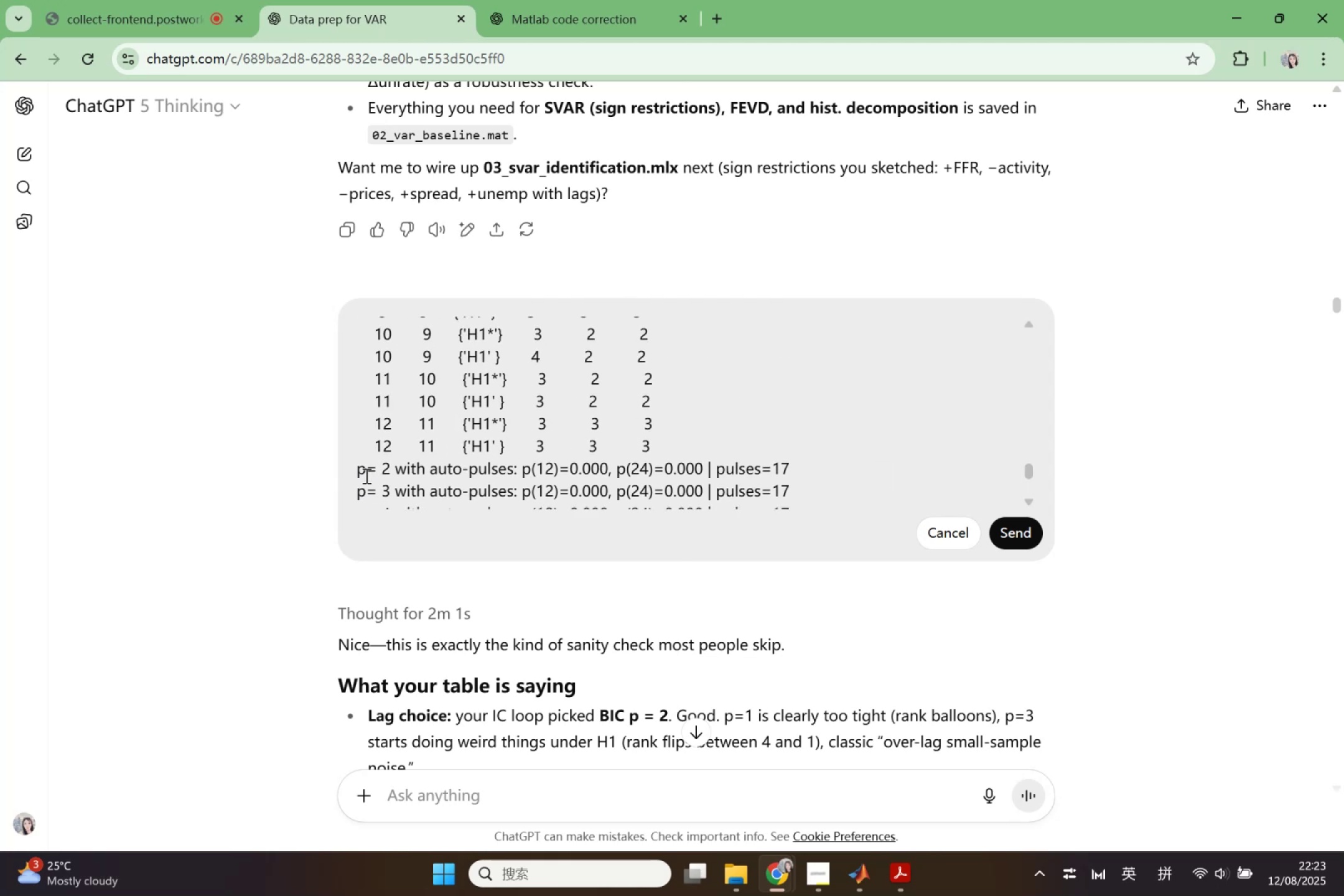 
left_click_drag(start_coordinate=[358, 475], to_coordinate=[806, 449])
 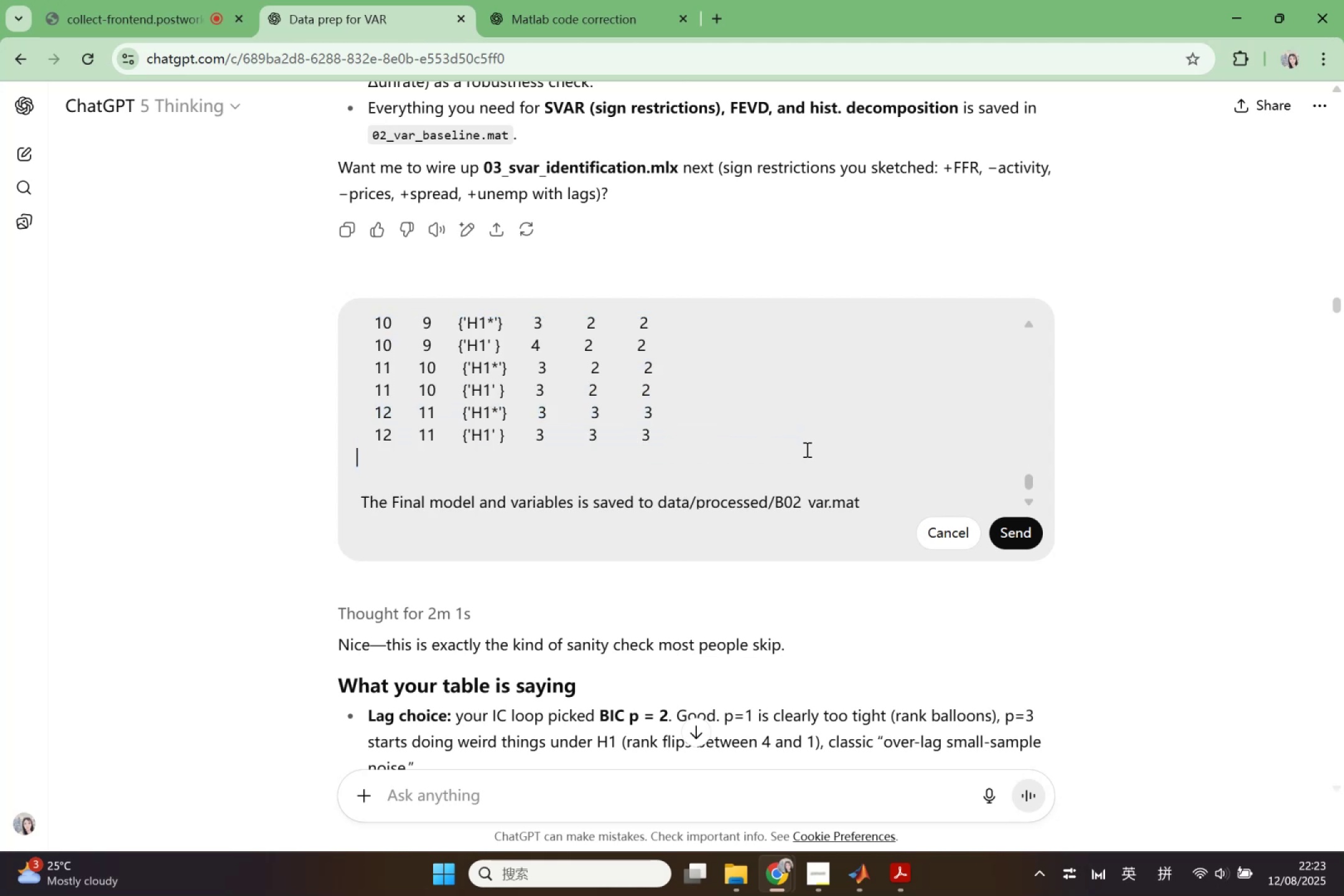 
scroll: coordinate [809, 483], scroll_direction: down, amount: 3.0
 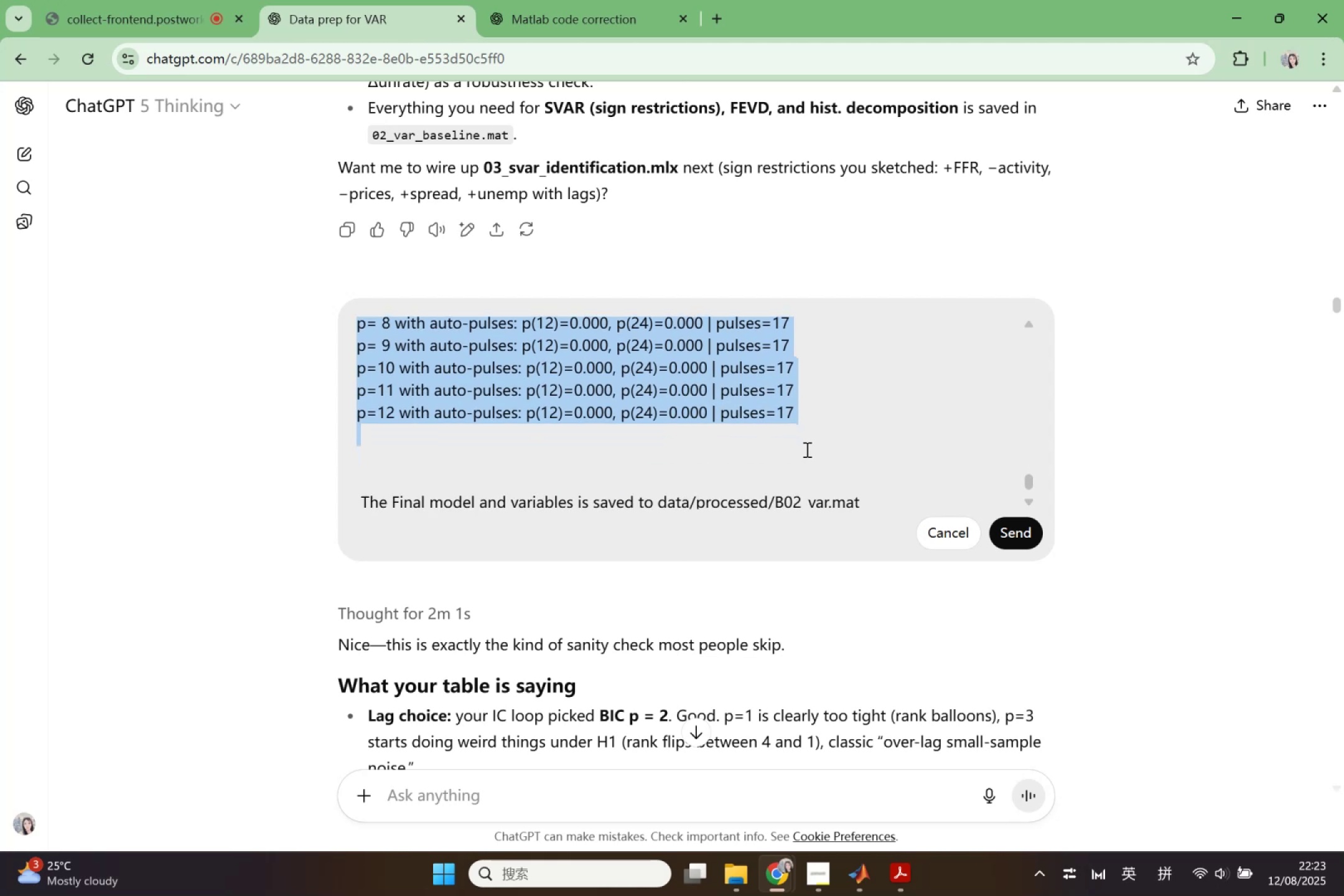 
key(Backspace)
 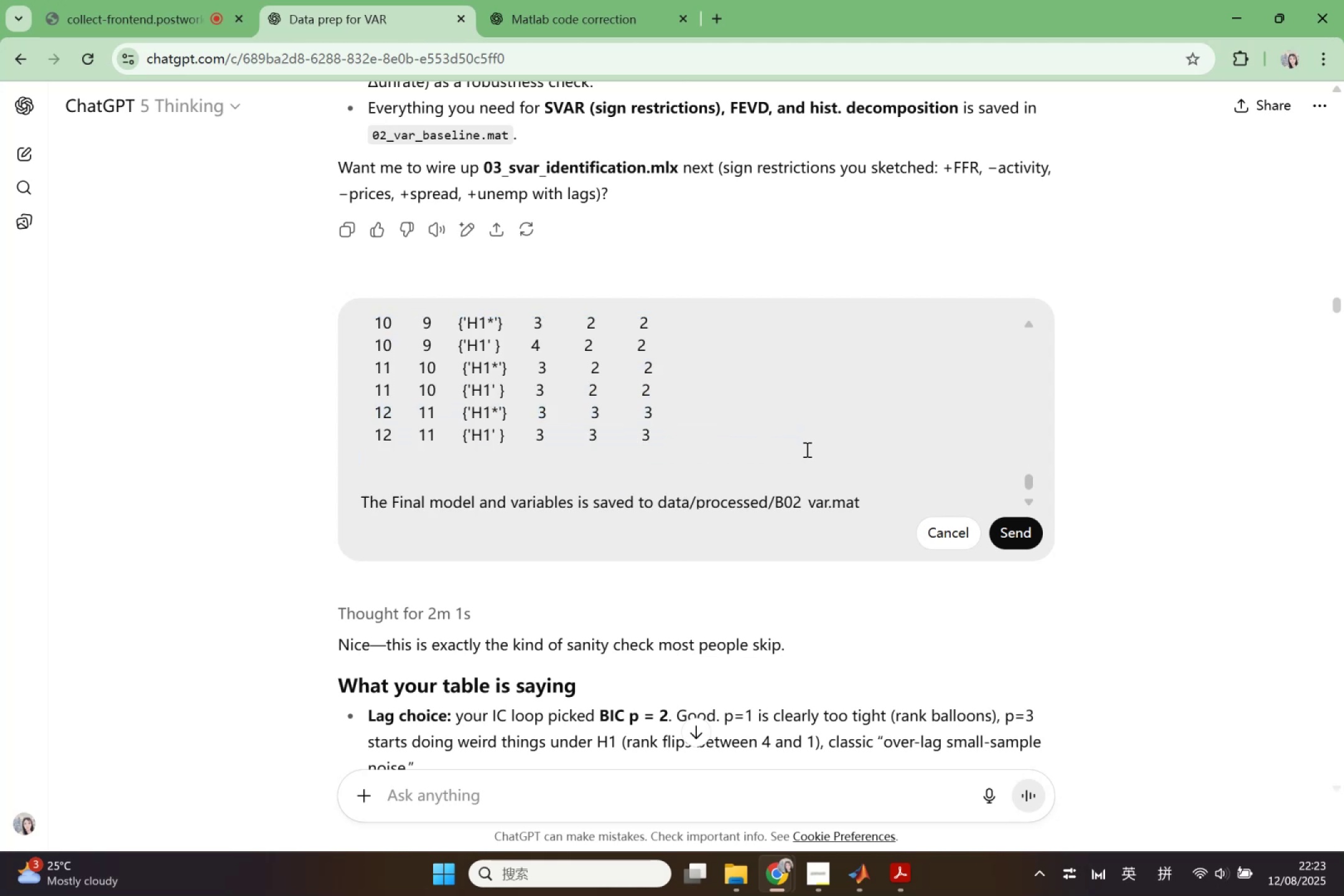 
scroll: coordinate [806, 449], scroll_direction: down, amount: 1.0
 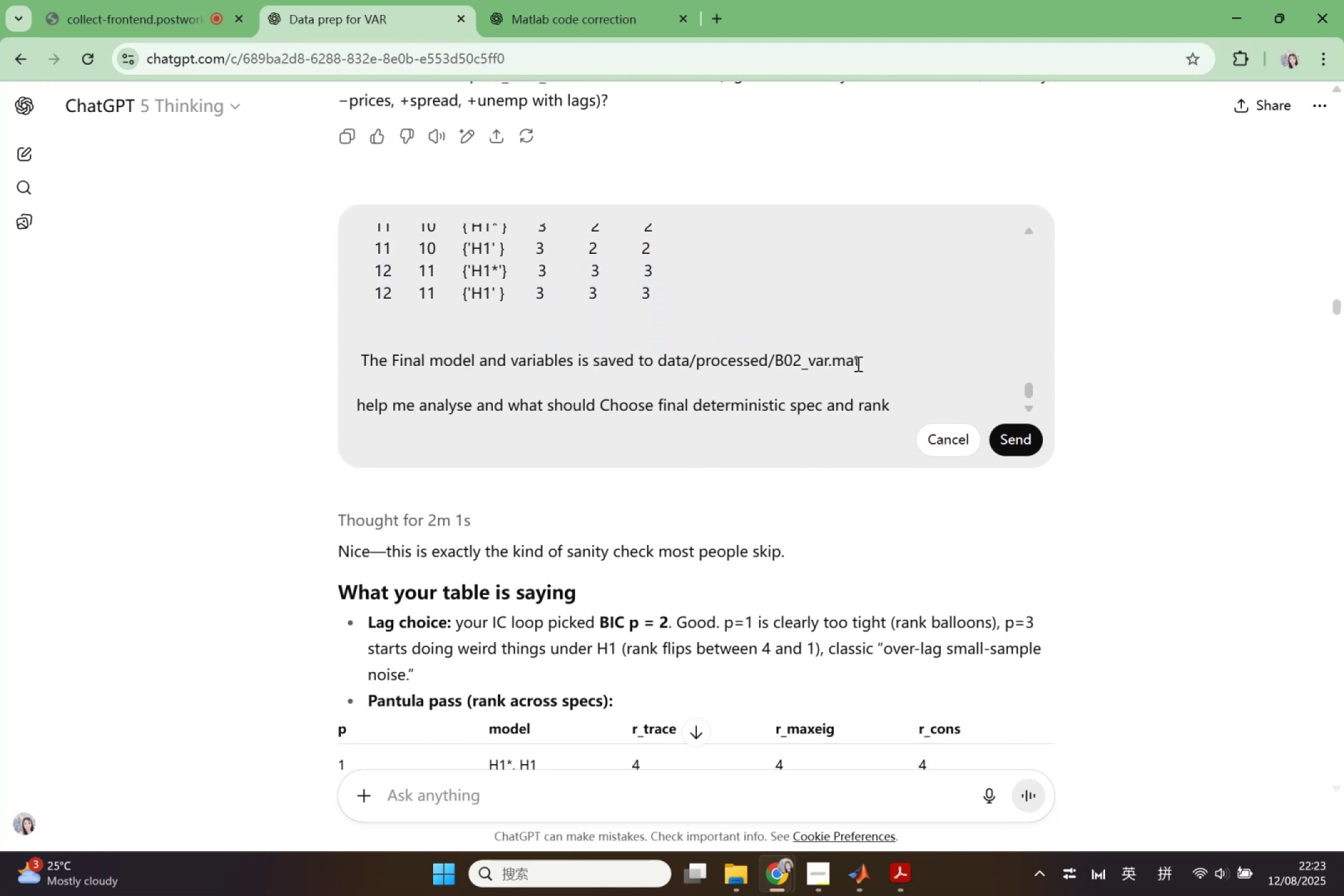 
left_click_drag(start_coordinate=[874, 362], to_coordinate=[307, 350])
 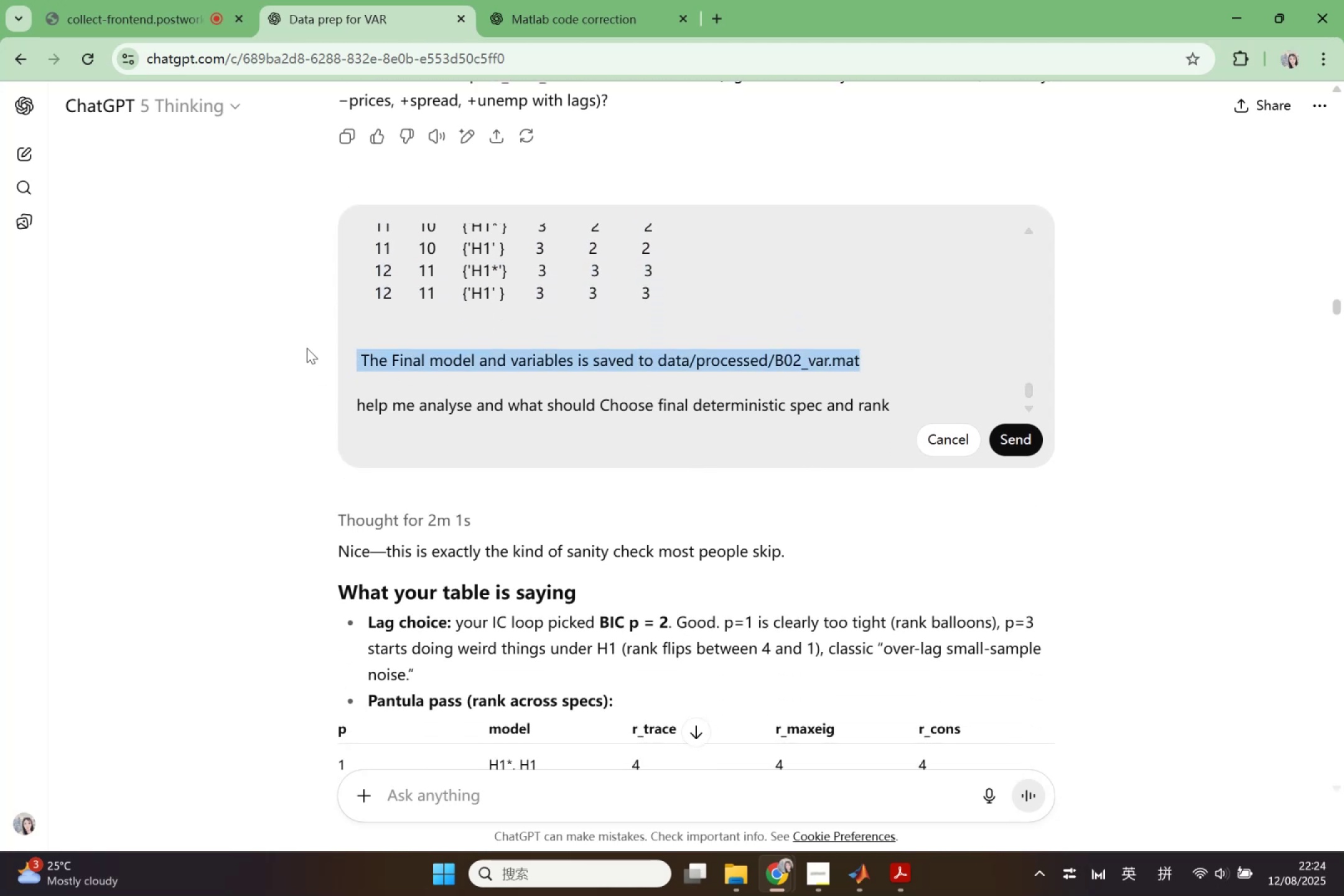 
key(Backspace)
 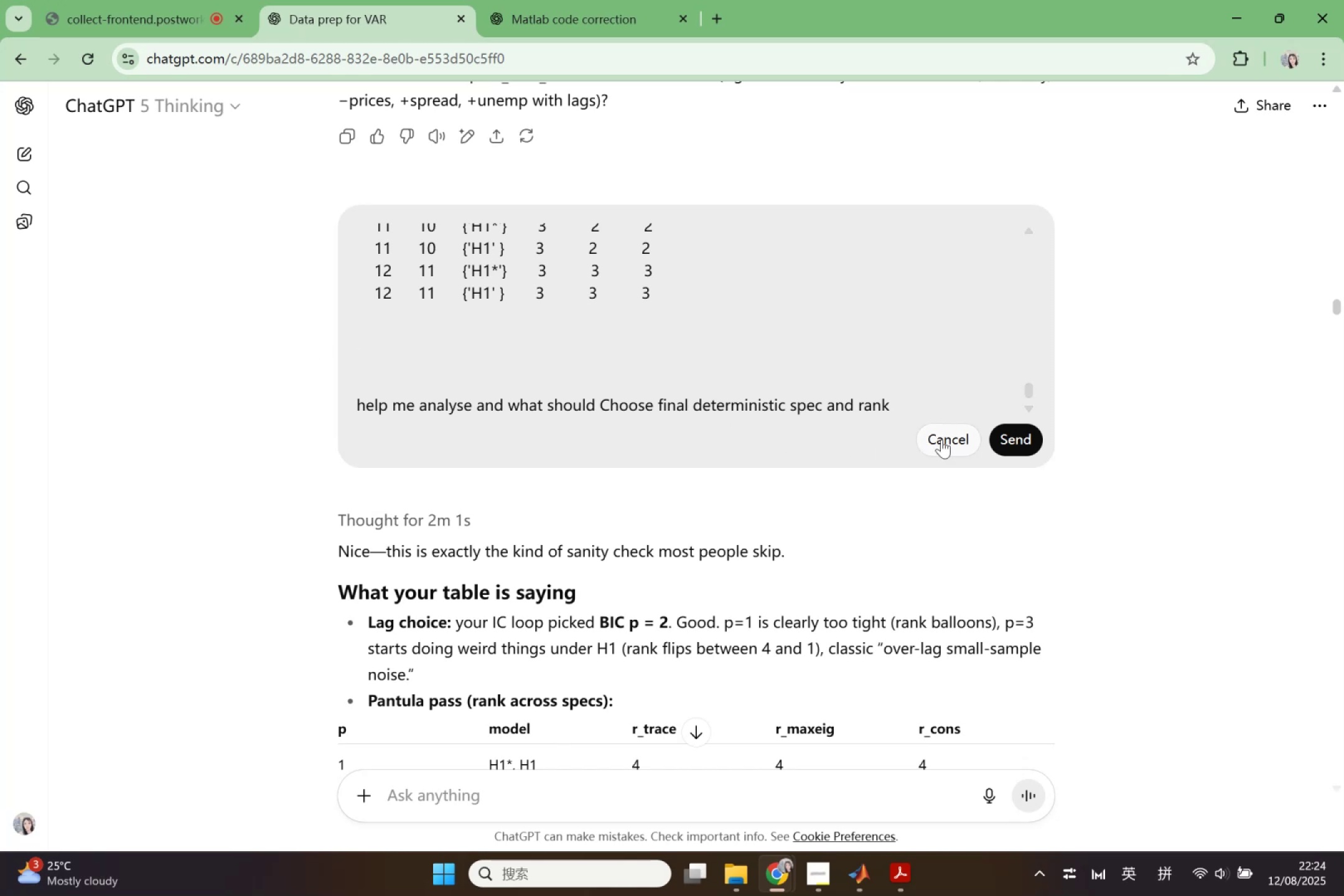 
left_click([1002, 439])
 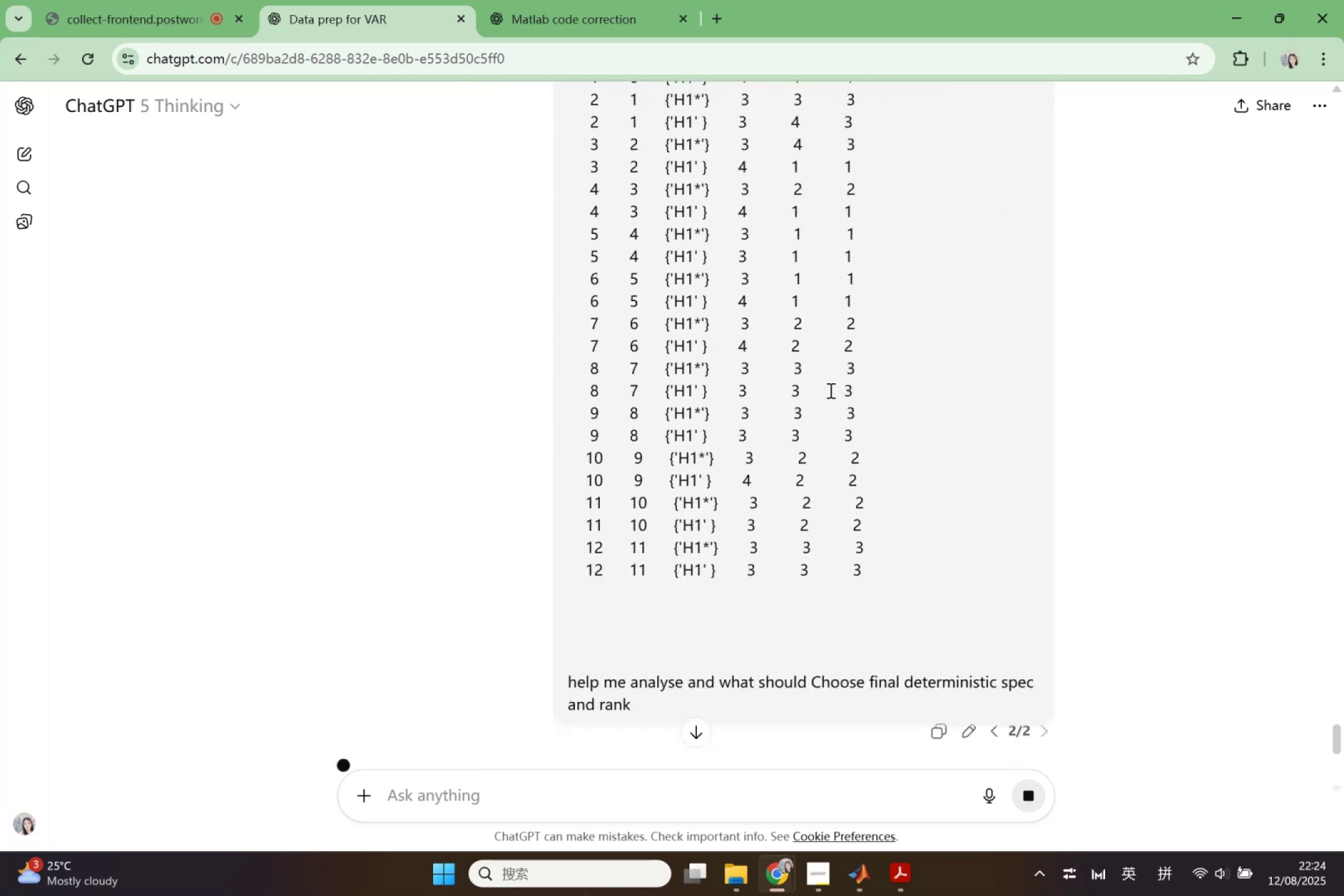 
scroll: coordinate [778, 446], scroll_direction: up, amount: 9.0
 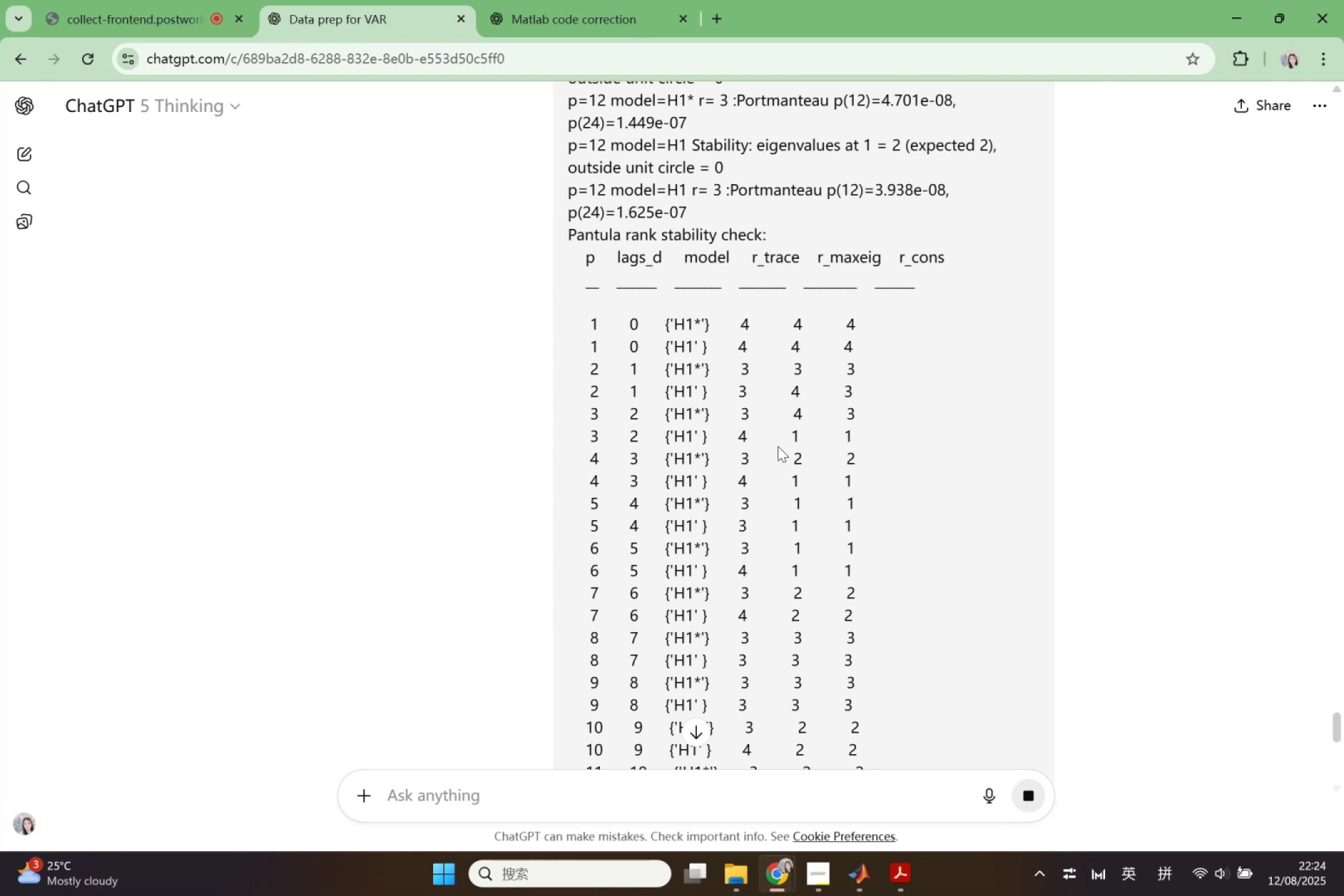 
wait(5.15)
 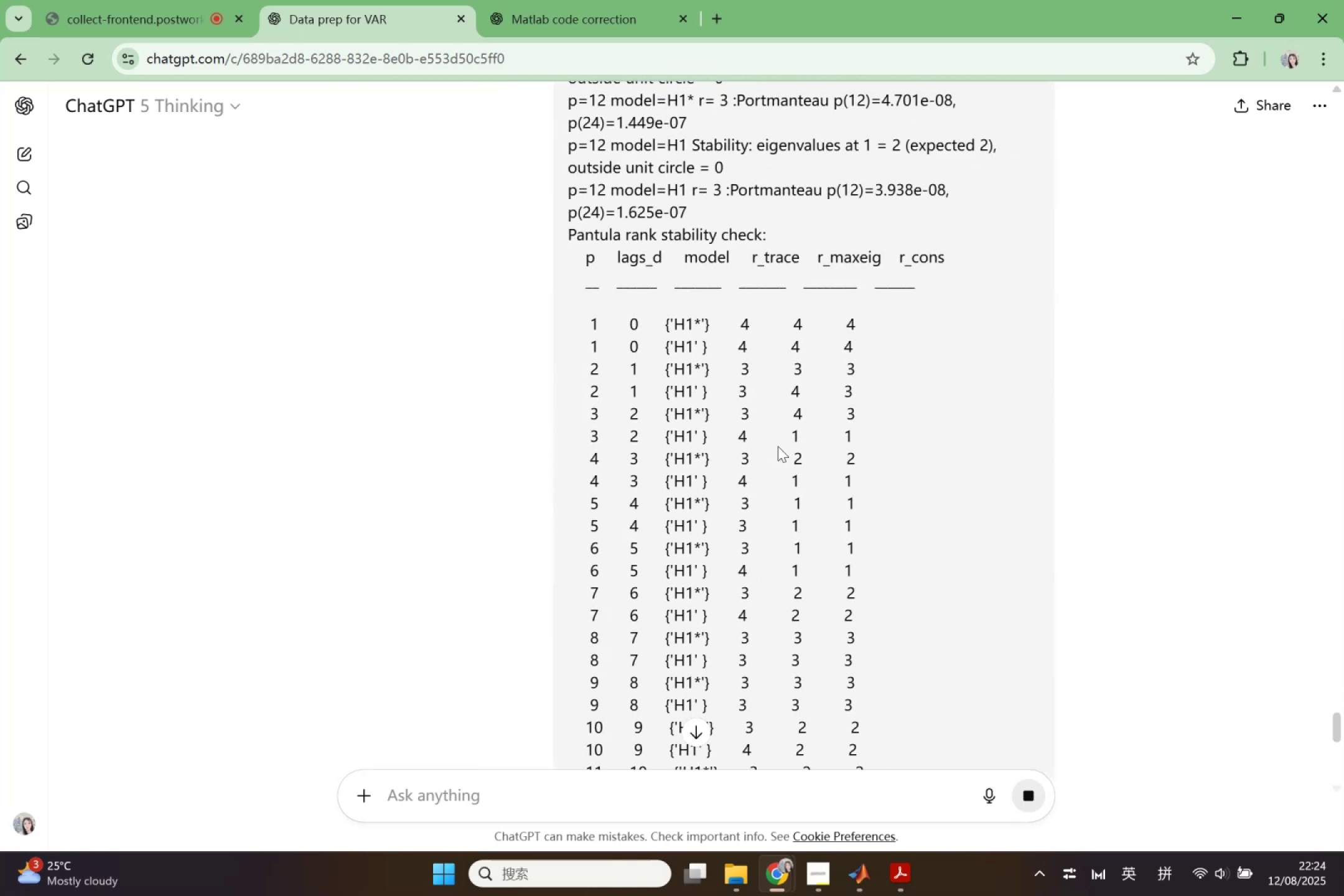 
scroll: coordinate [782, 439], scroll_direction: down, amount: 6.0
 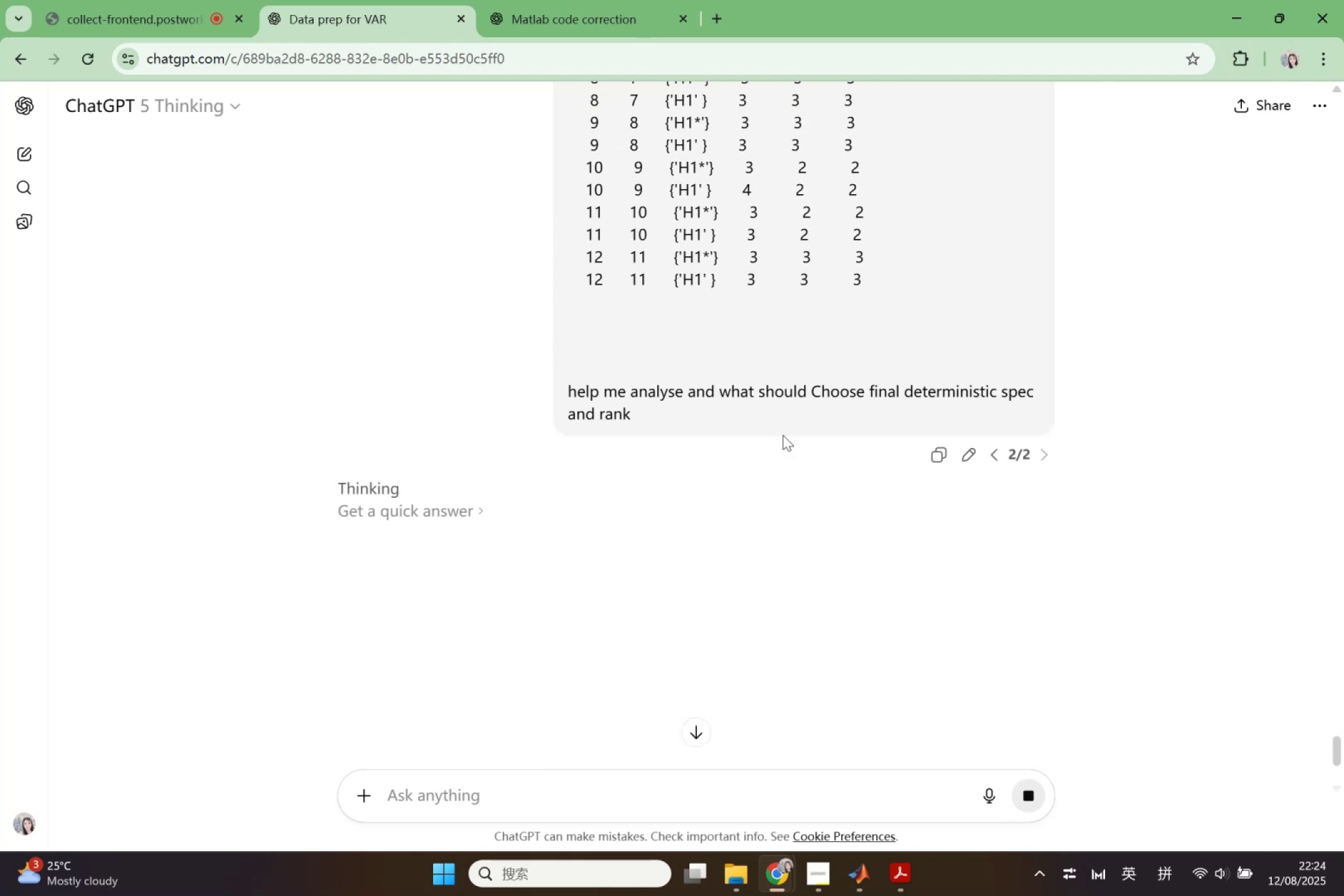 
scroll: coordinate [791, 421], scroll_direction: up, amount: 17.0
 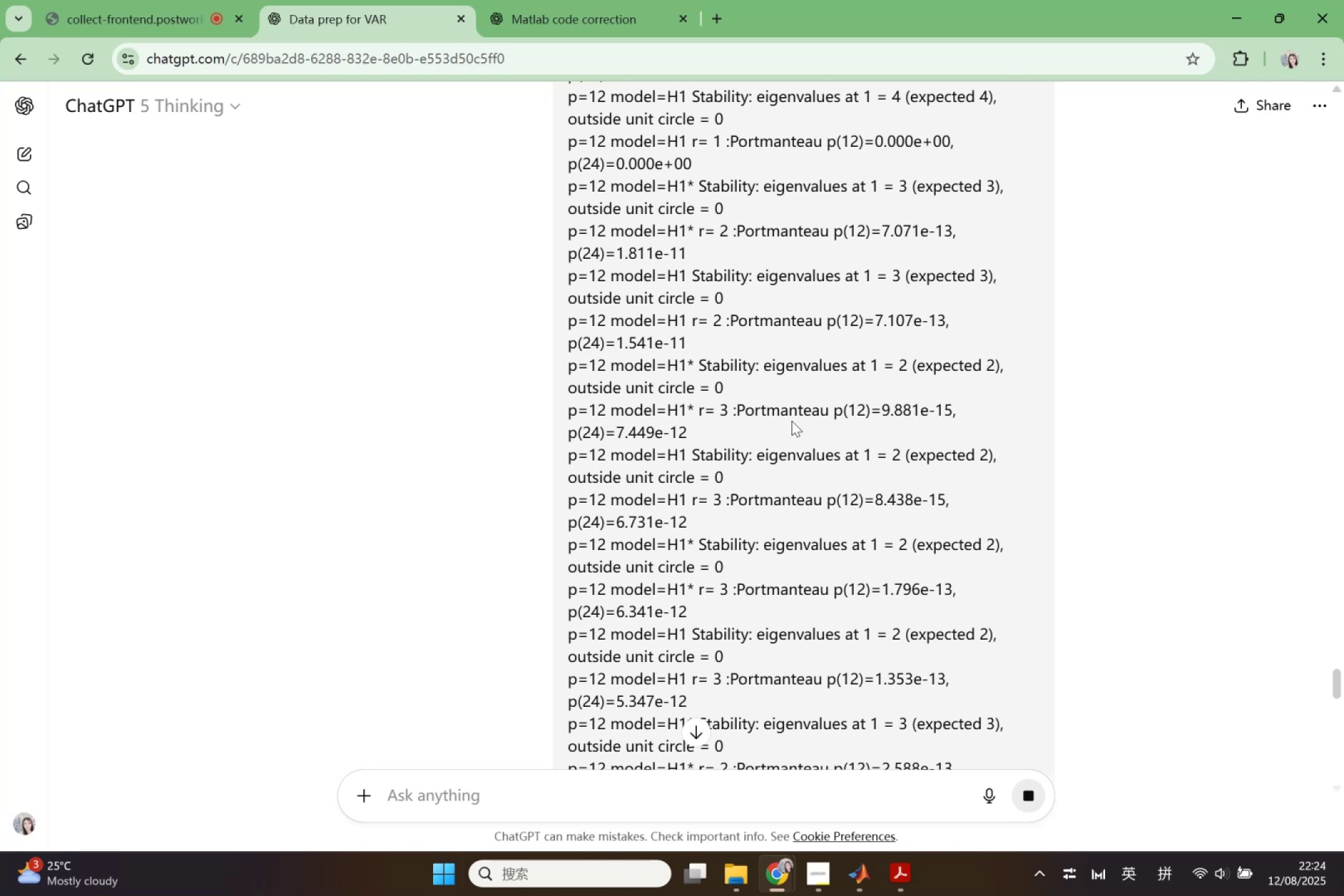 
wait(18.51)
 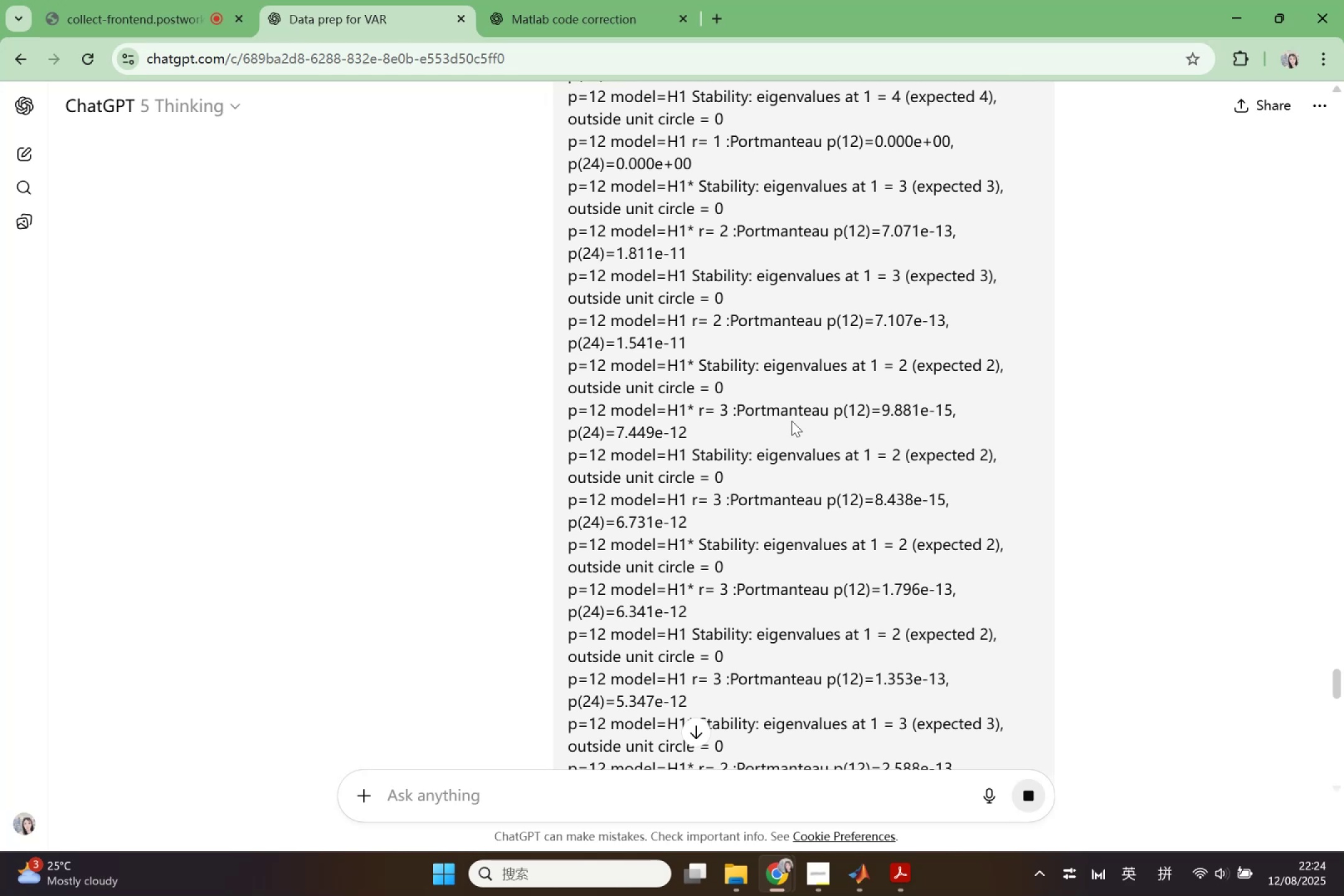 
scroll: coordinate [771, 426], scroll_direction: down, amount: 18.0
 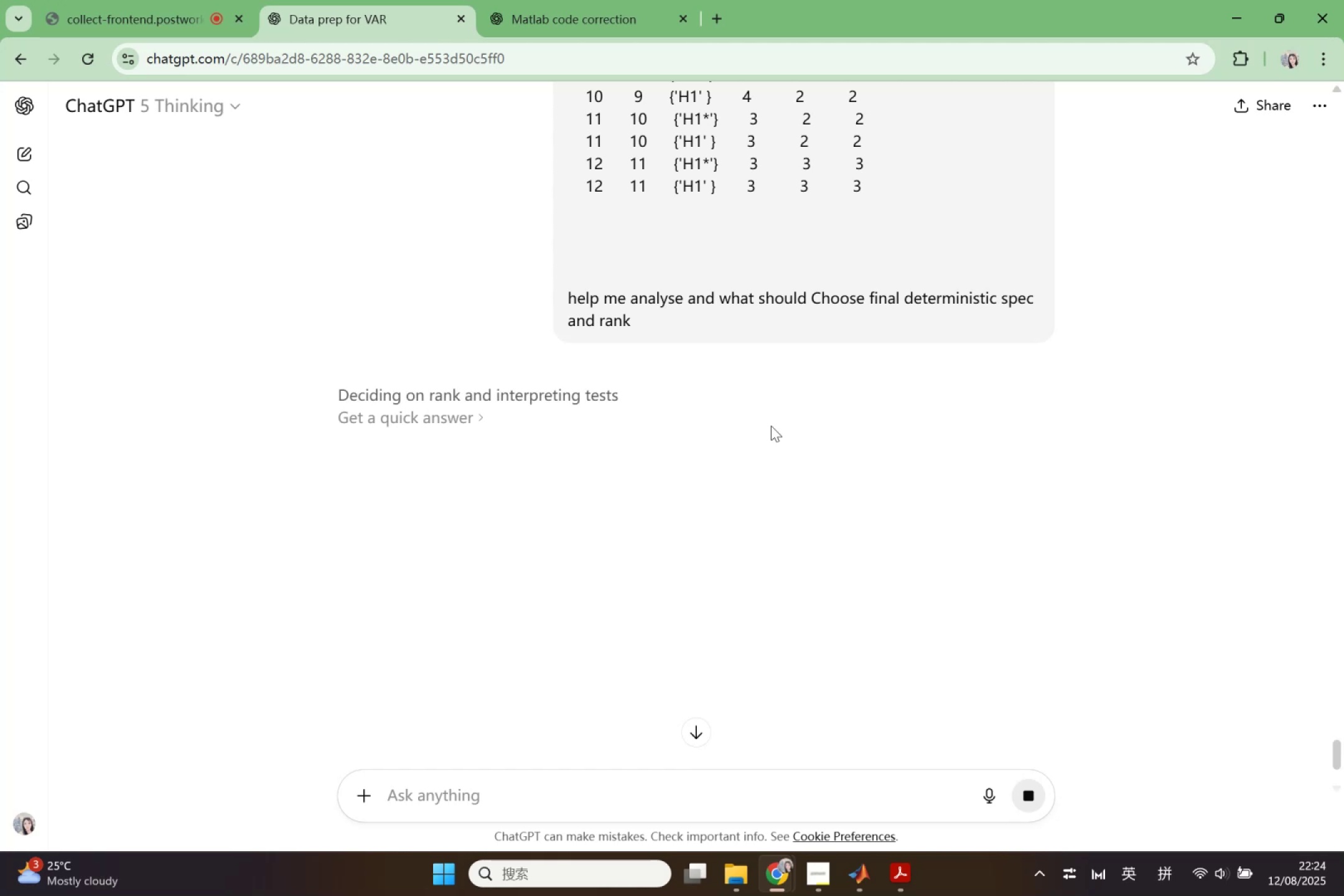 
wait(16.74)
 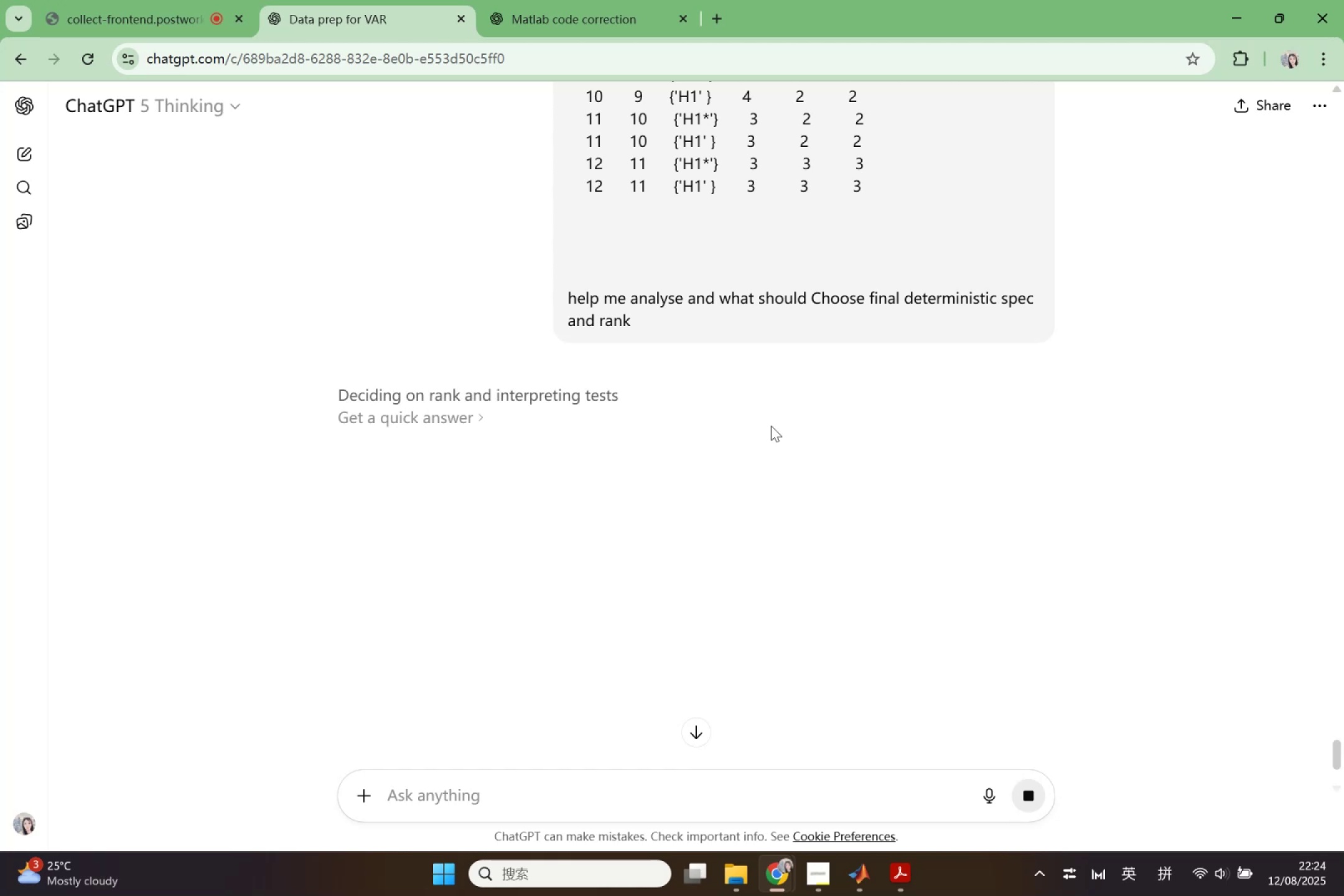 
left_click([771, 426])
 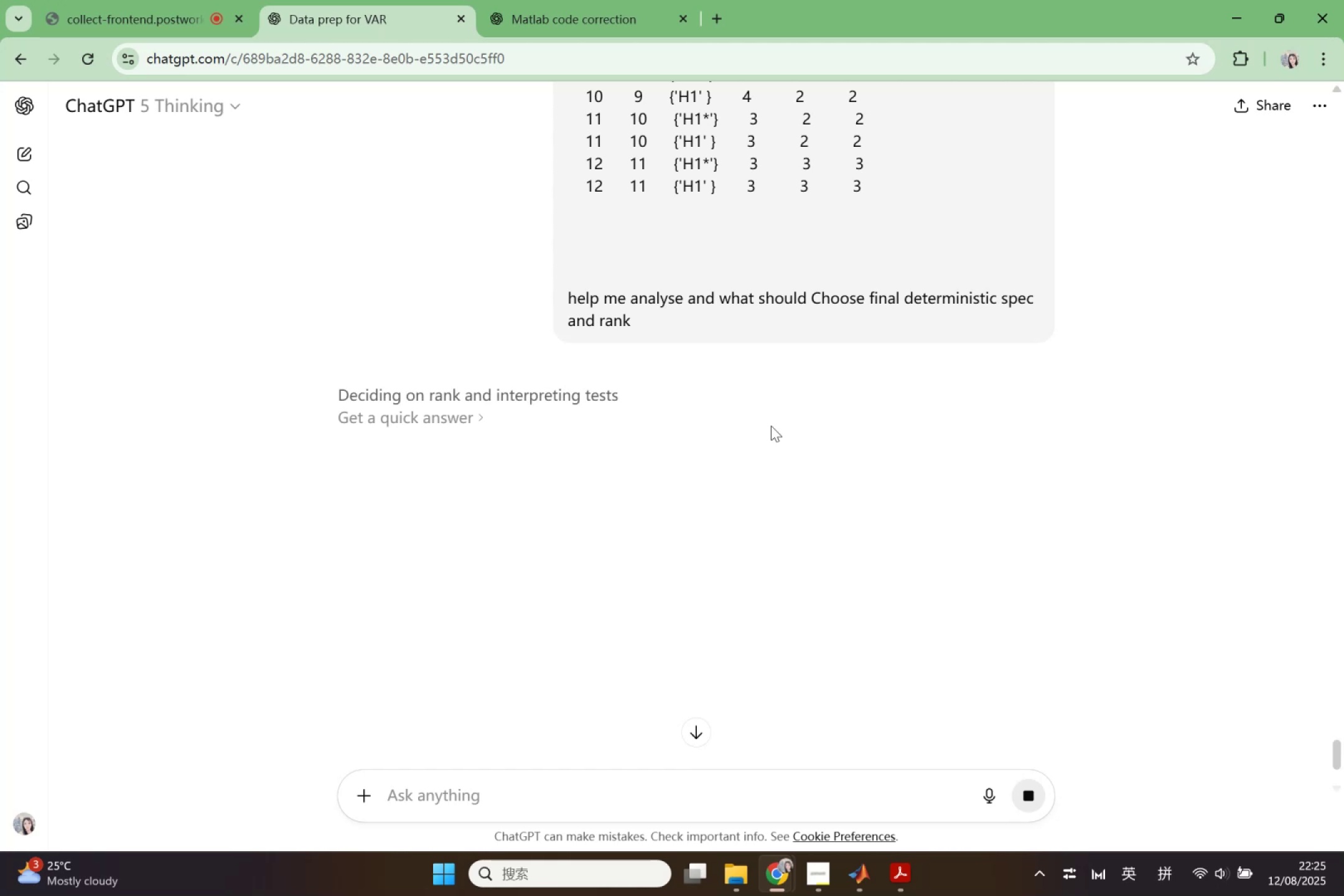 
wait(15.59)
 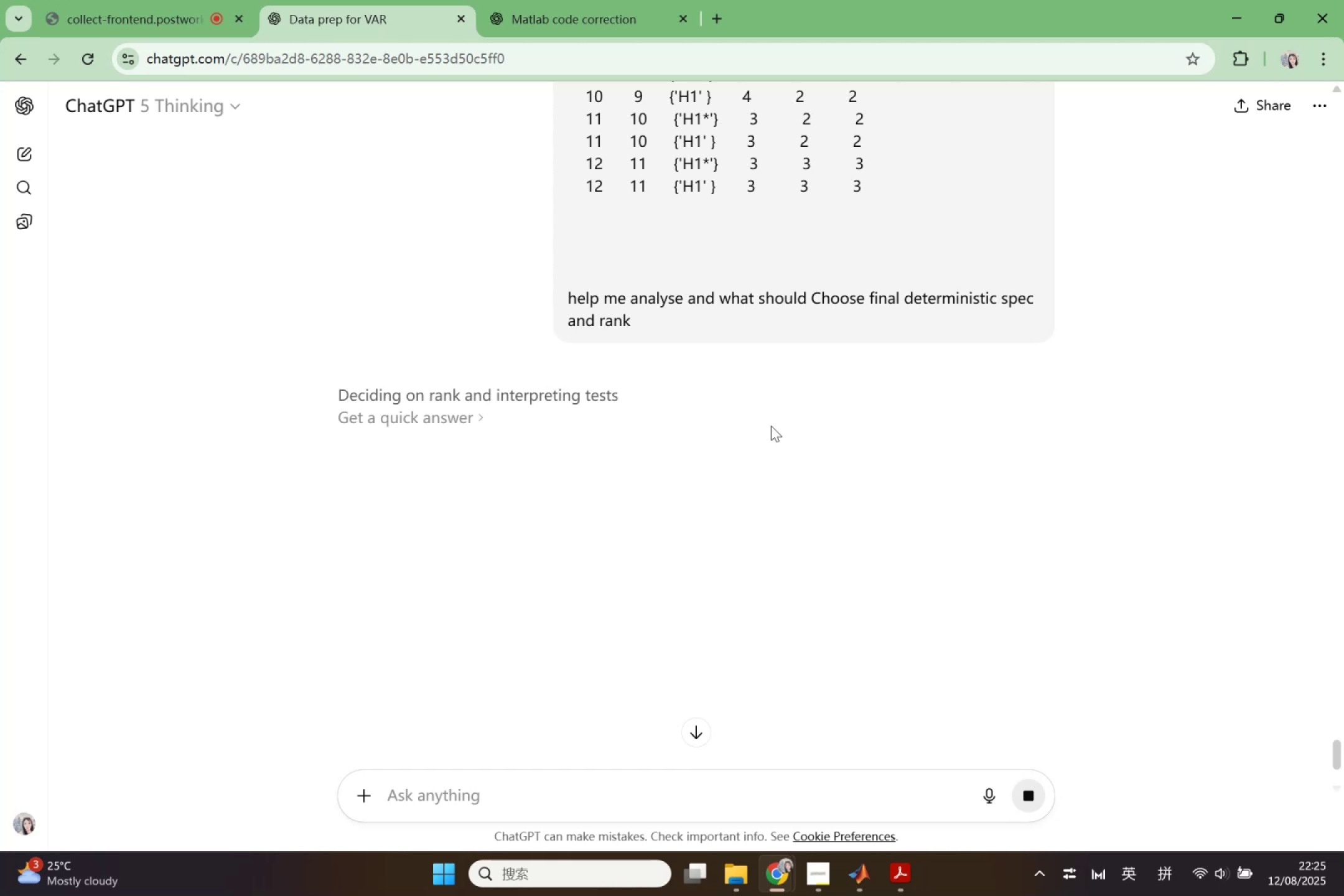 
key(S)
 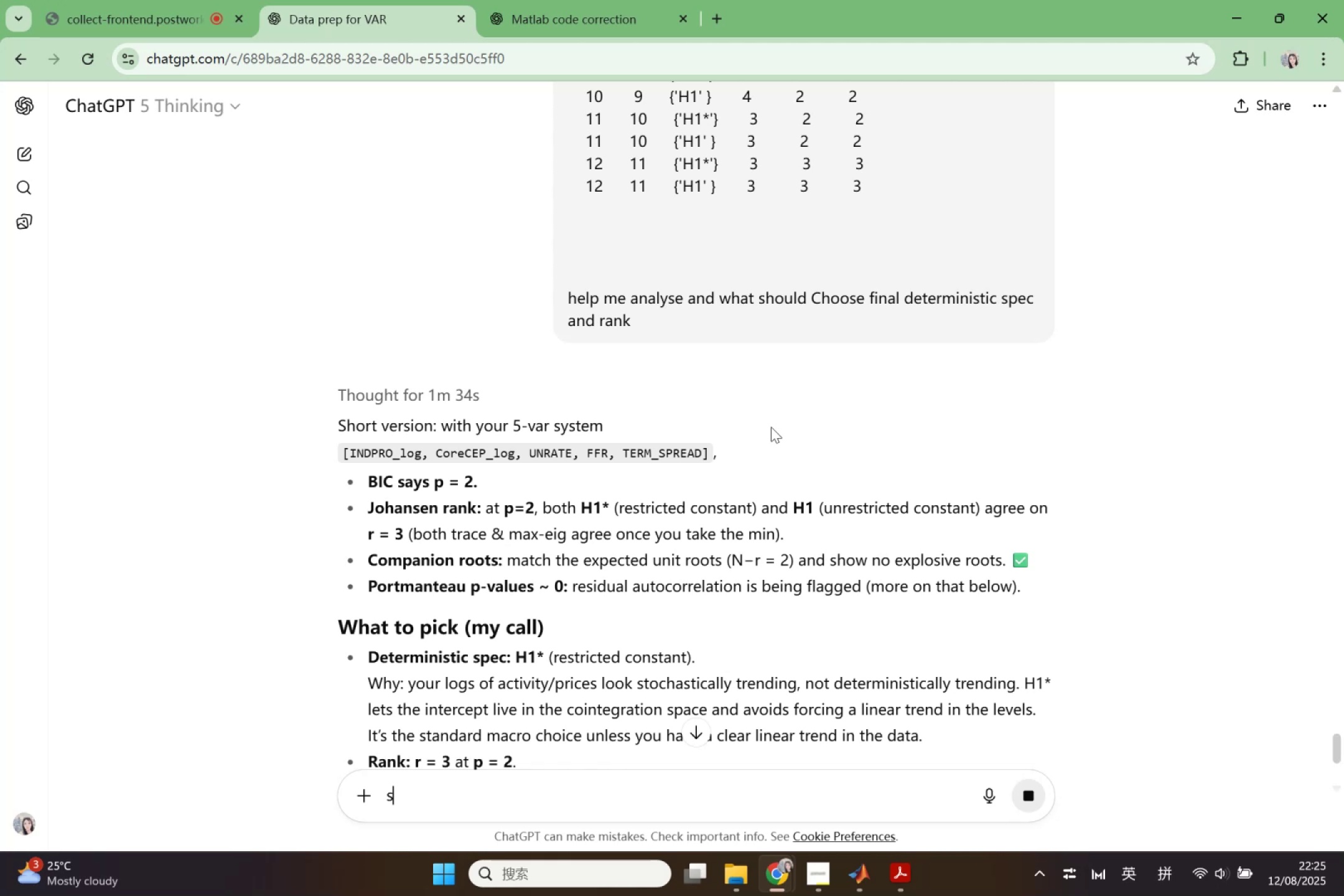 
wait(47.74)
 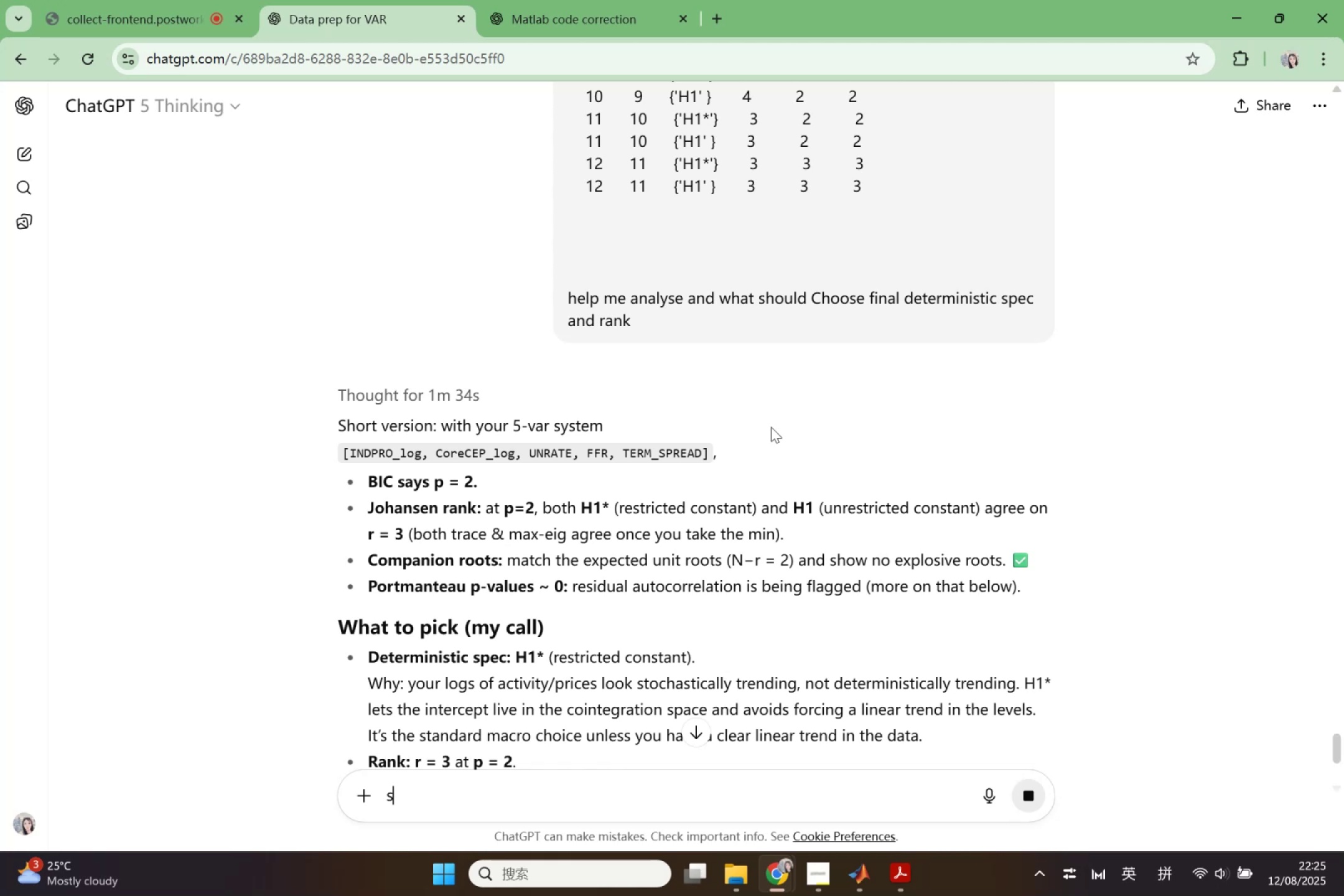 
scroll: coordinate [819, 374], scroll_direction: up, amount: 7.0
 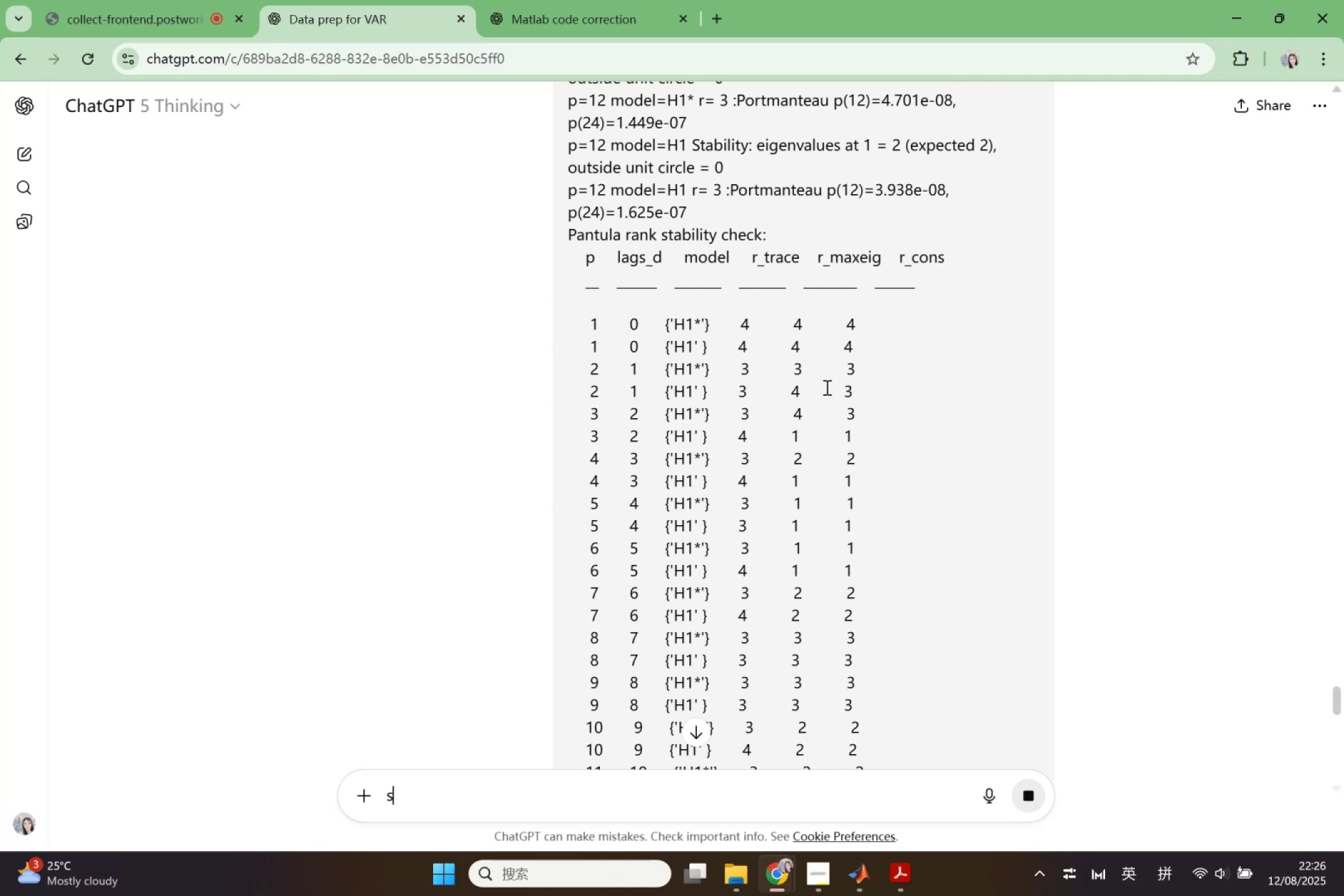 
scroll: coordinate [831, 403], scroll_direction: down, amount: 7.0
 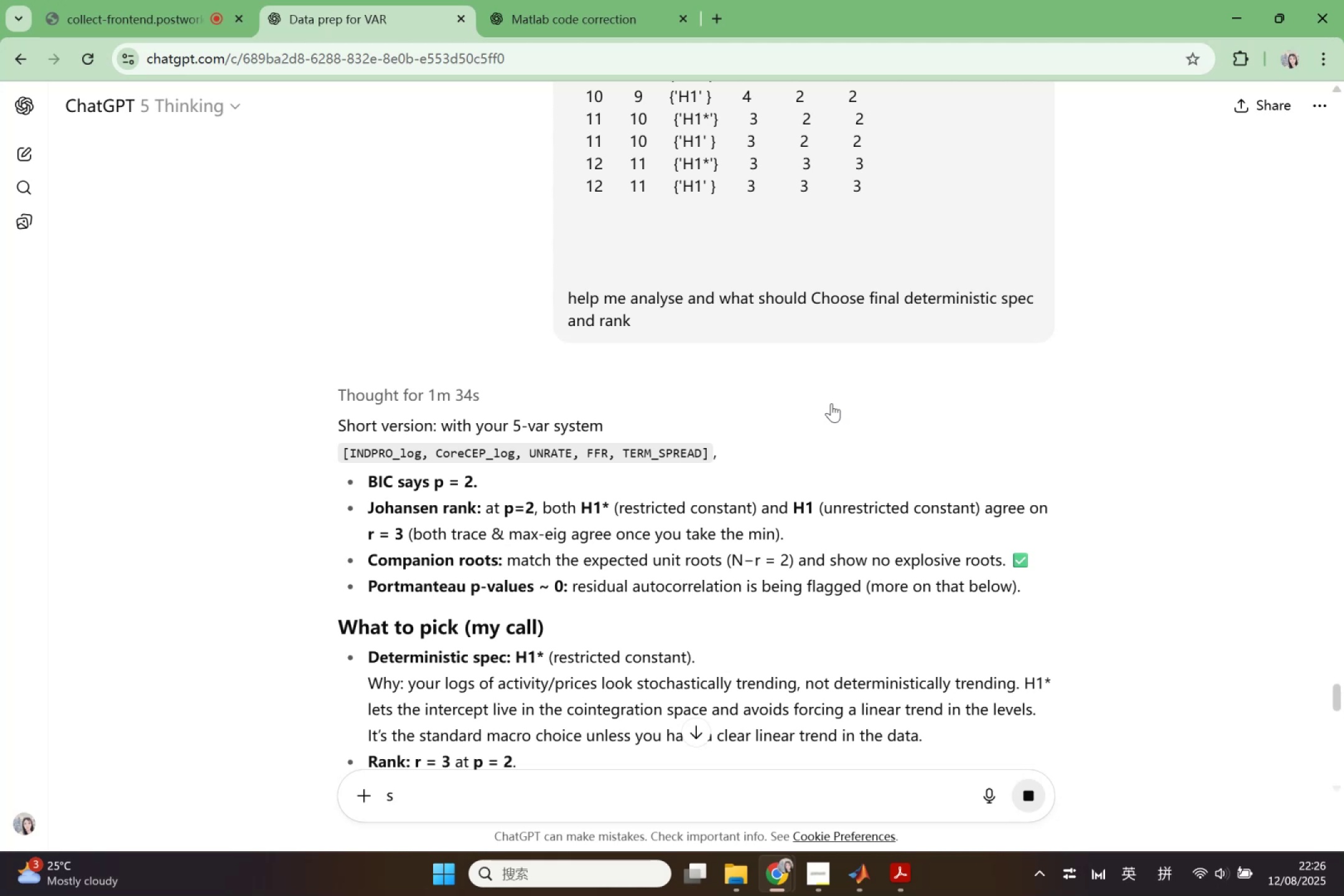 
wait(16.76)
 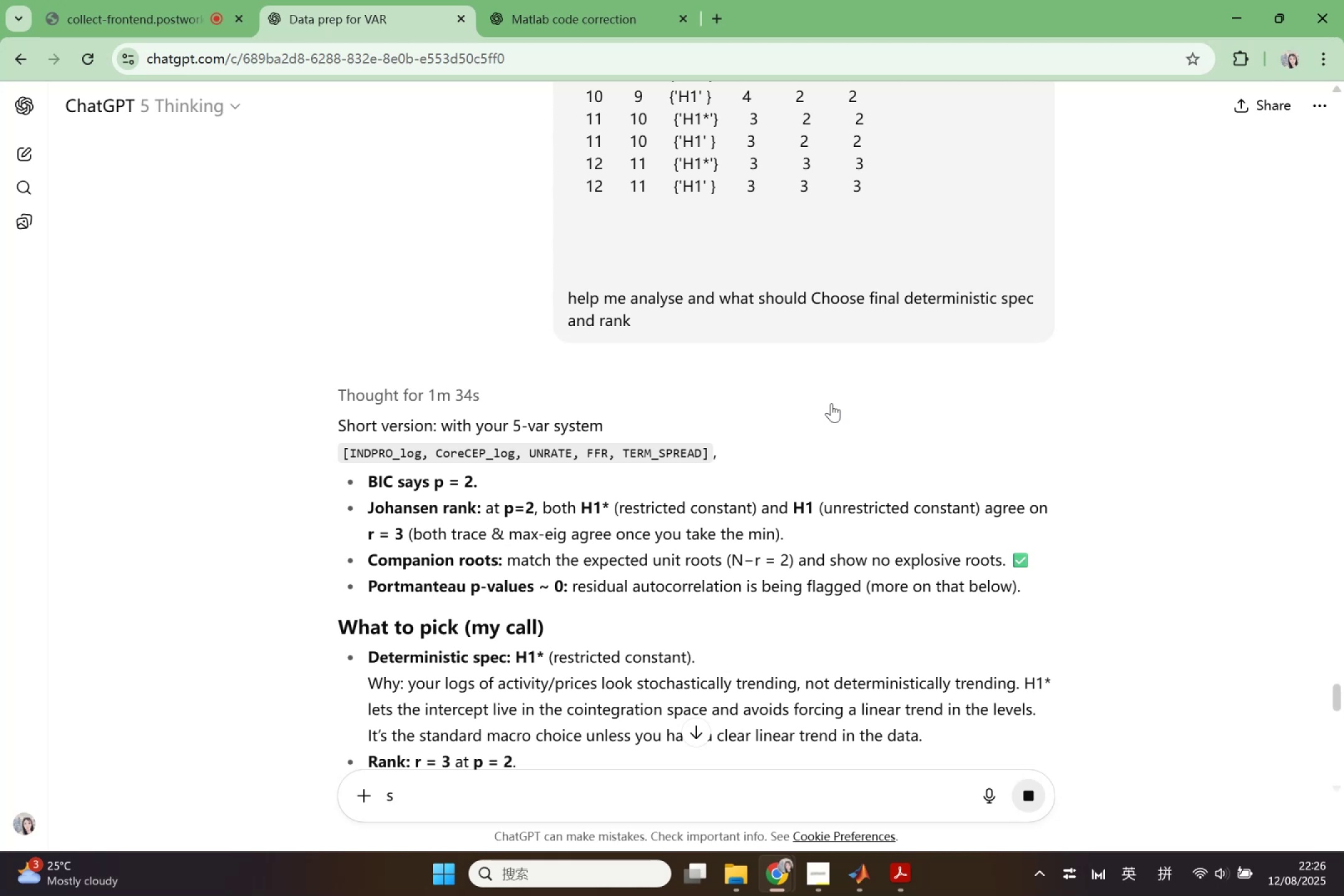 
scroll: coordinate [831, 403], scroll_direction: down, amount: 2.0
 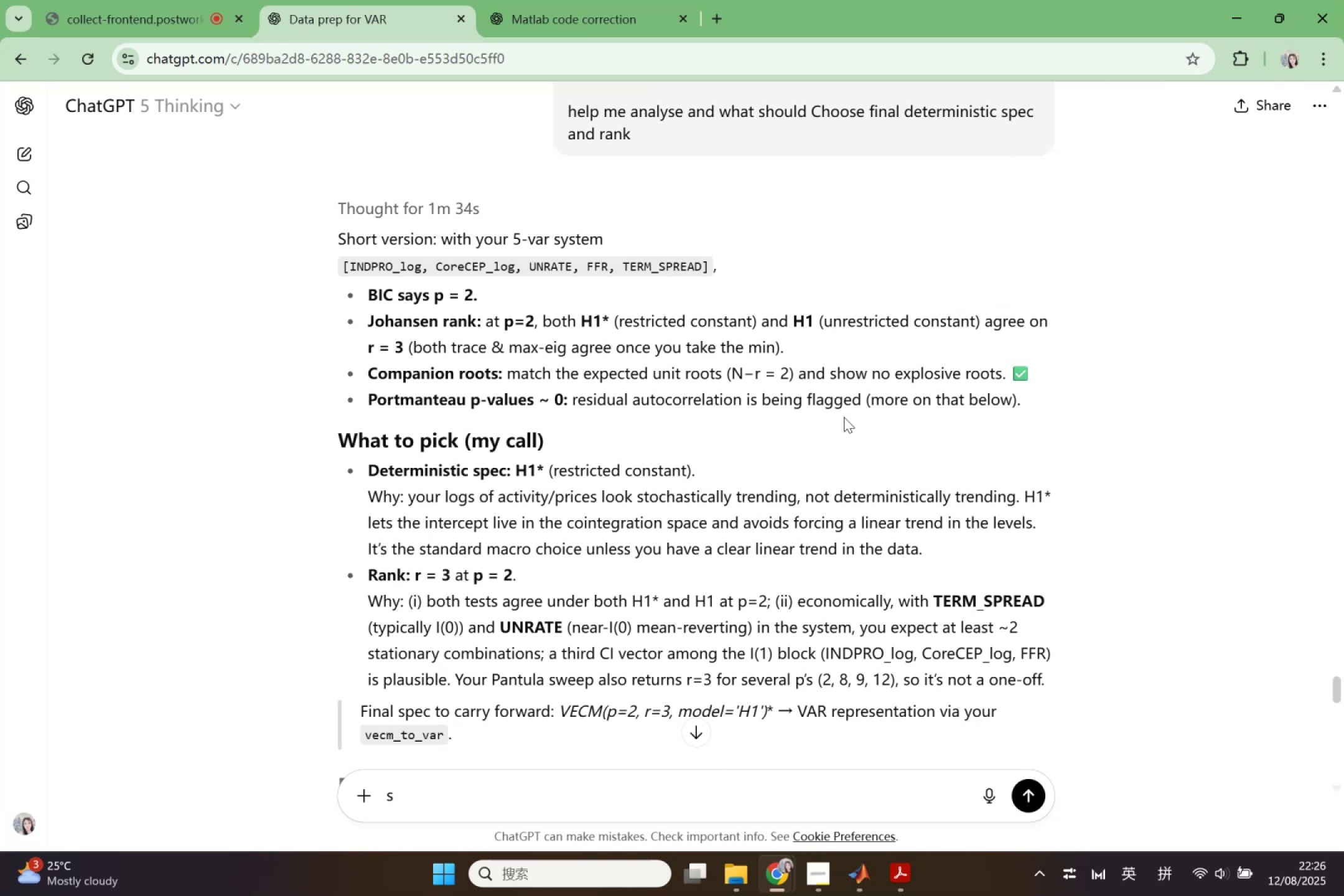 
wait(12.4)
 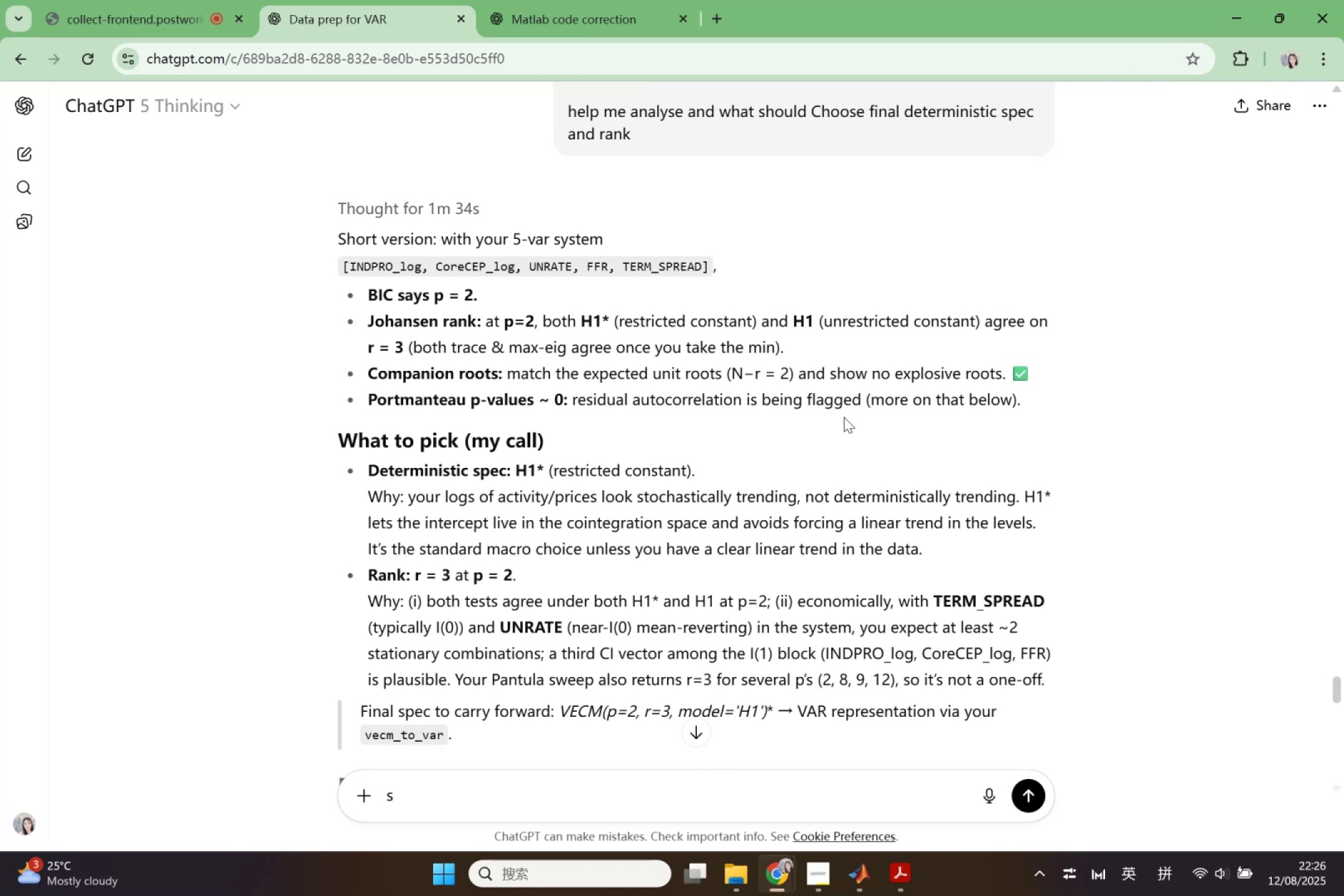 
scroll: coordinate [856, 426], scroll_direction: down, amount: 5.0
 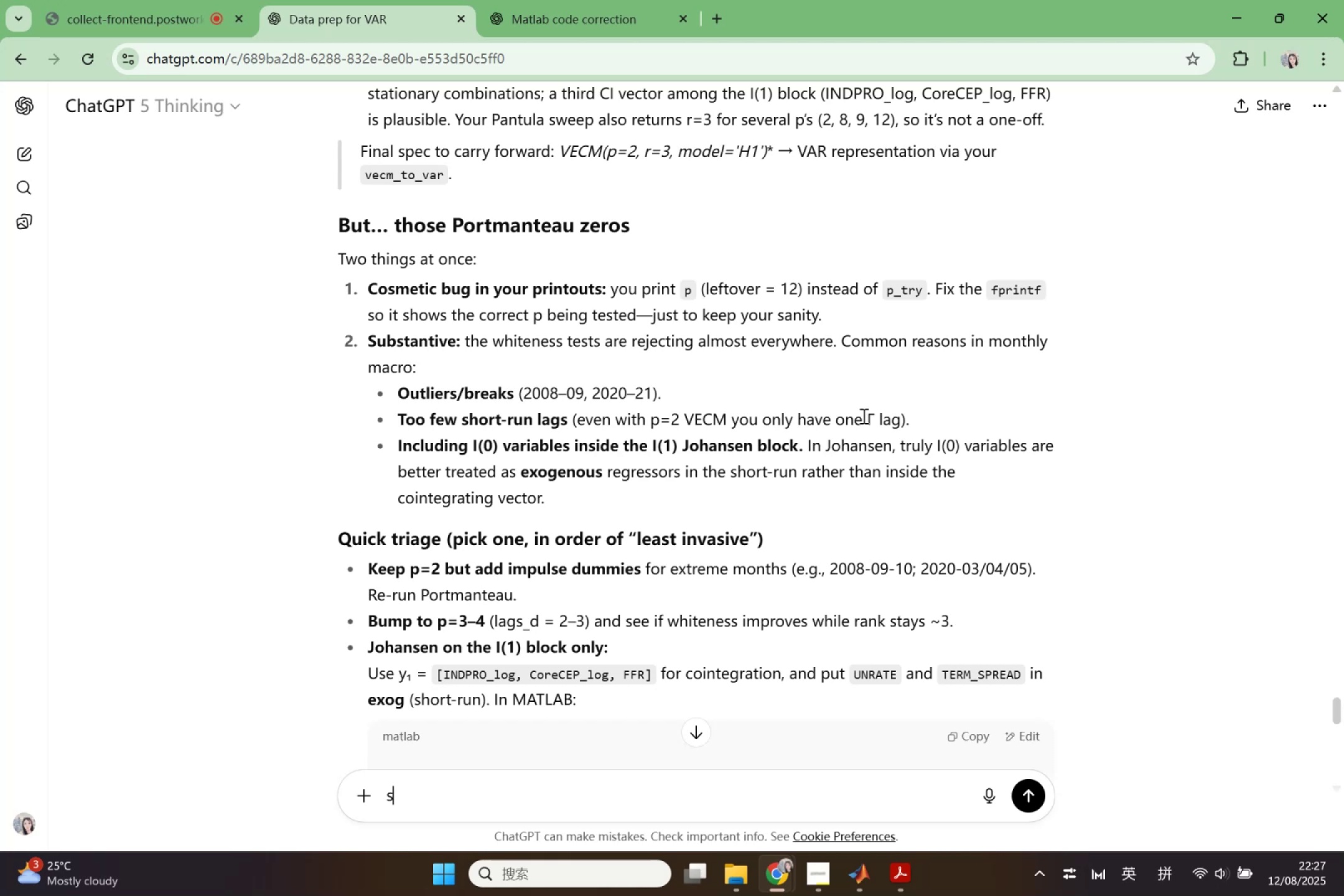 
wait(33.49)
 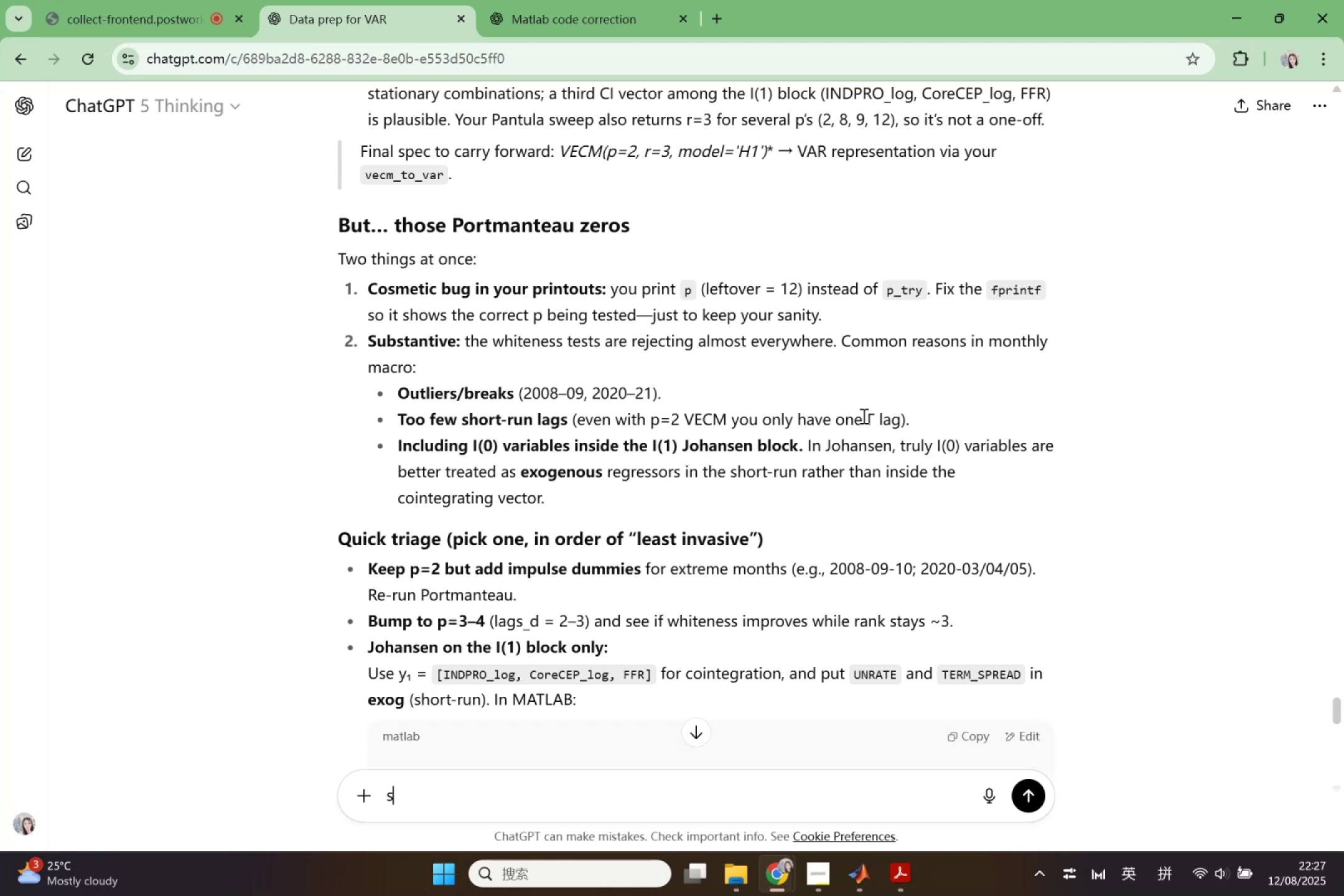 
scroll: coordinate [829, 488], scroll_direction: down, amount: 4.0
 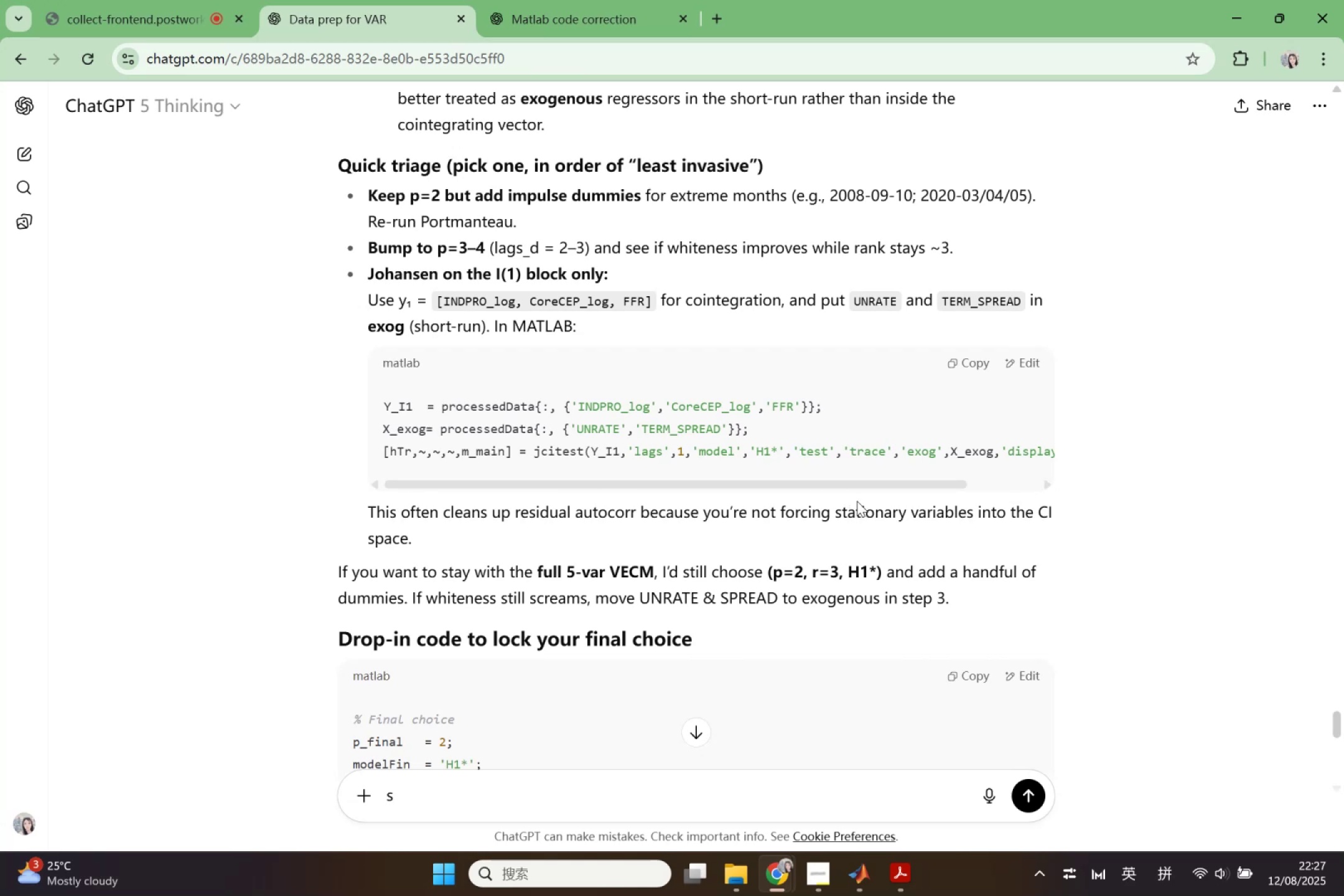 
wait(13.61)
 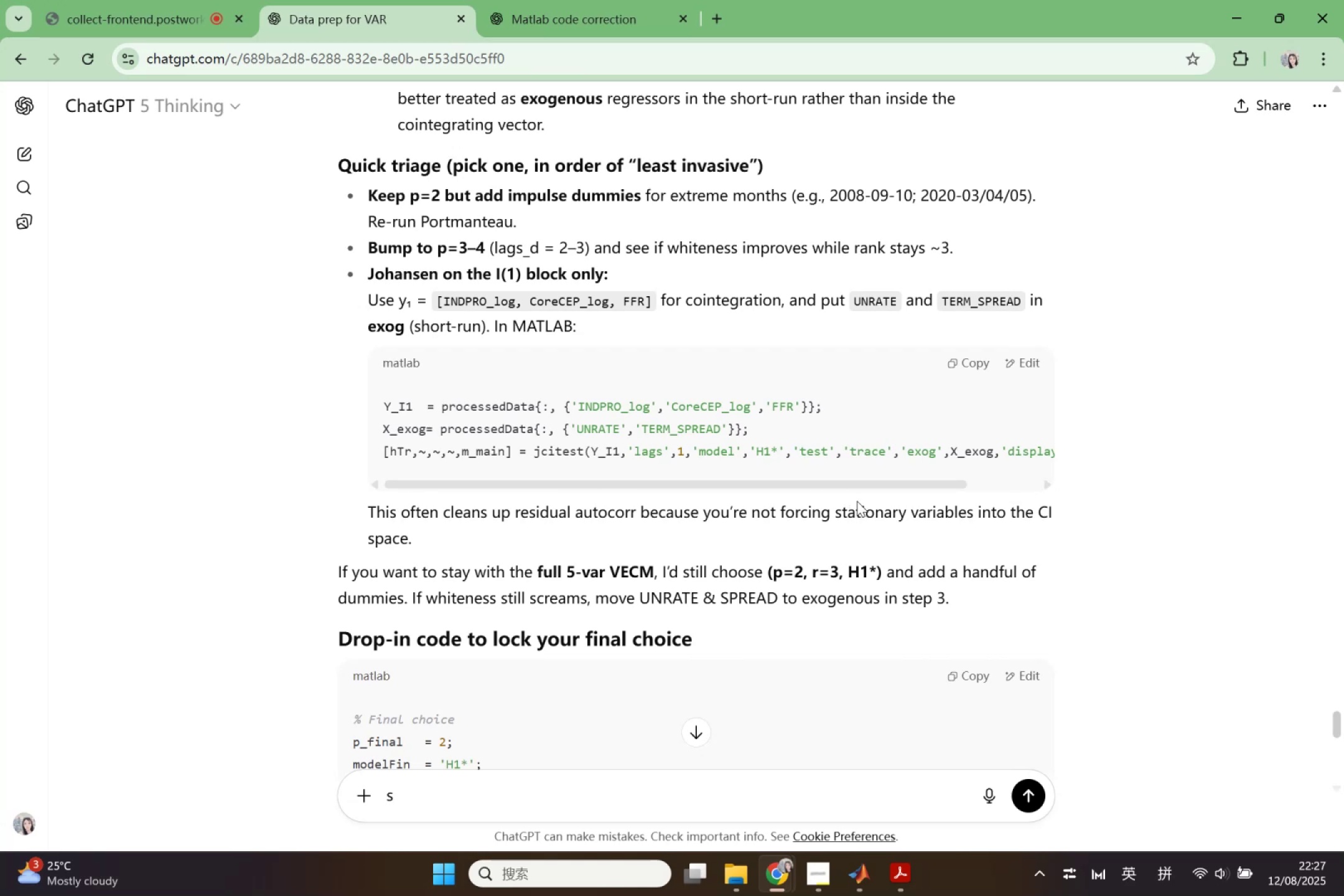 
scroll: coordinate [839, 331], scroll_direction: down, amount: 3.0
 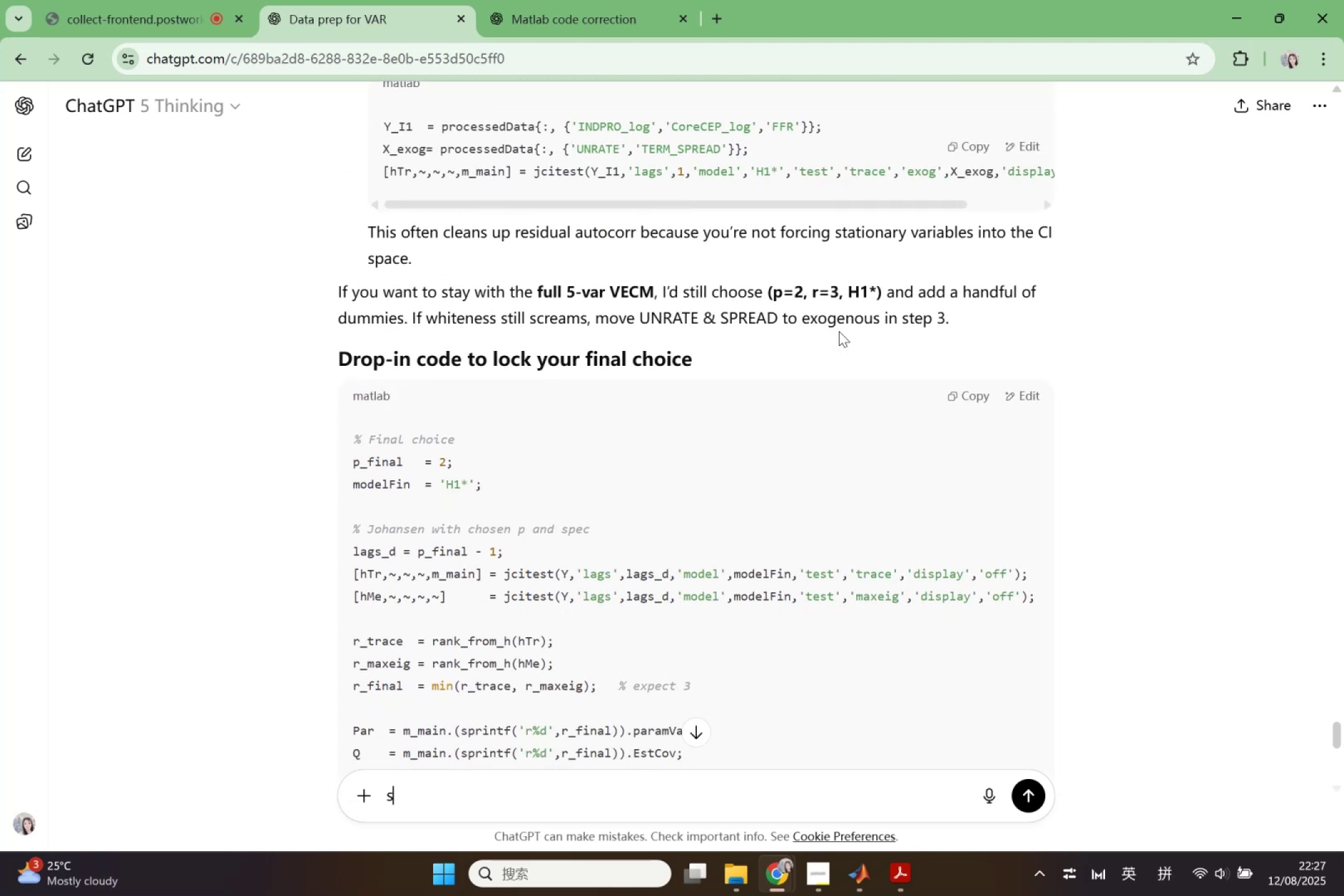 
wait(9.68)
 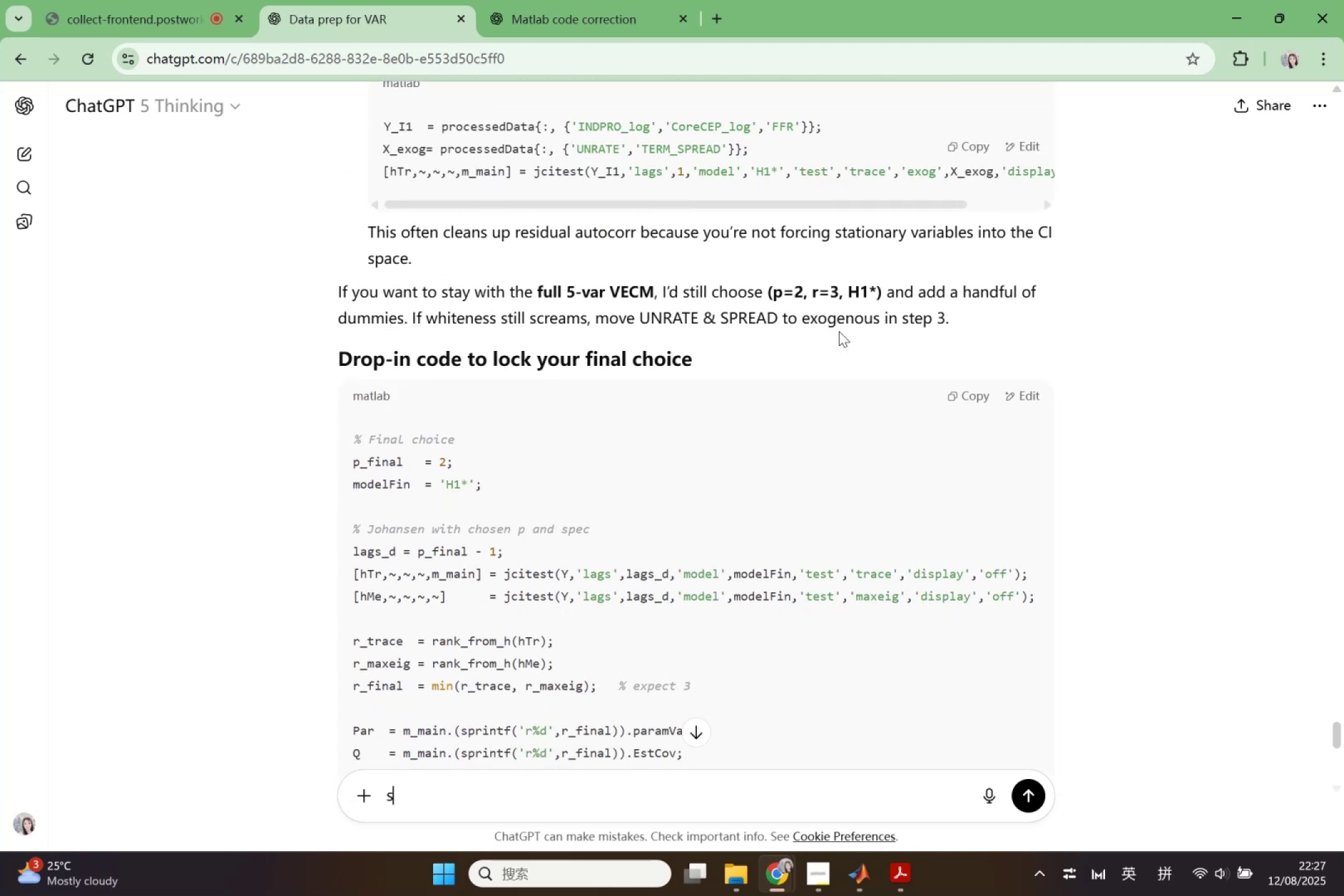 
scroll: coordinate [824, 352], scroll_direction: down, amount: 8.0
 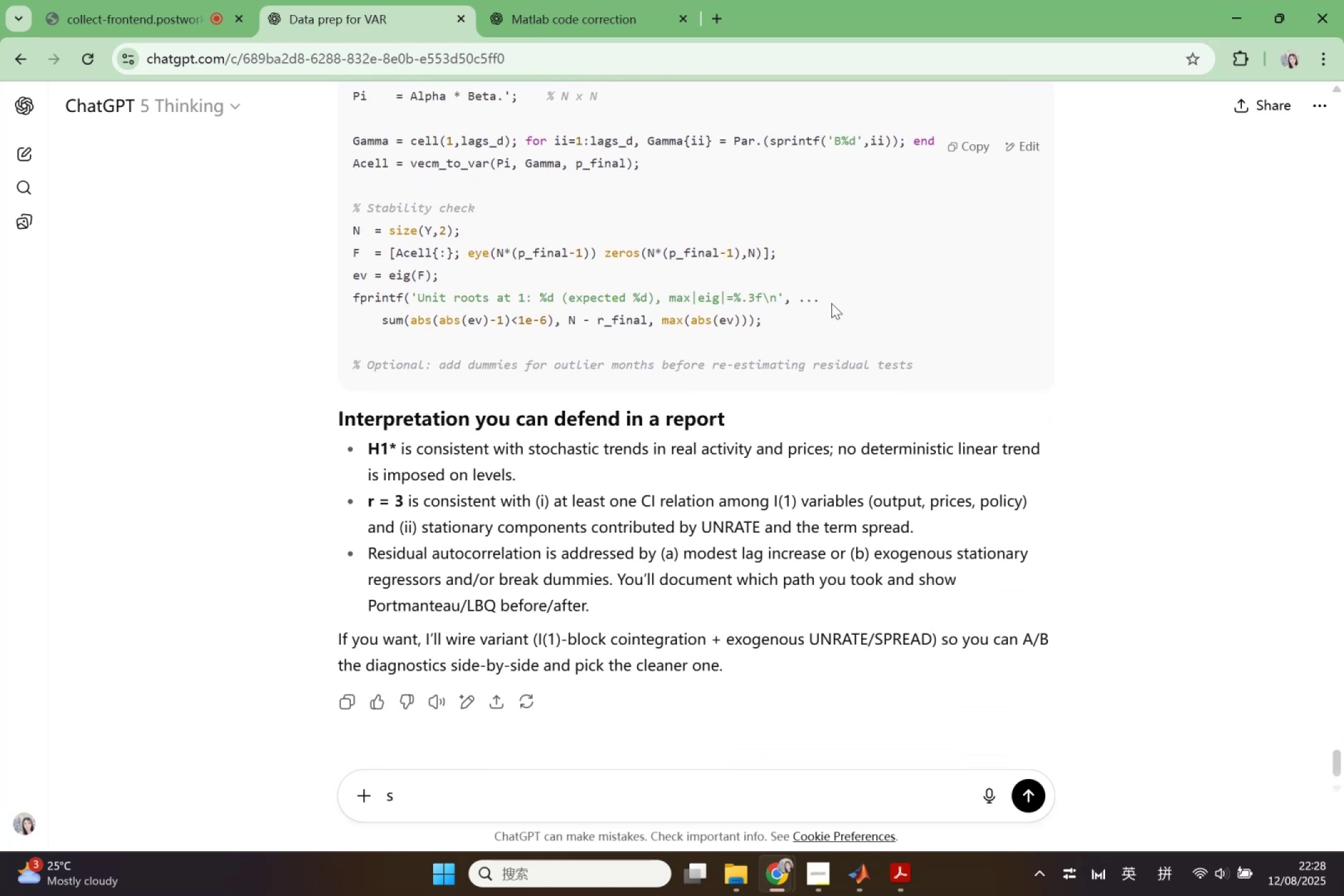 
wait(11.86)
 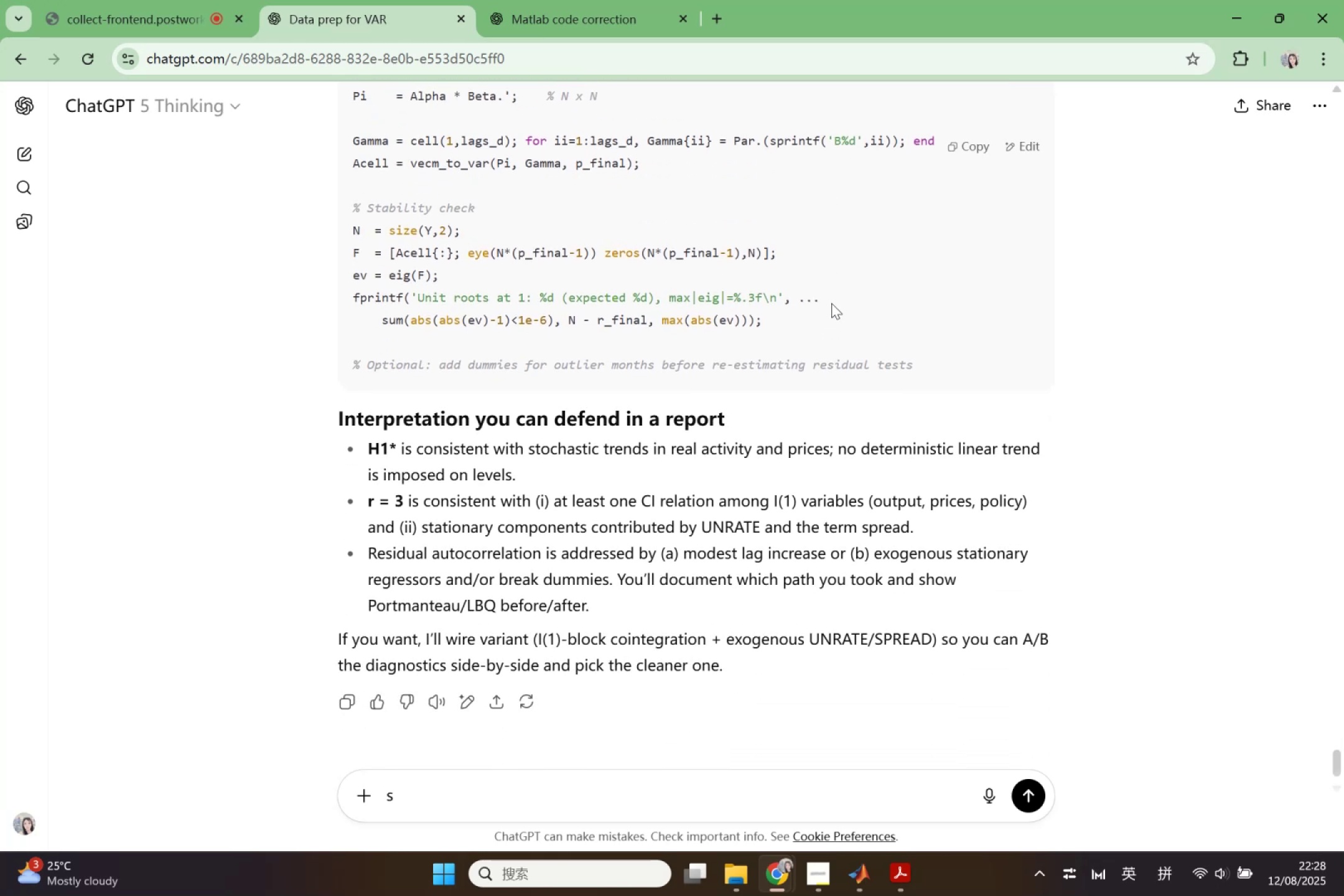 
scroll: coordinate [823, 359], scroll_direction: up, amount: 12.0
 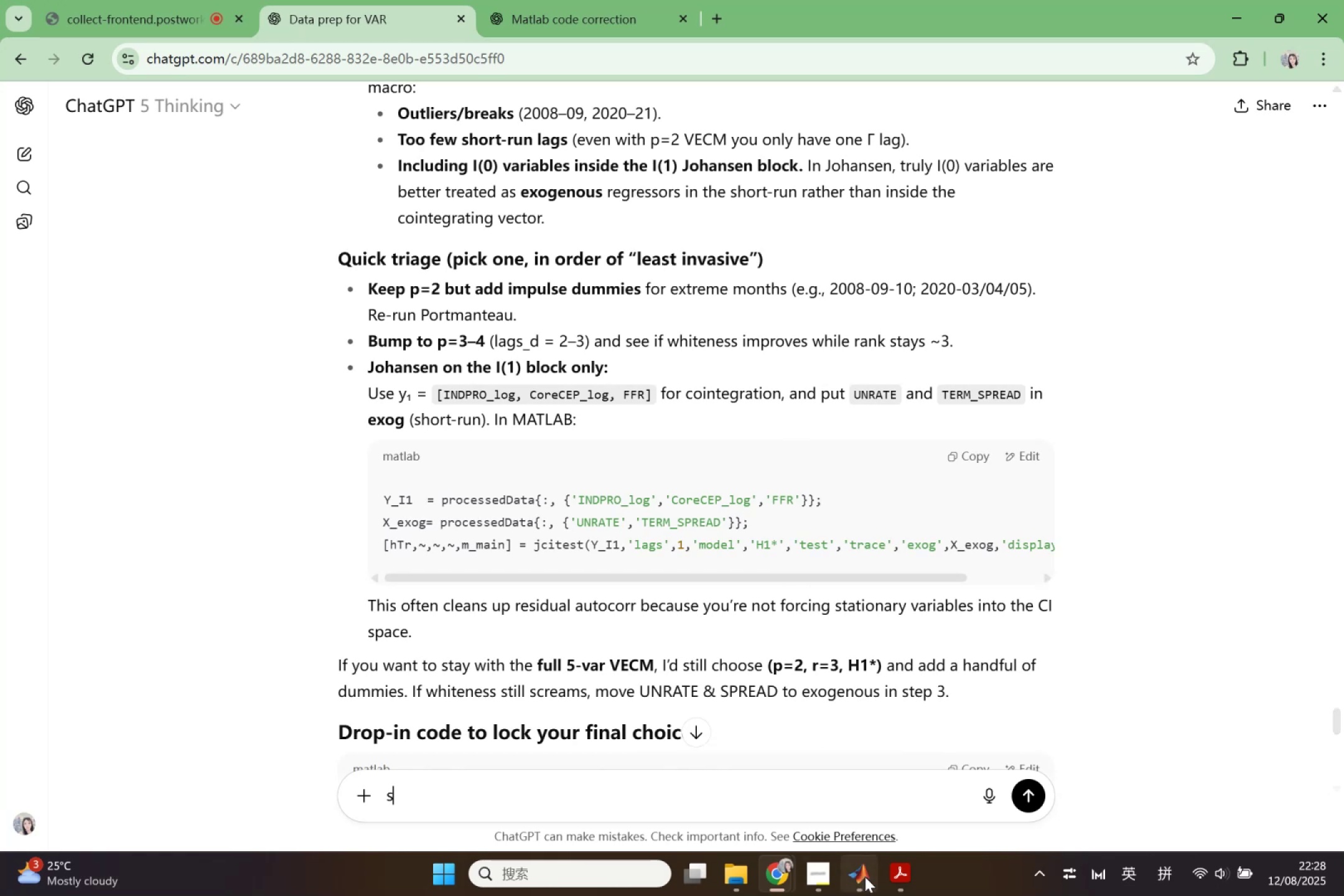 
wait(5.22)
 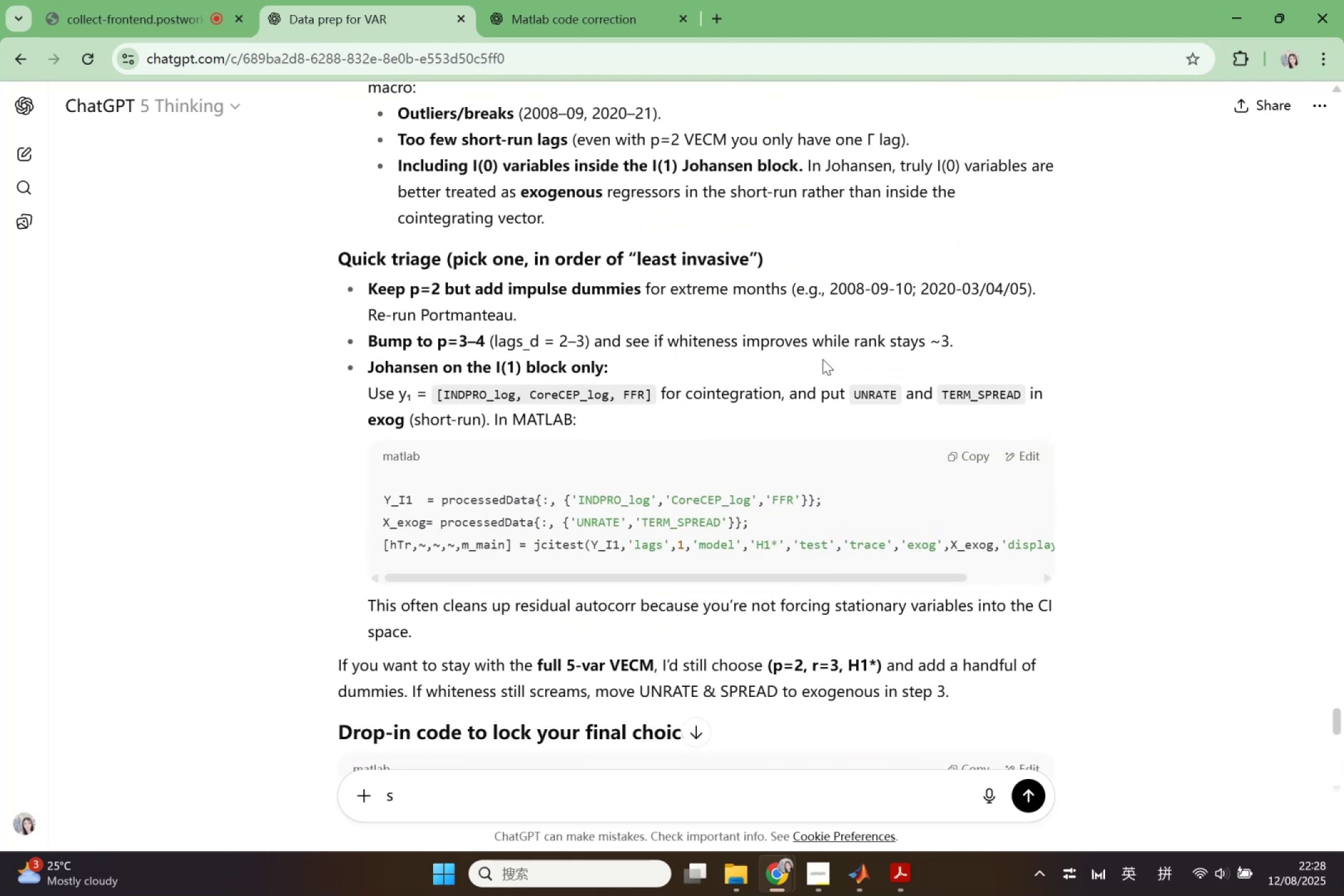 
scroll: coordinate [688, 608], scroll_direction: down, amount: 2.0
 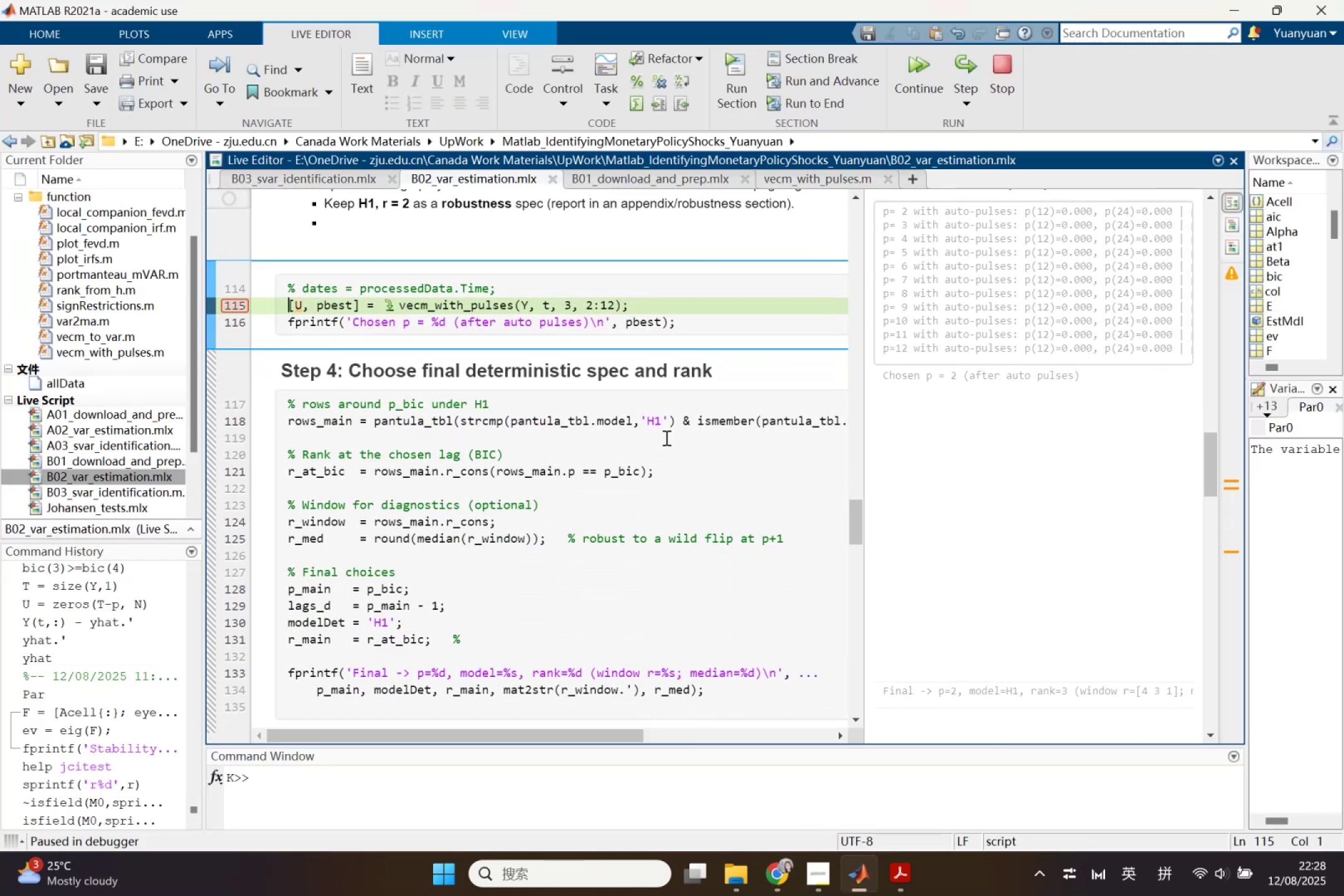 
left_click([665, 413])
 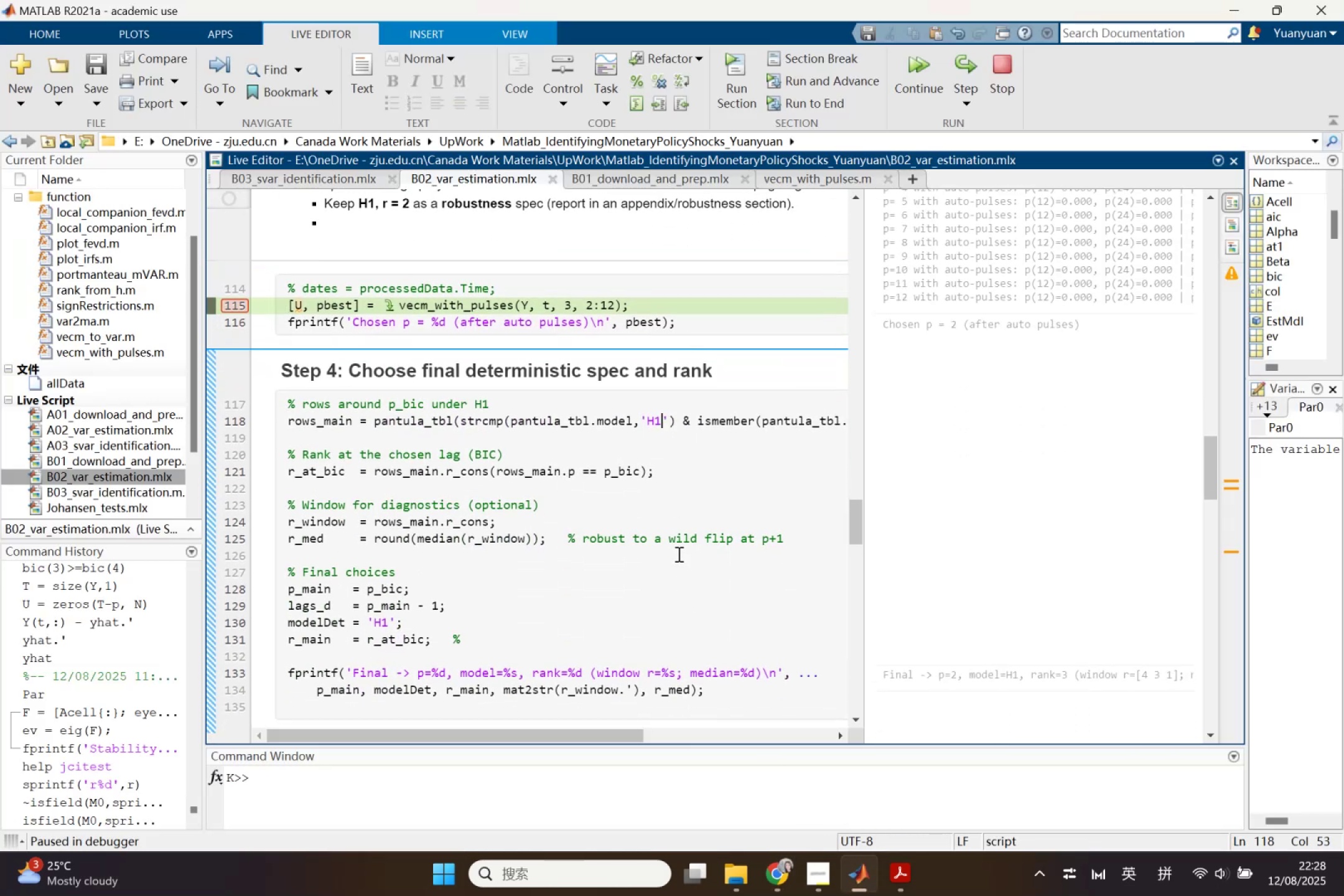 
key(Shift+8)
 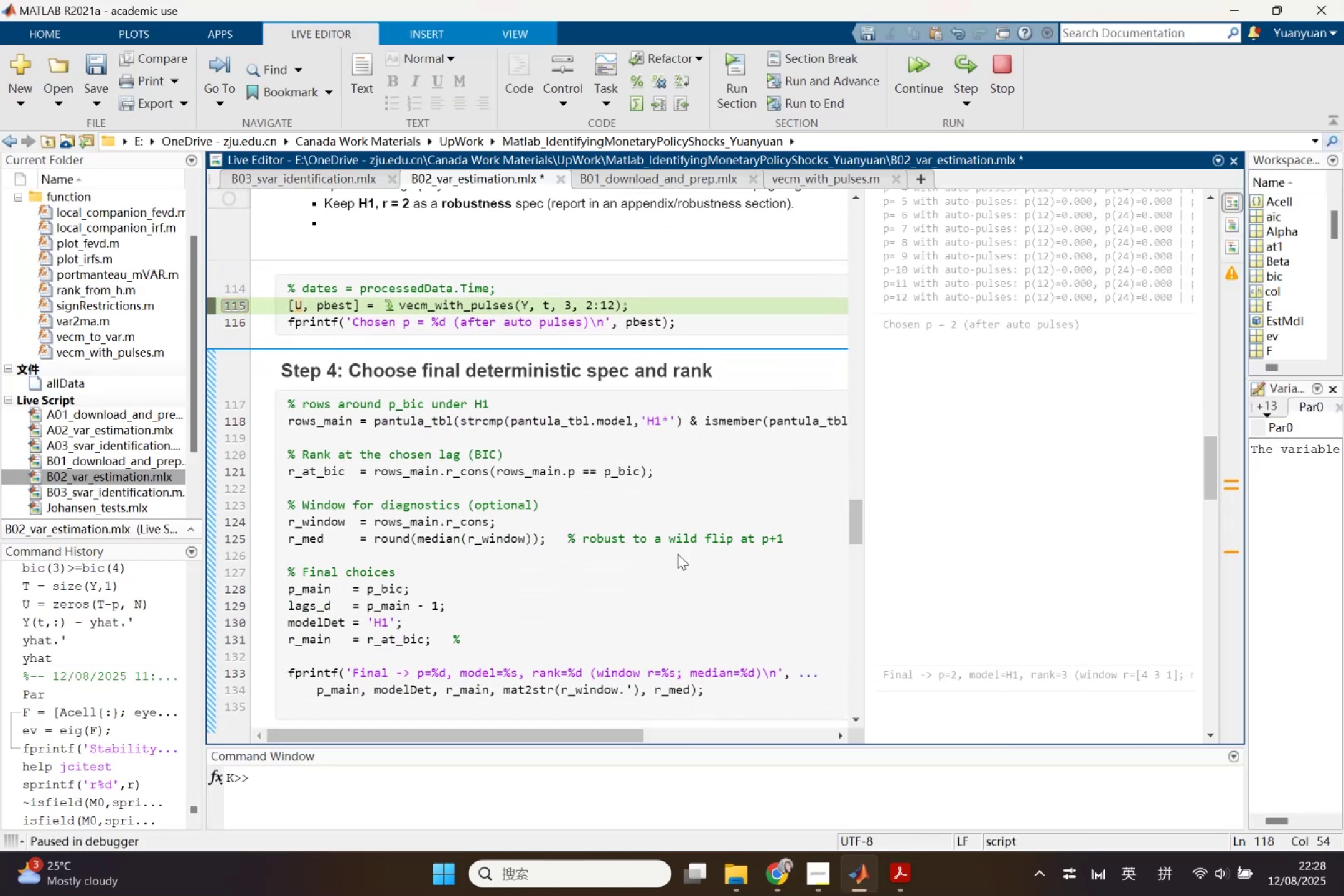 
left_click([678, 554])
 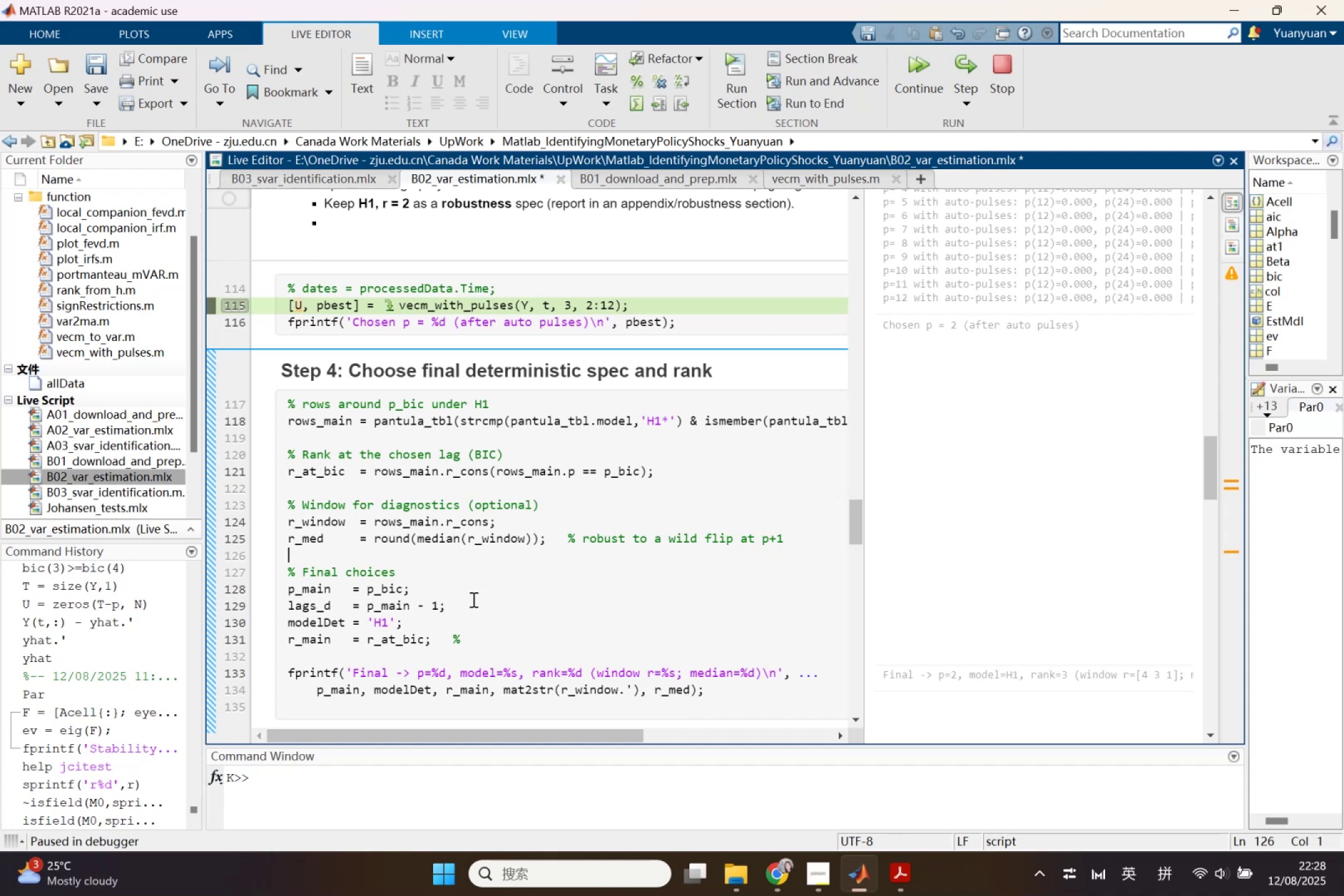 
scroll: coordinate [380, 591], scroll_direction: down, amount: 4.0
 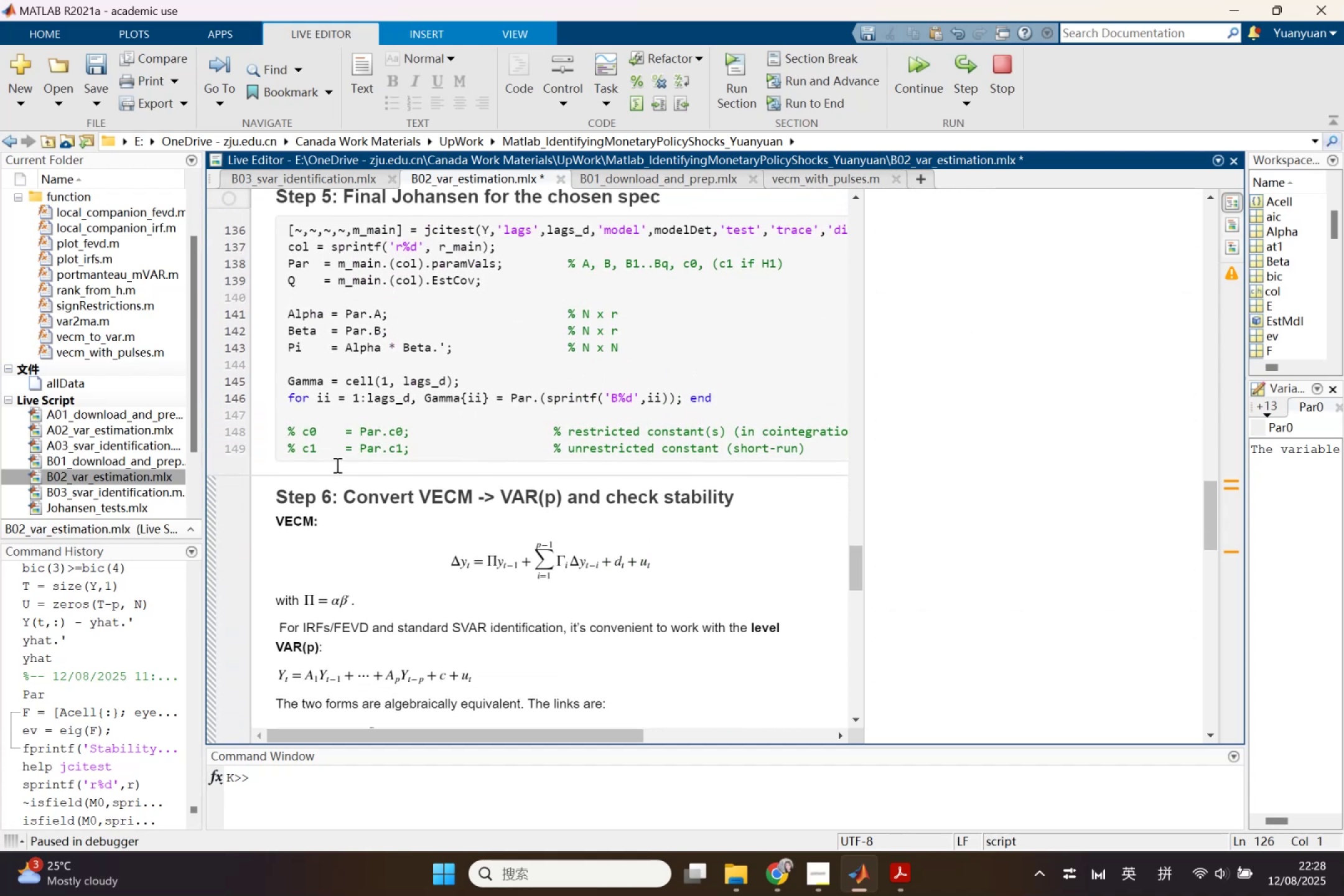 
left_click_drag(start_coordinate=[281, 424], to_coordinate=[828, 449])
 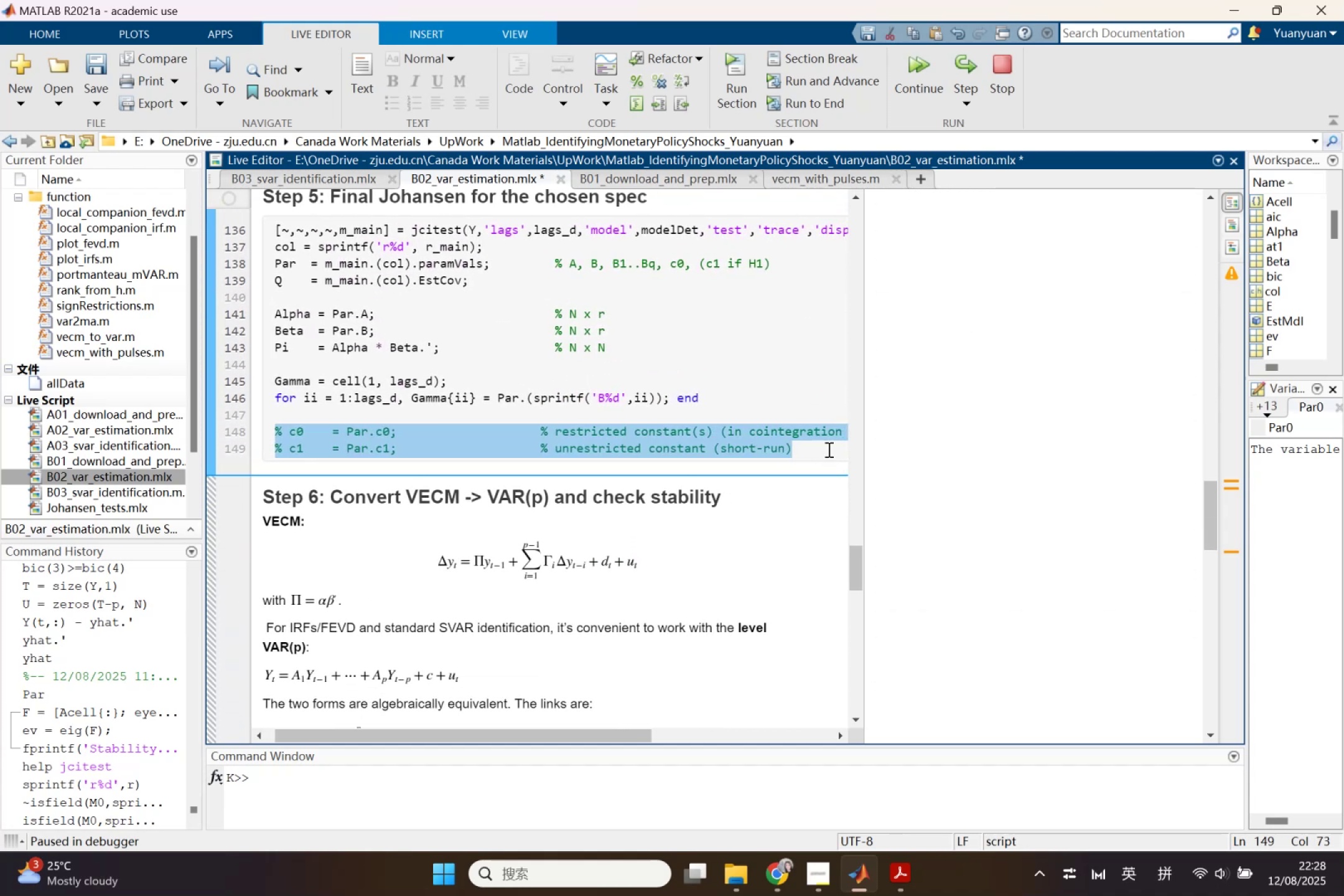 
key(Backspace)
 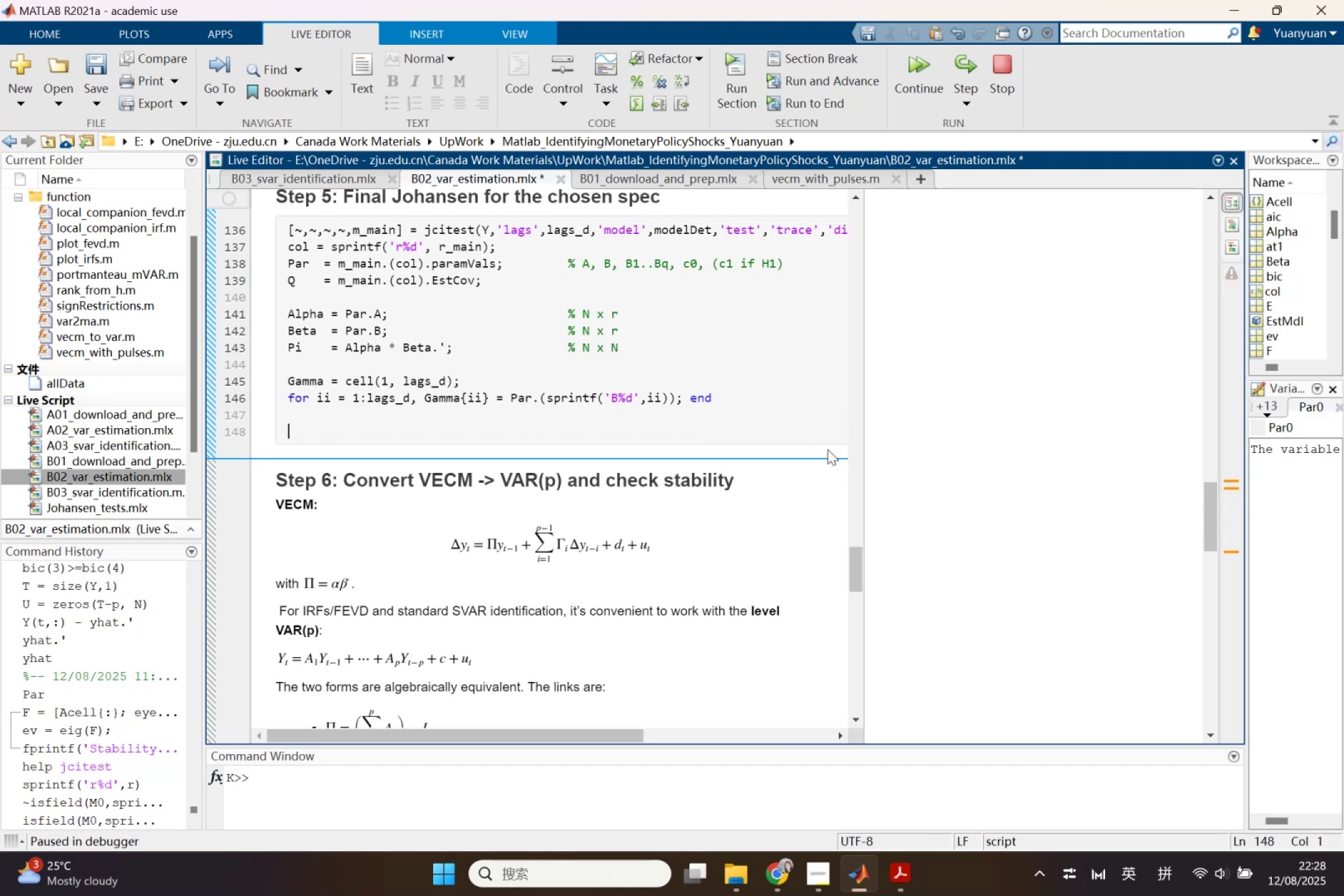 
scroll: coordinate [793, 421], scroll_direction: down, amount: 9.0
 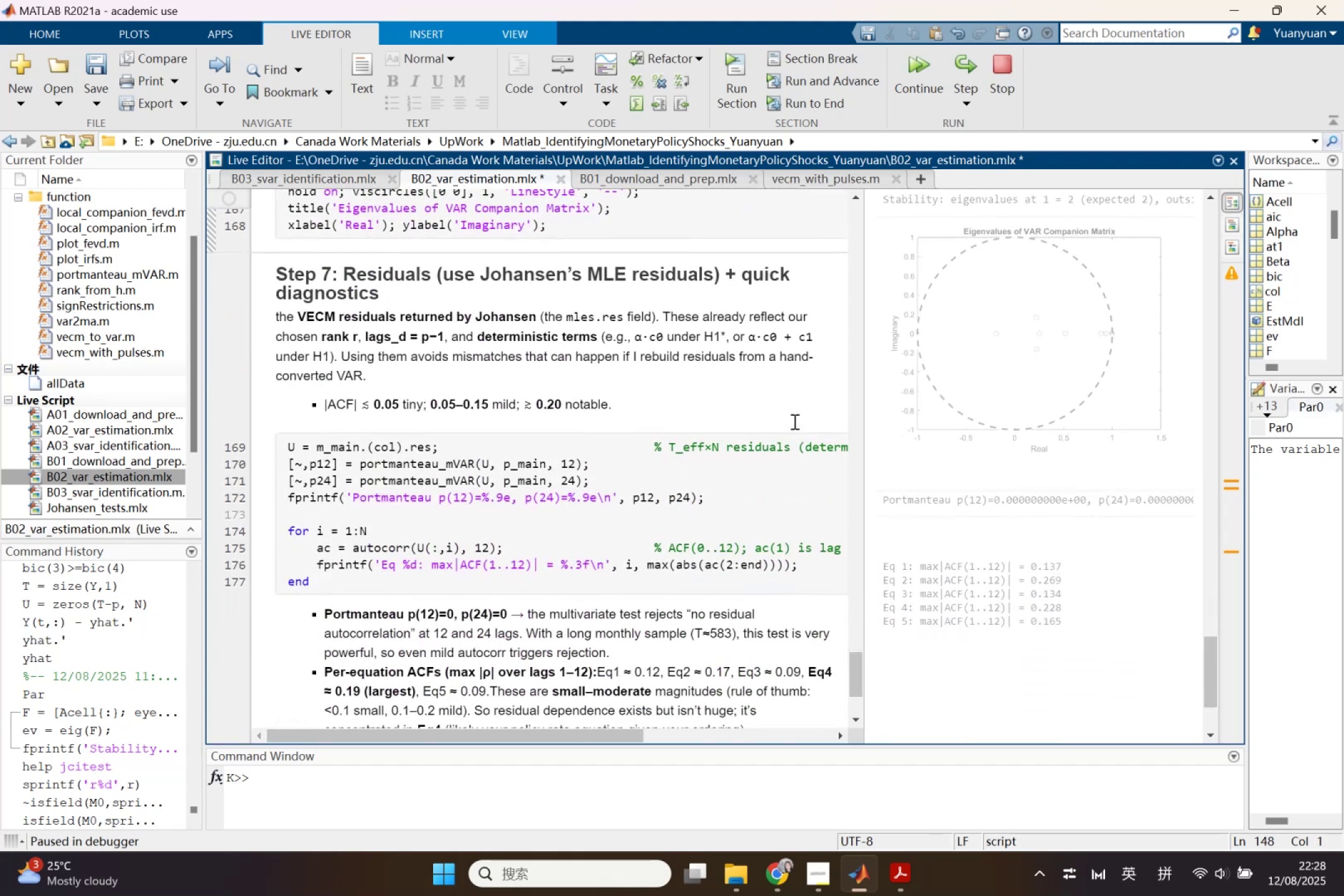 
scroll: coordinate [251, 480], scroll_direction: up, amount: 9.0
 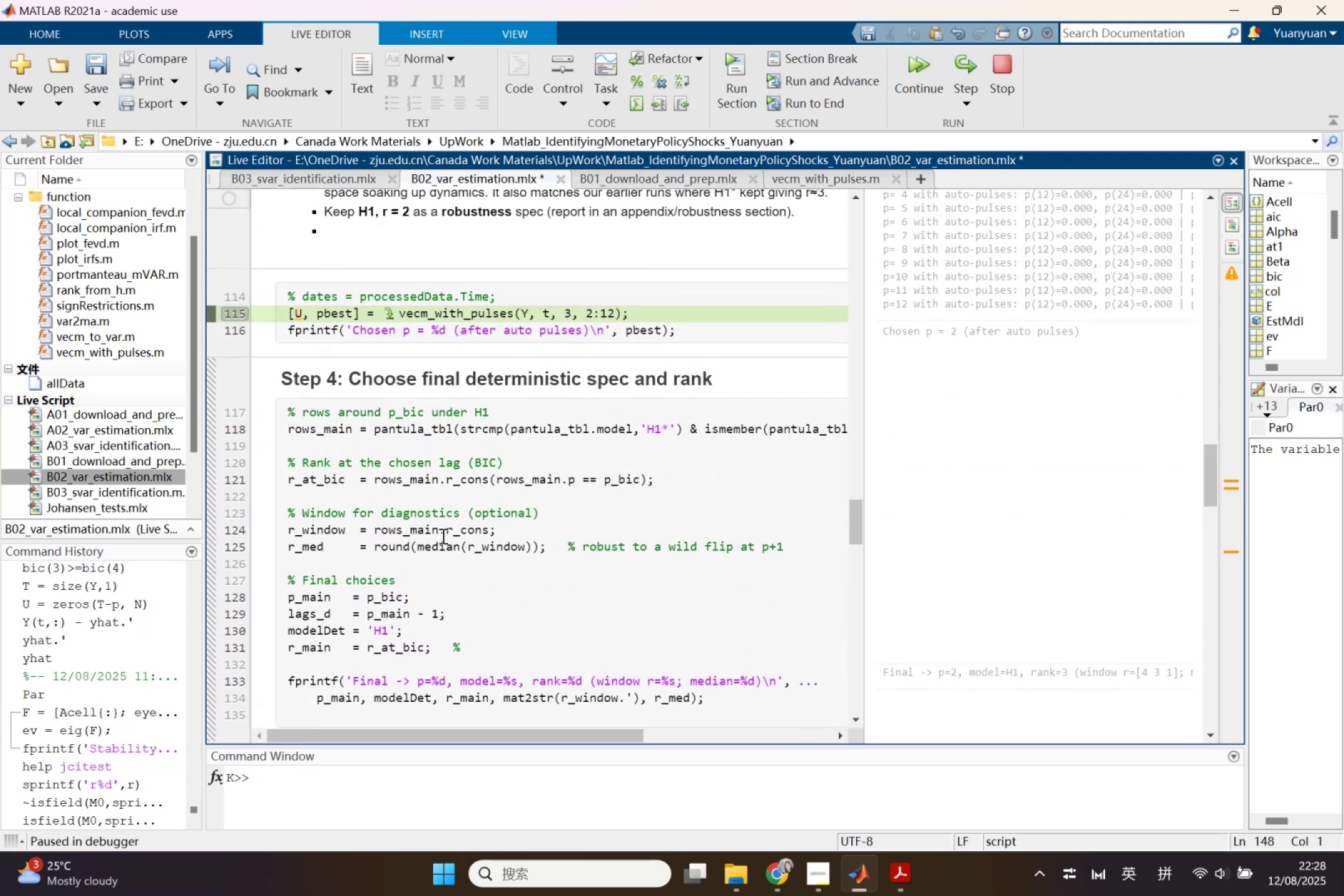 
left_click([442, 531])
 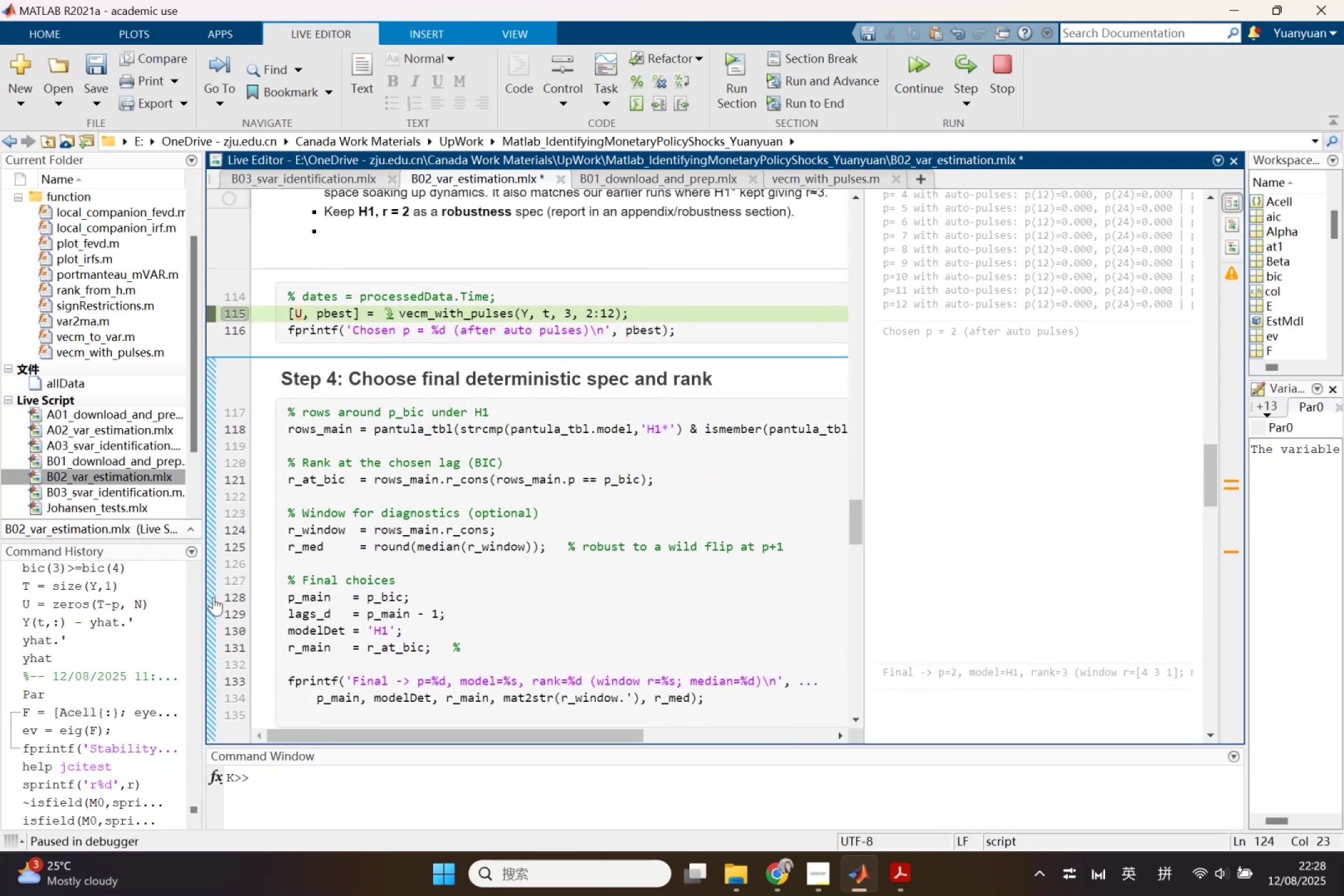 
left_click([213, 597])
 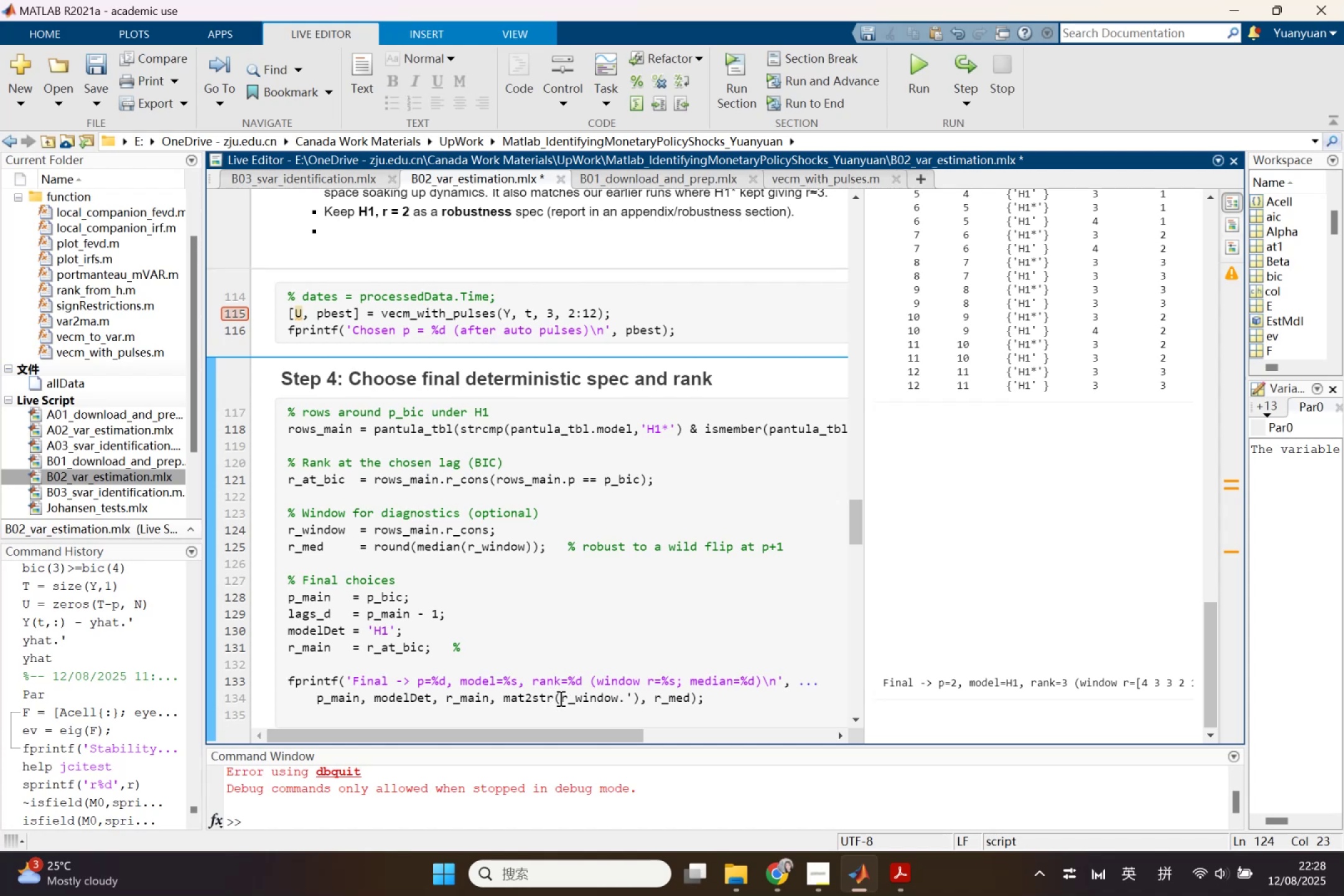 
wait(7.5)
 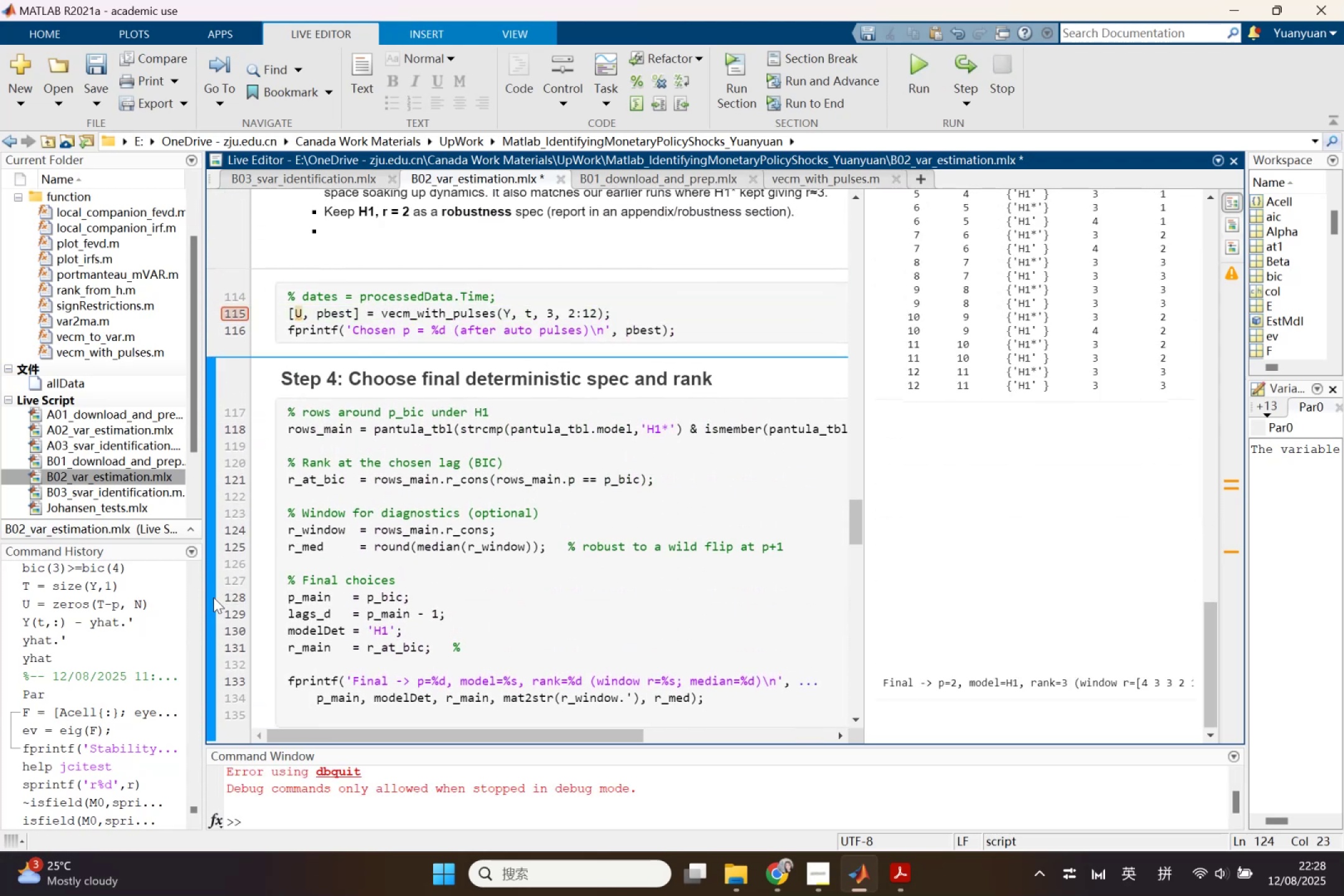 
left_click_drag(start_coordinate=[866, 642], to_coordinate=[774, 640])
 